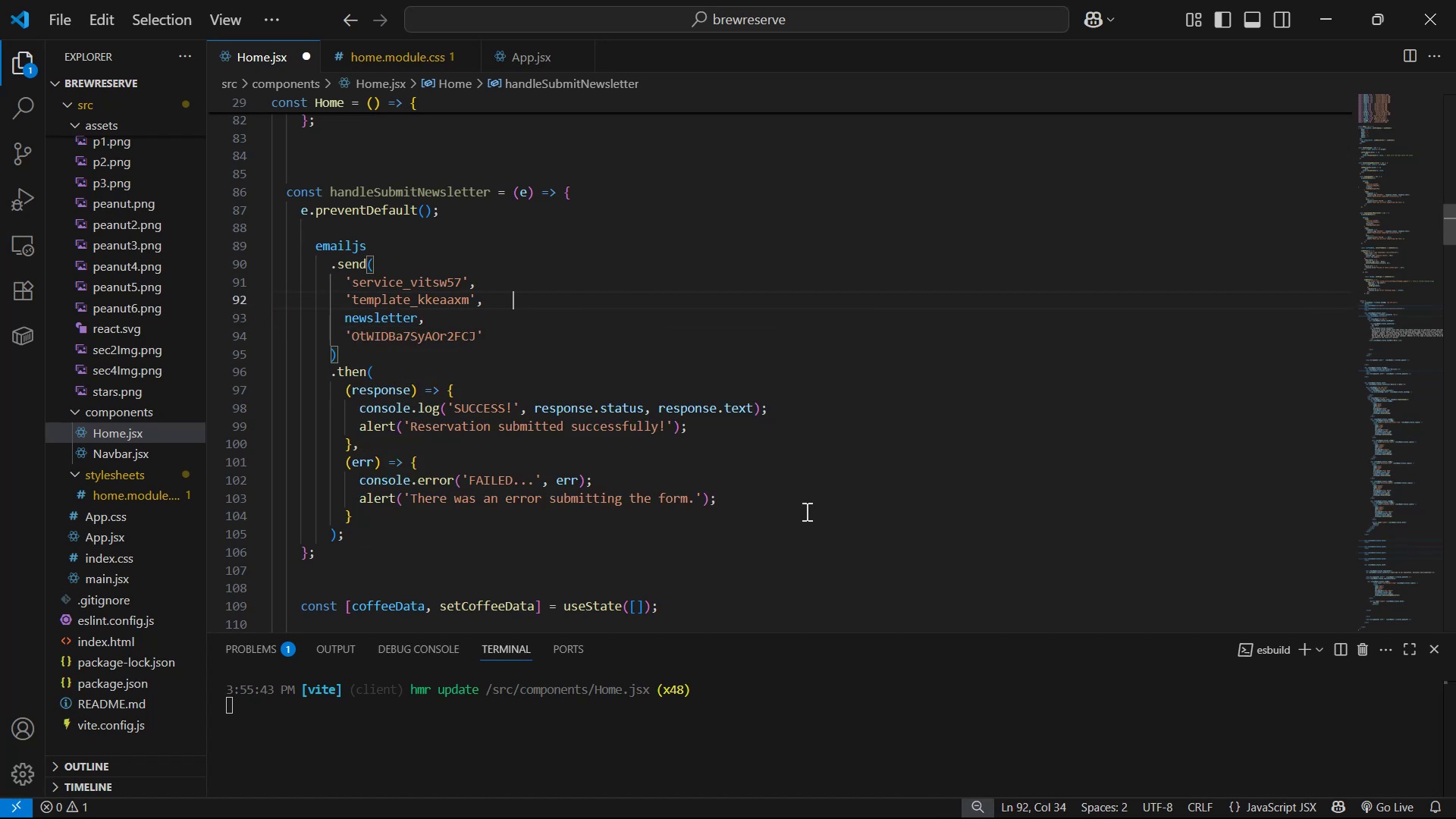 
left_click([836, 507])
 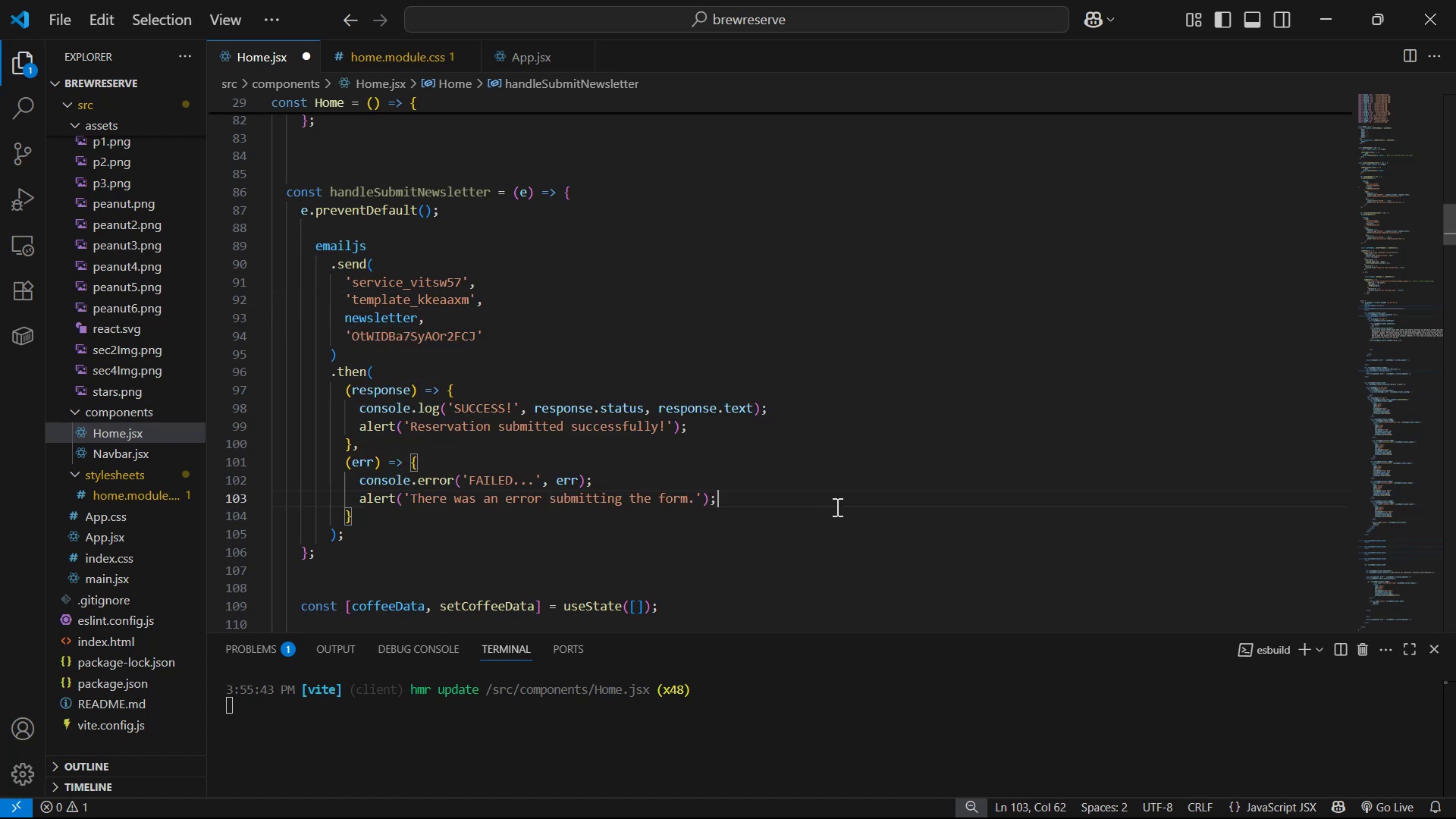 
scroll: coordinate [856, 494], scroll_direction: down, amount: 3.0
 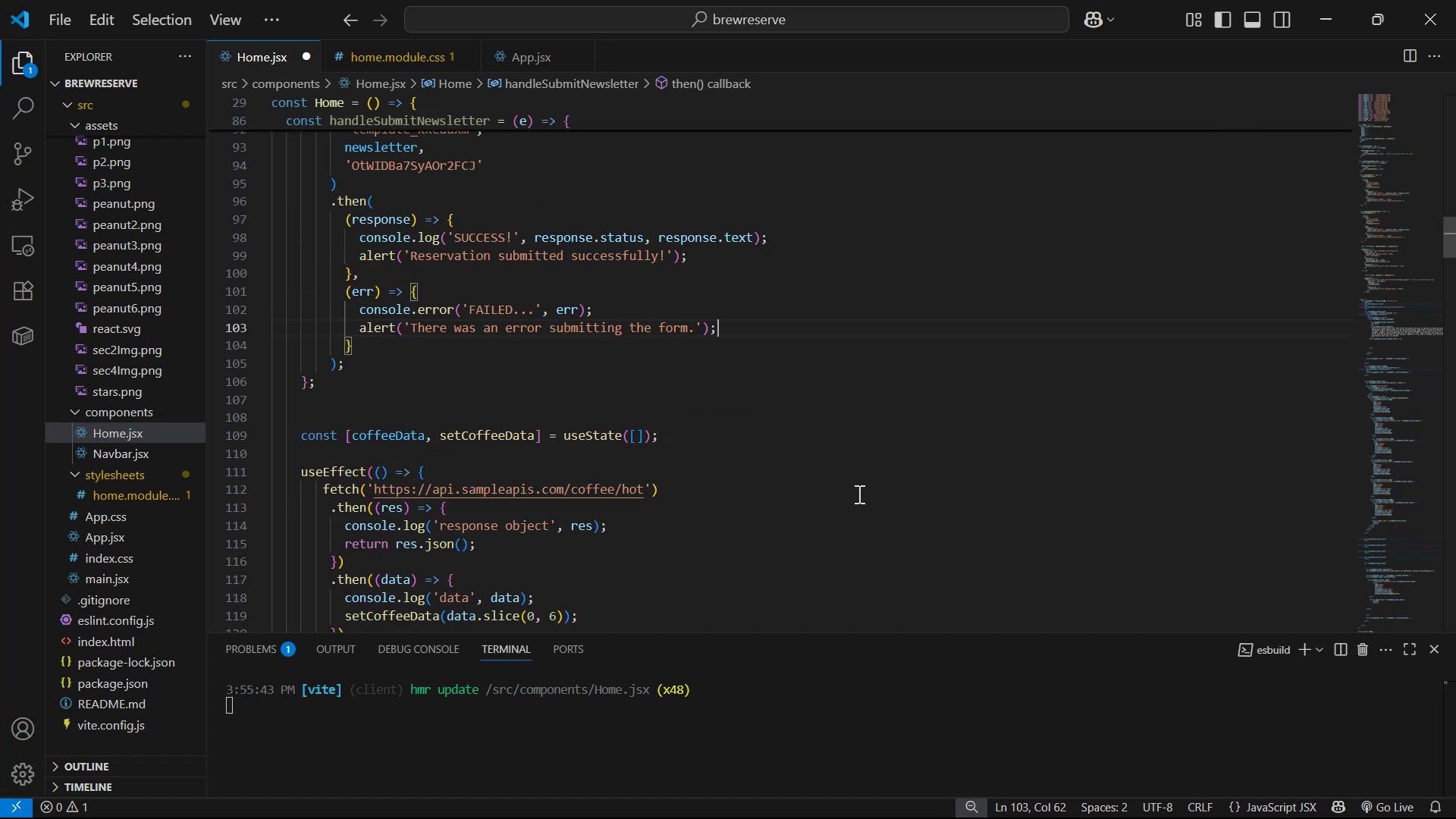 
key(Control+S)
 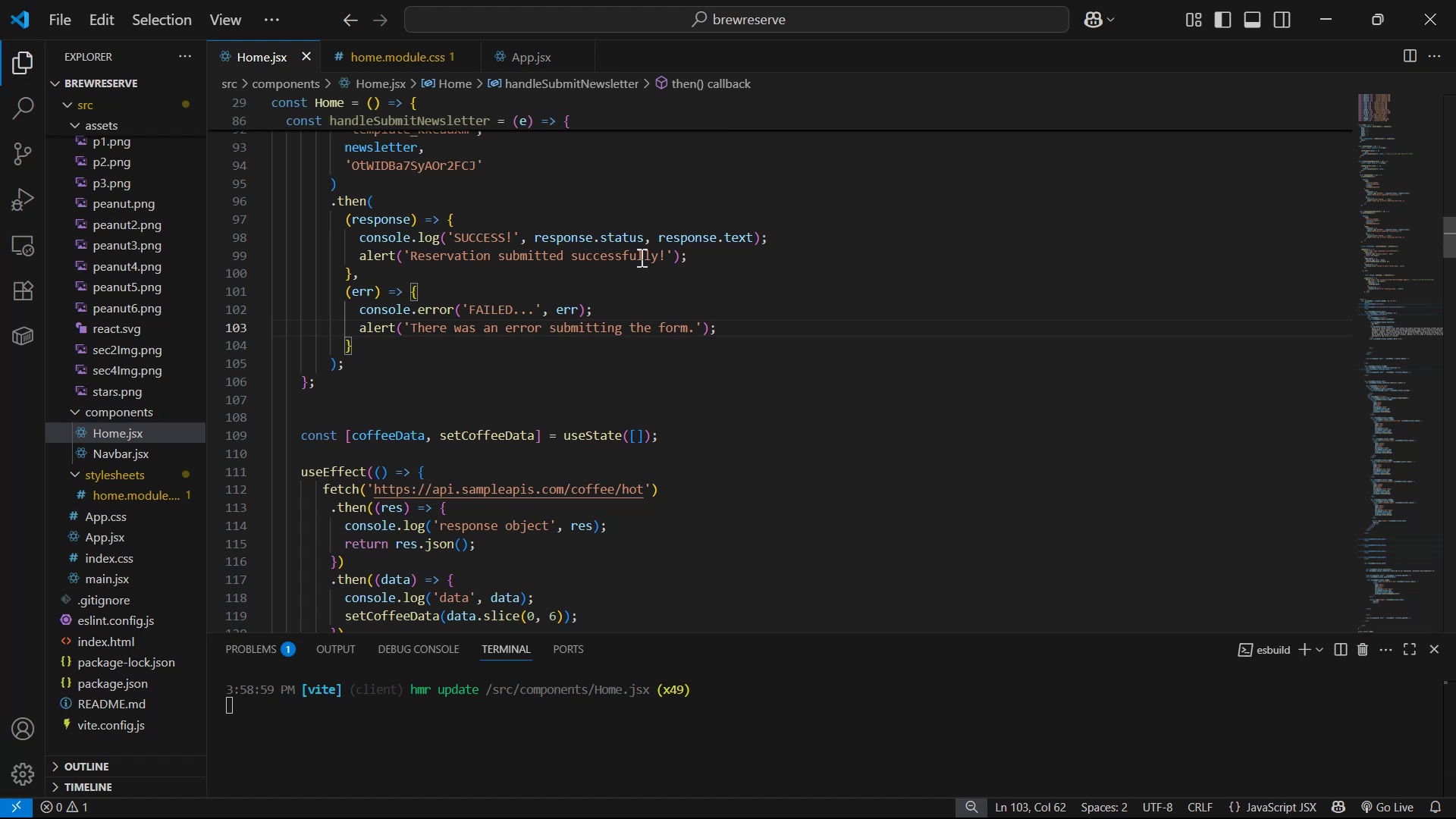 
wait(6.75)
 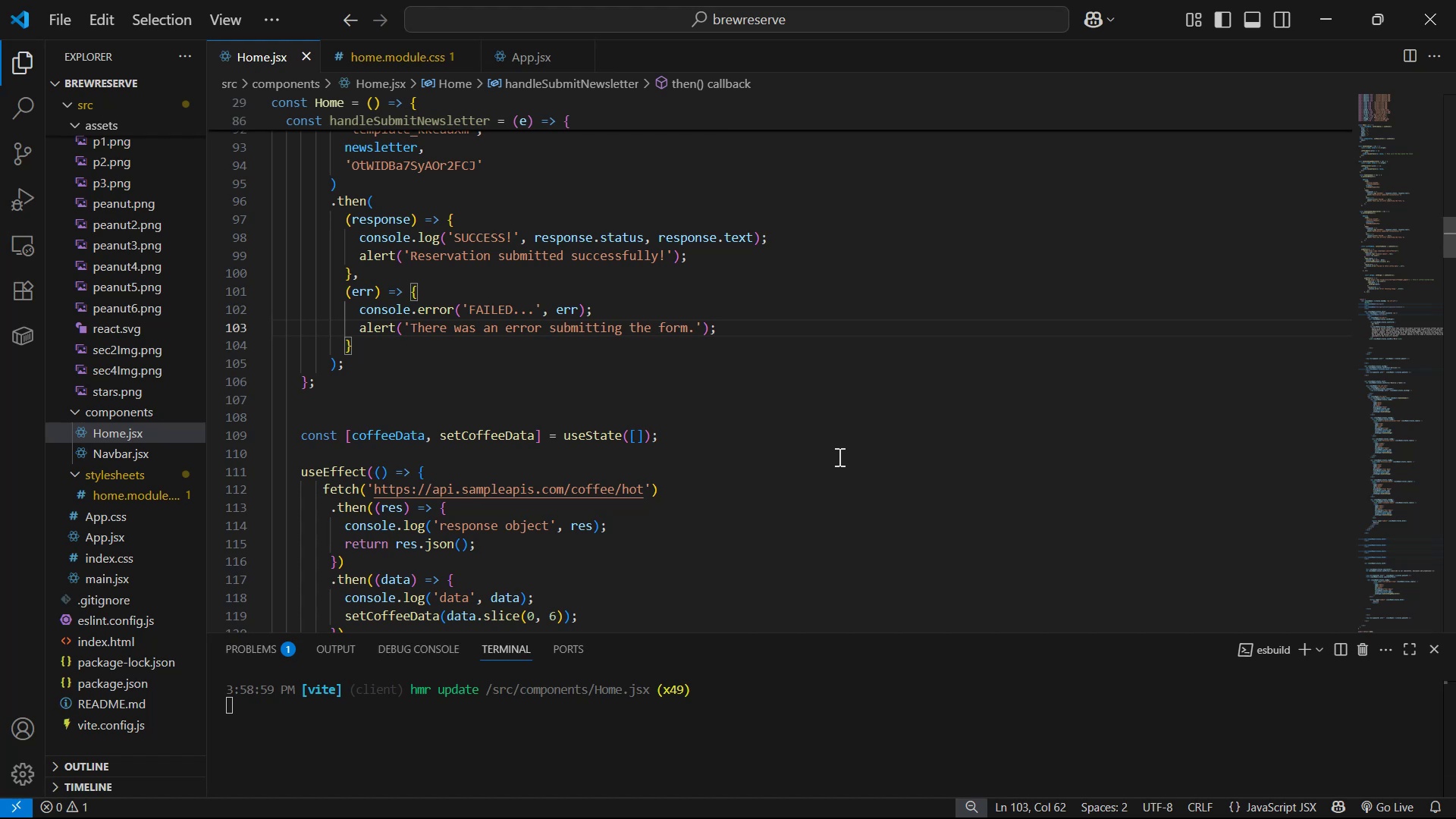 
left_click_drag(start_coordinate=[561, 254], to_coordinate=[412, 258])
 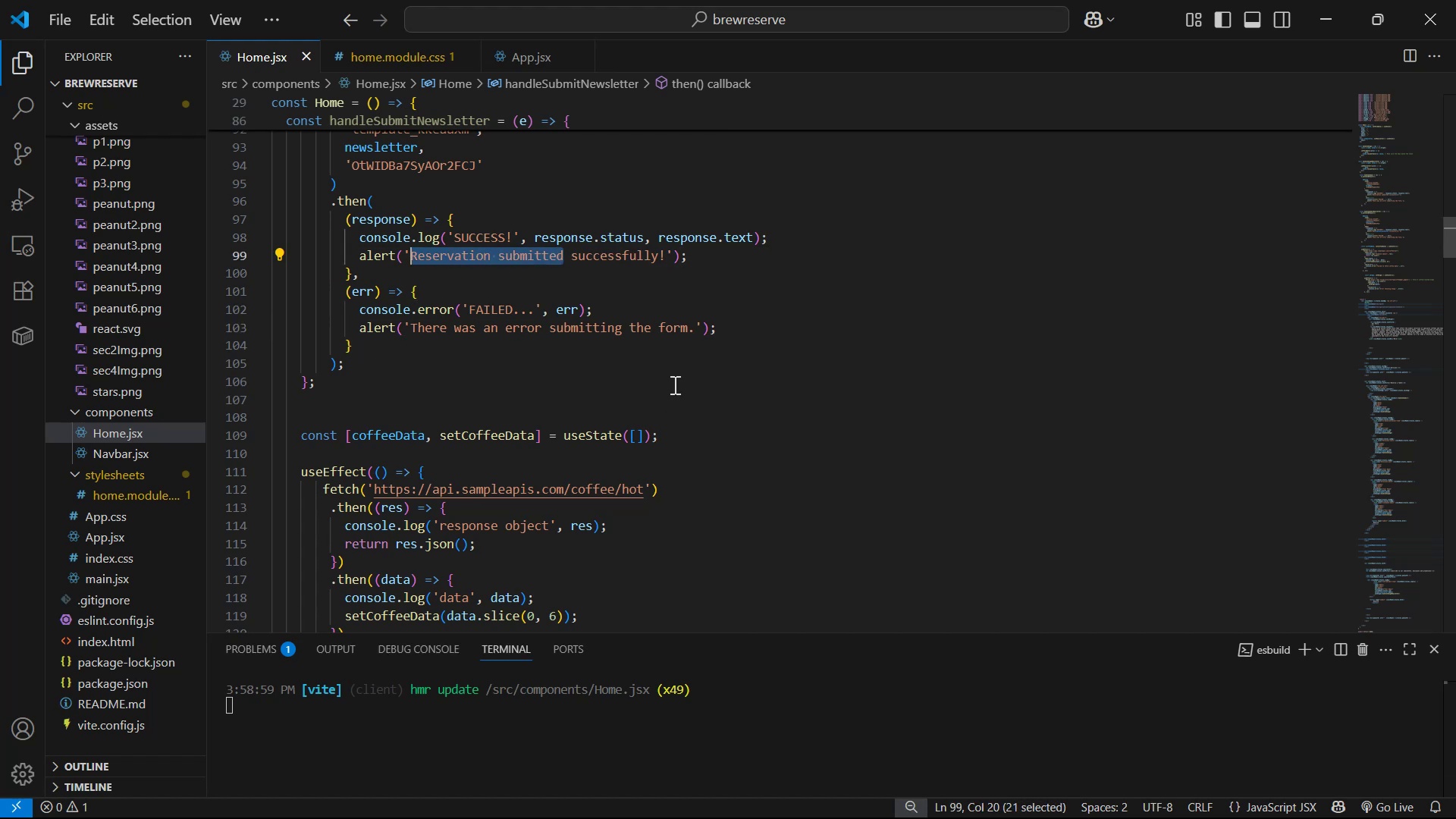 
type(YOU )
key(Backspace)
type("VE )
key(Backspace)
key(Backspace)
type(")
 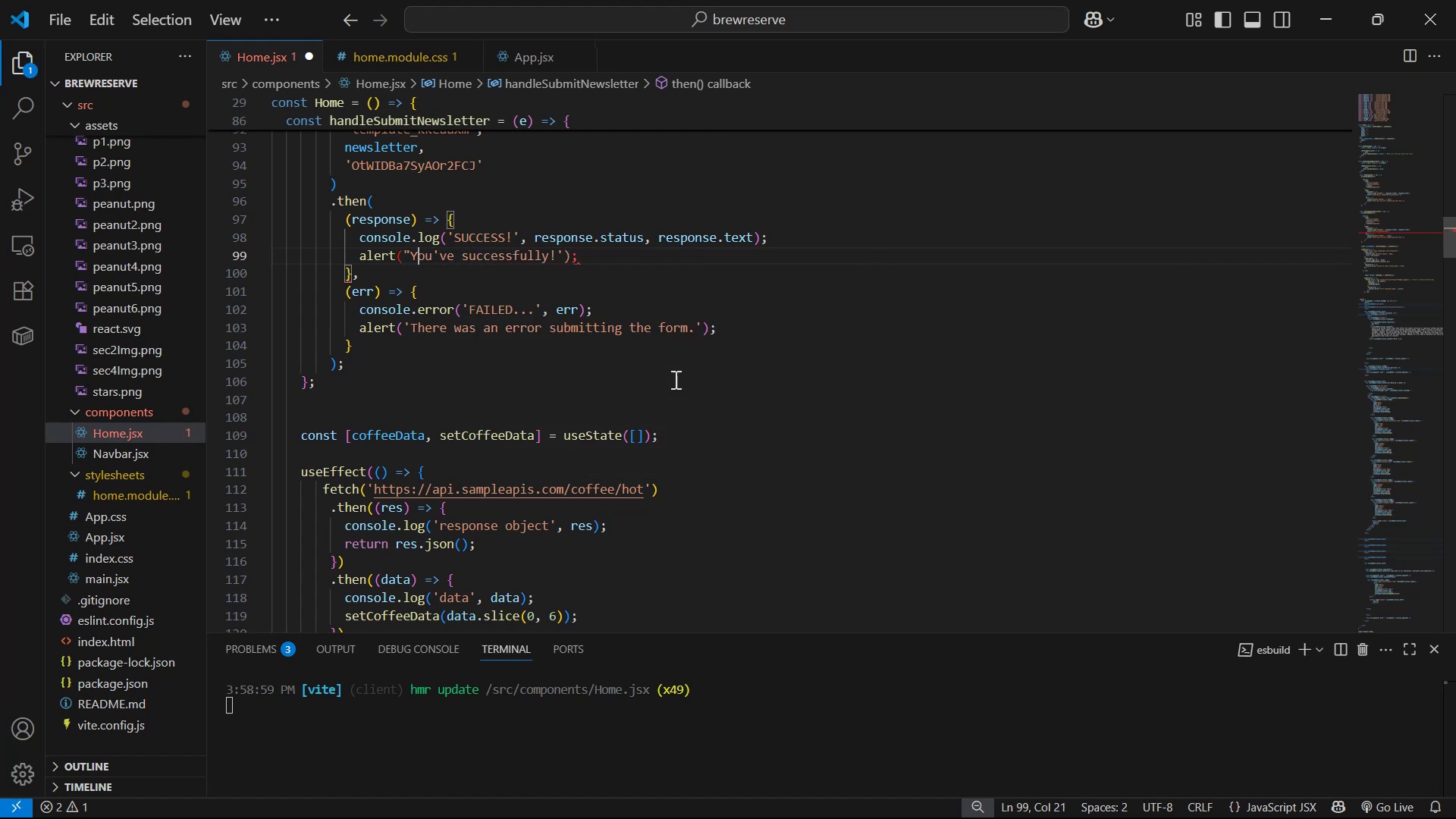 
hold_key(key=ArrowLeft, duration=0.64)
 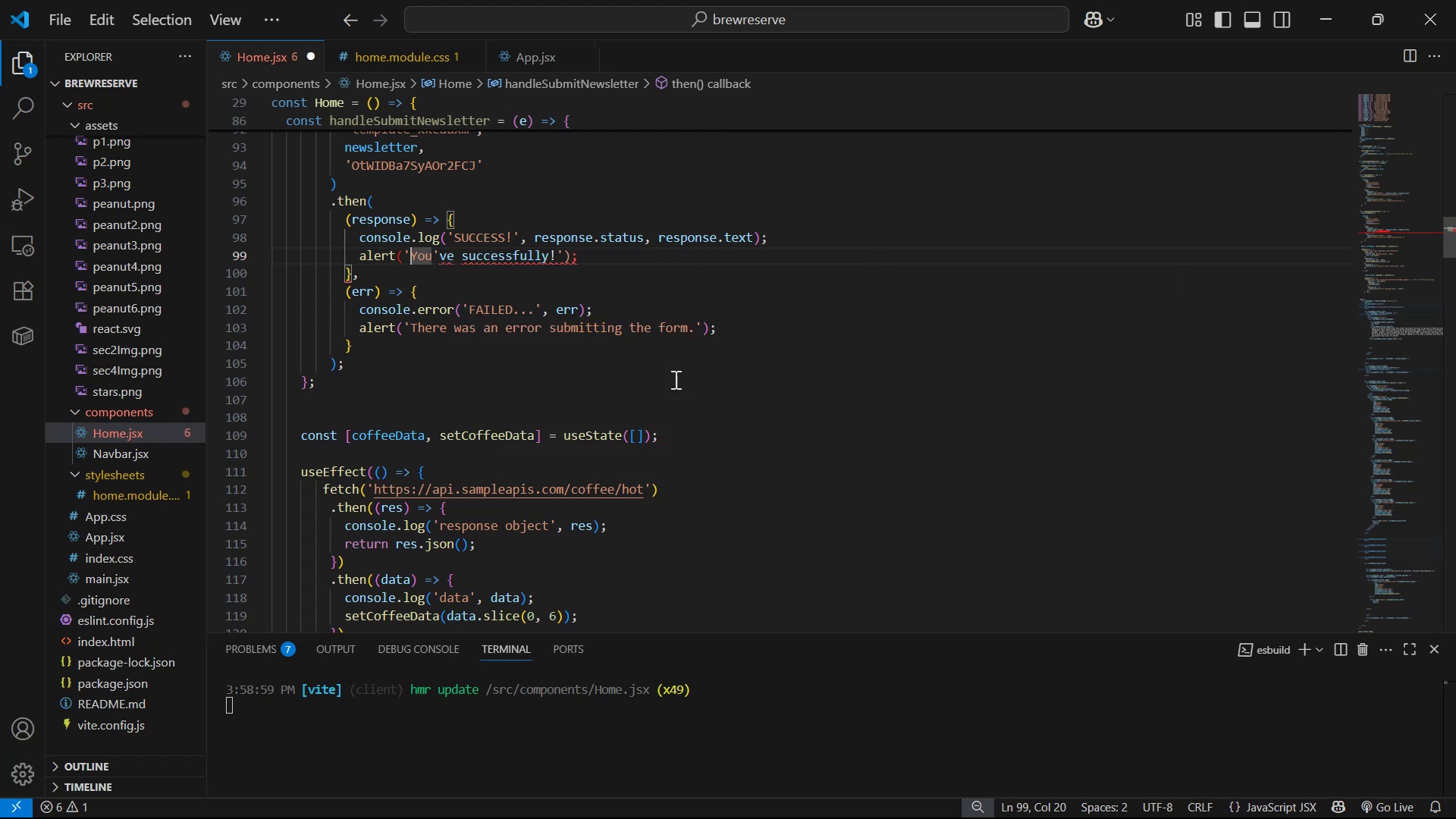 
hold_key(key=ArrowRight, duration=1.1)
 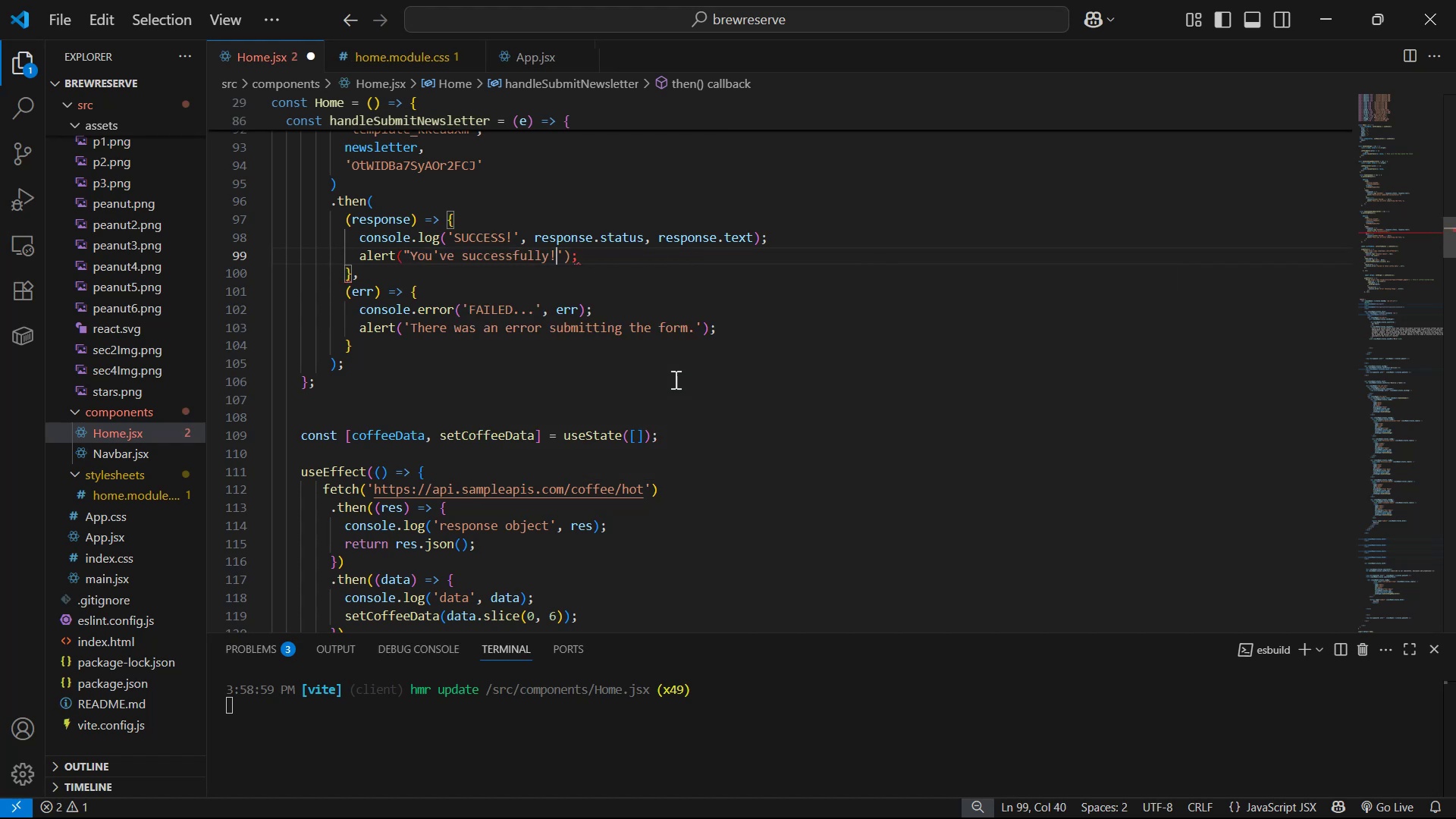 
key(ArrowRight)
 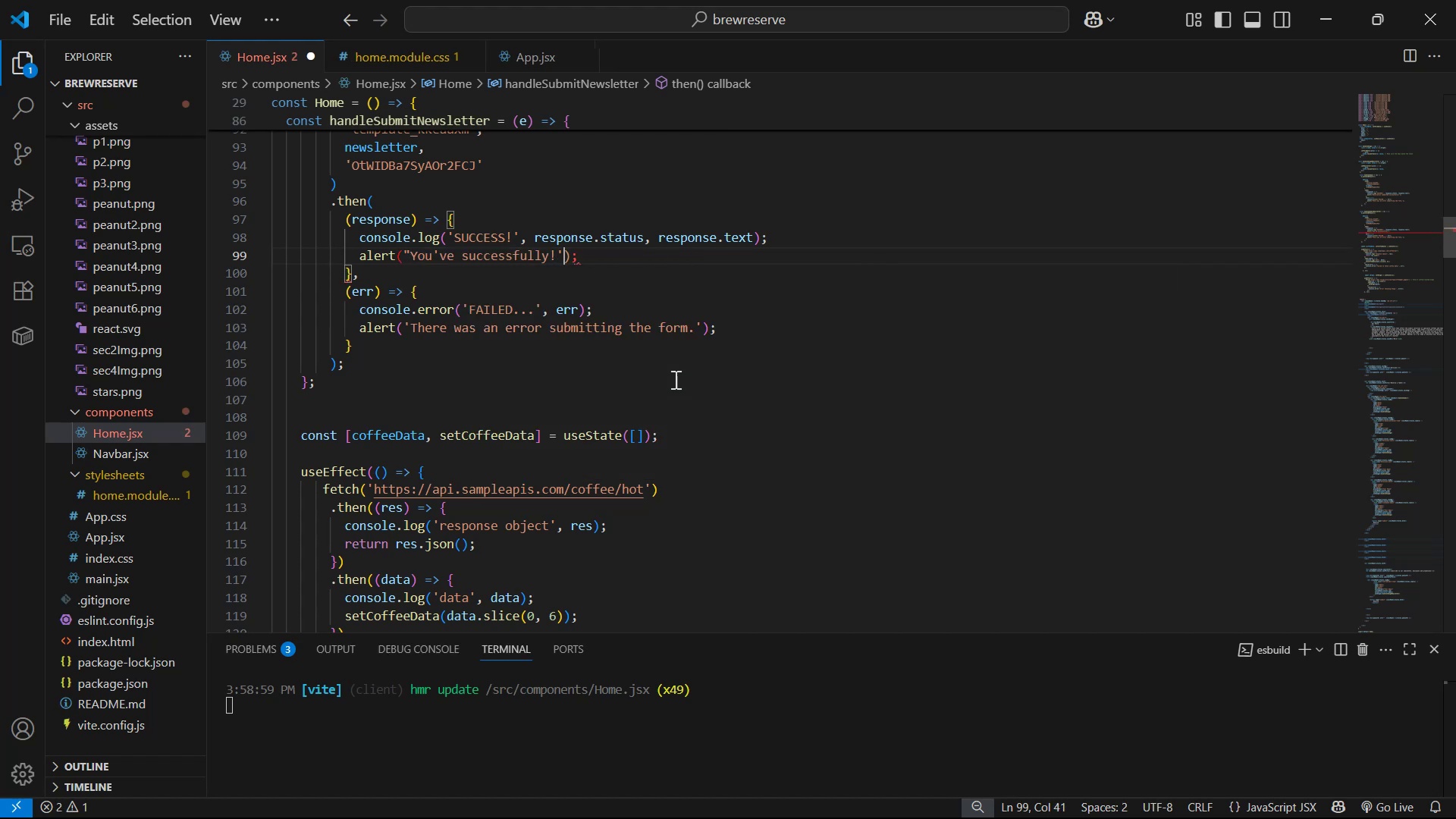 
key(Backspace)
 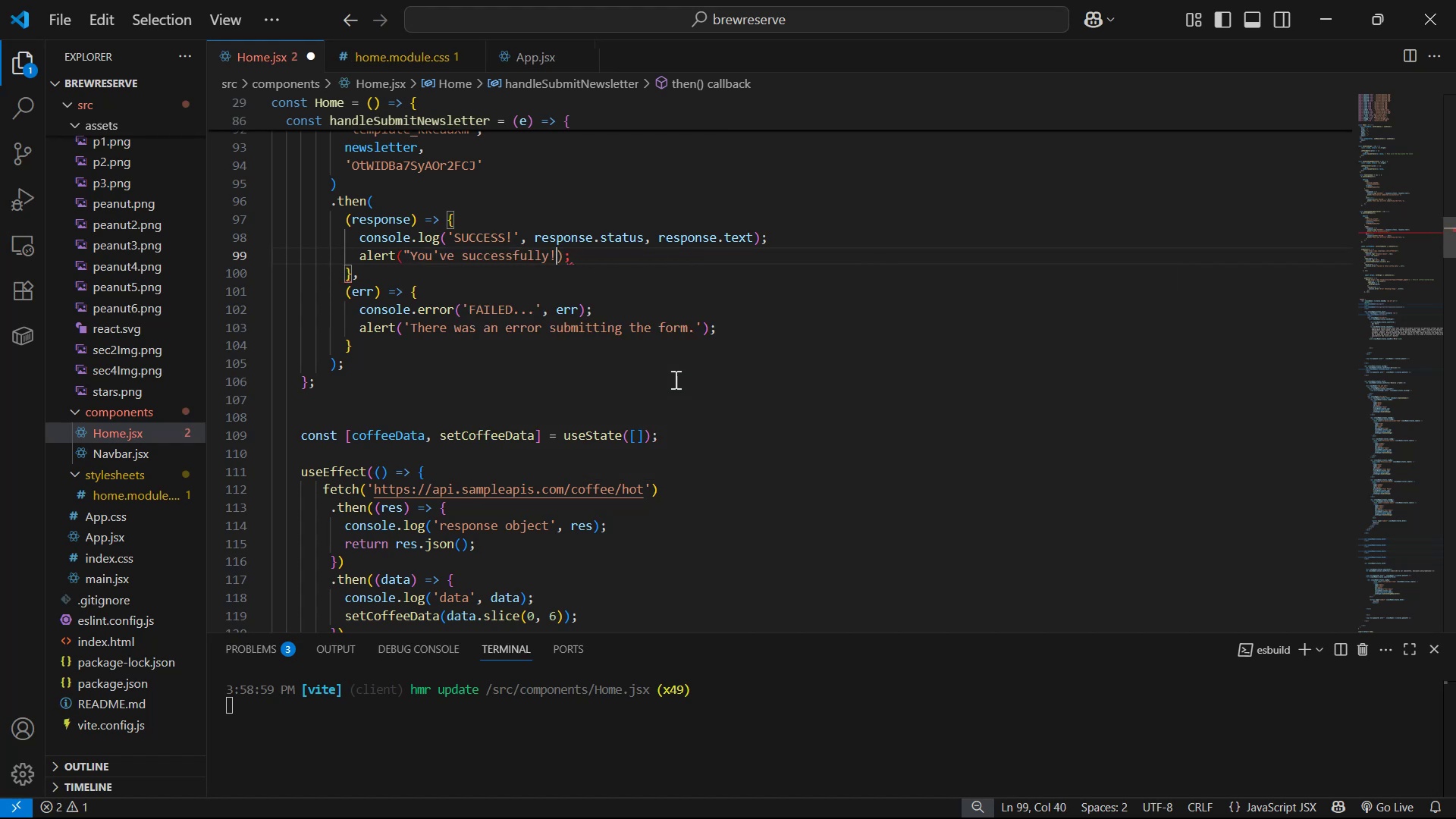 
key(Shift+ShiftLeft)
 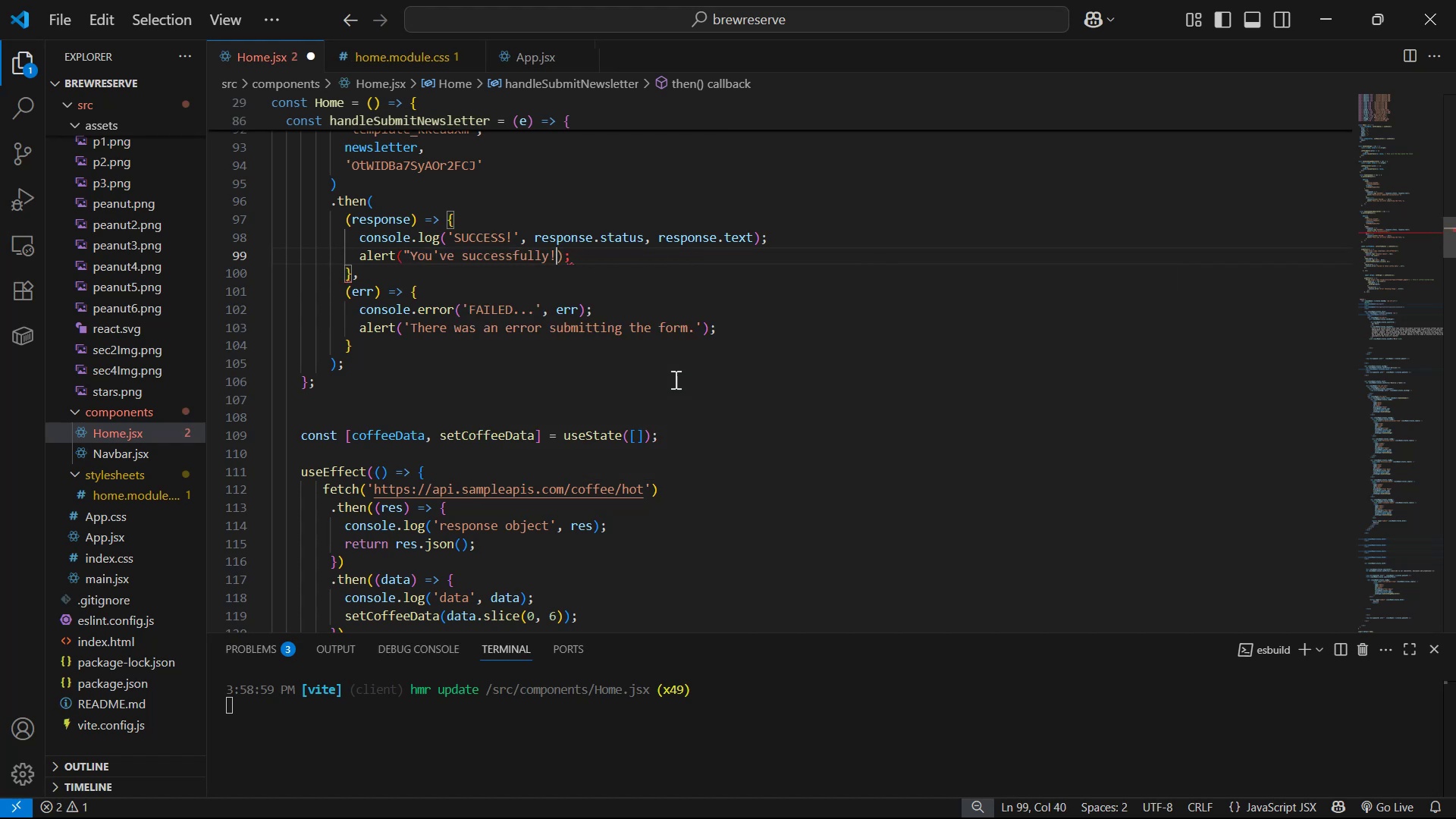 
key(Shift+Quote)
 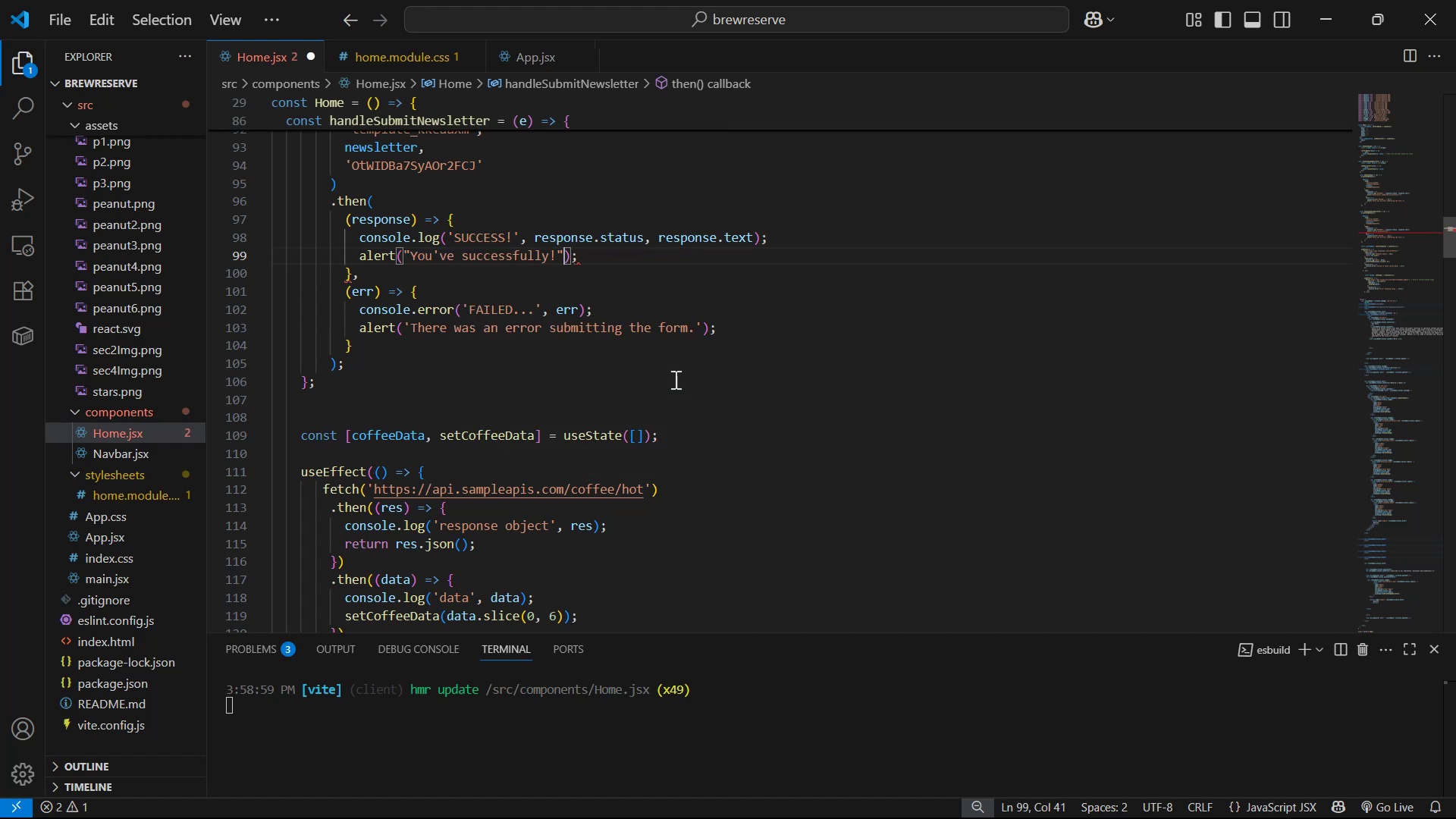 
hold_key(key=ArrowLeft, duration=0.97)
 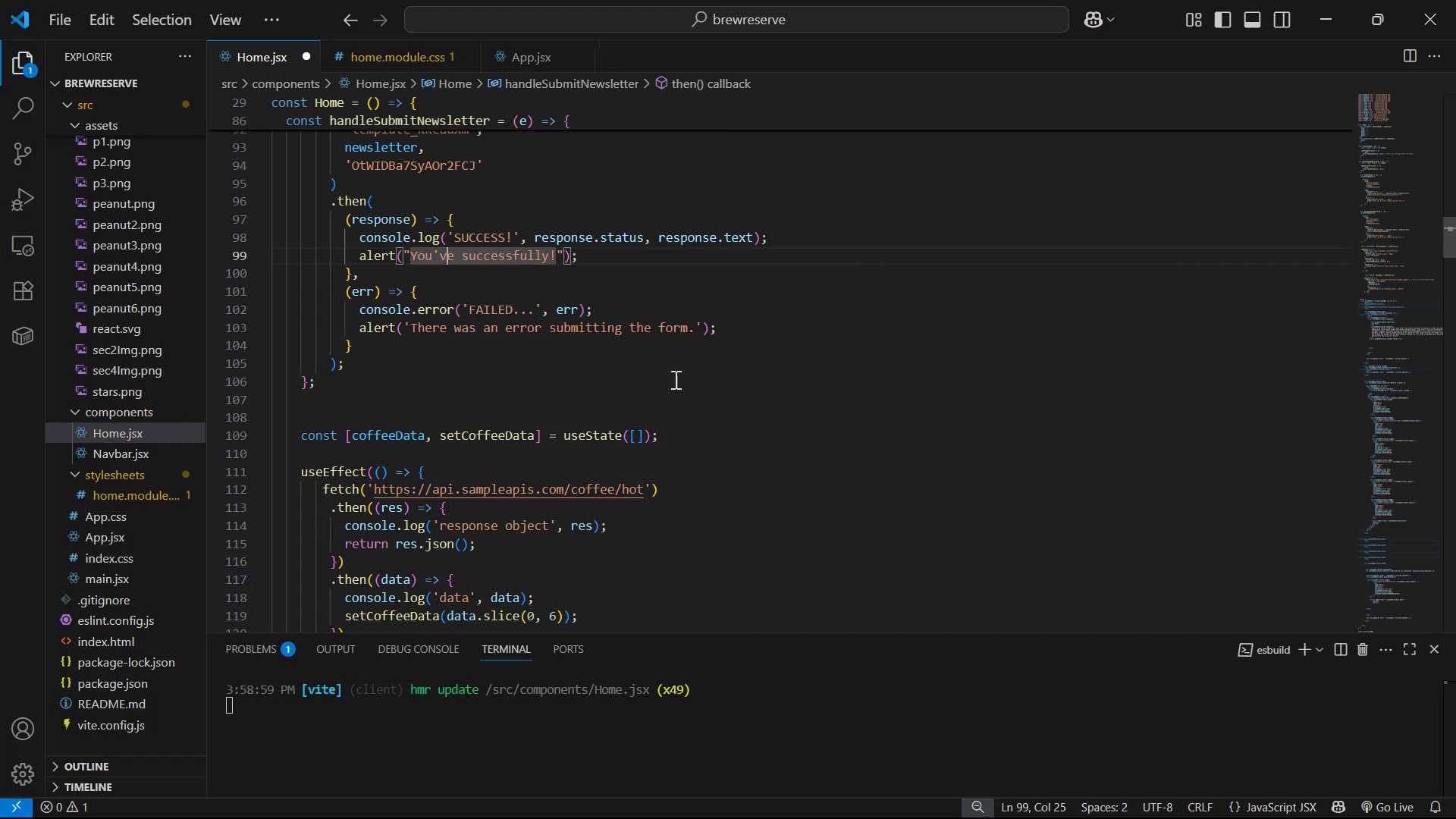 
key(ArrowRight)
 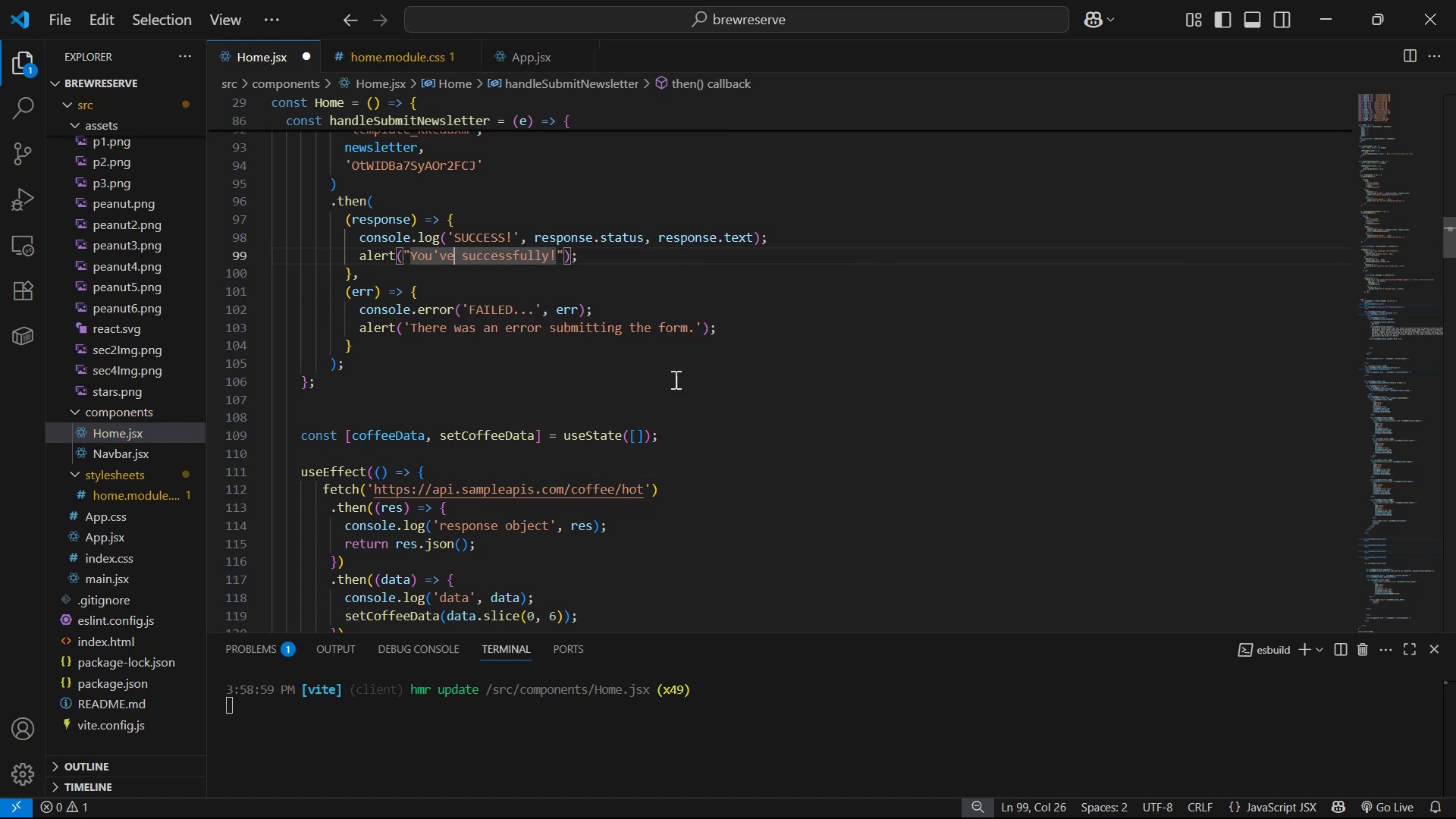 
type( subscribe the newsletter )
key(Backspace)
 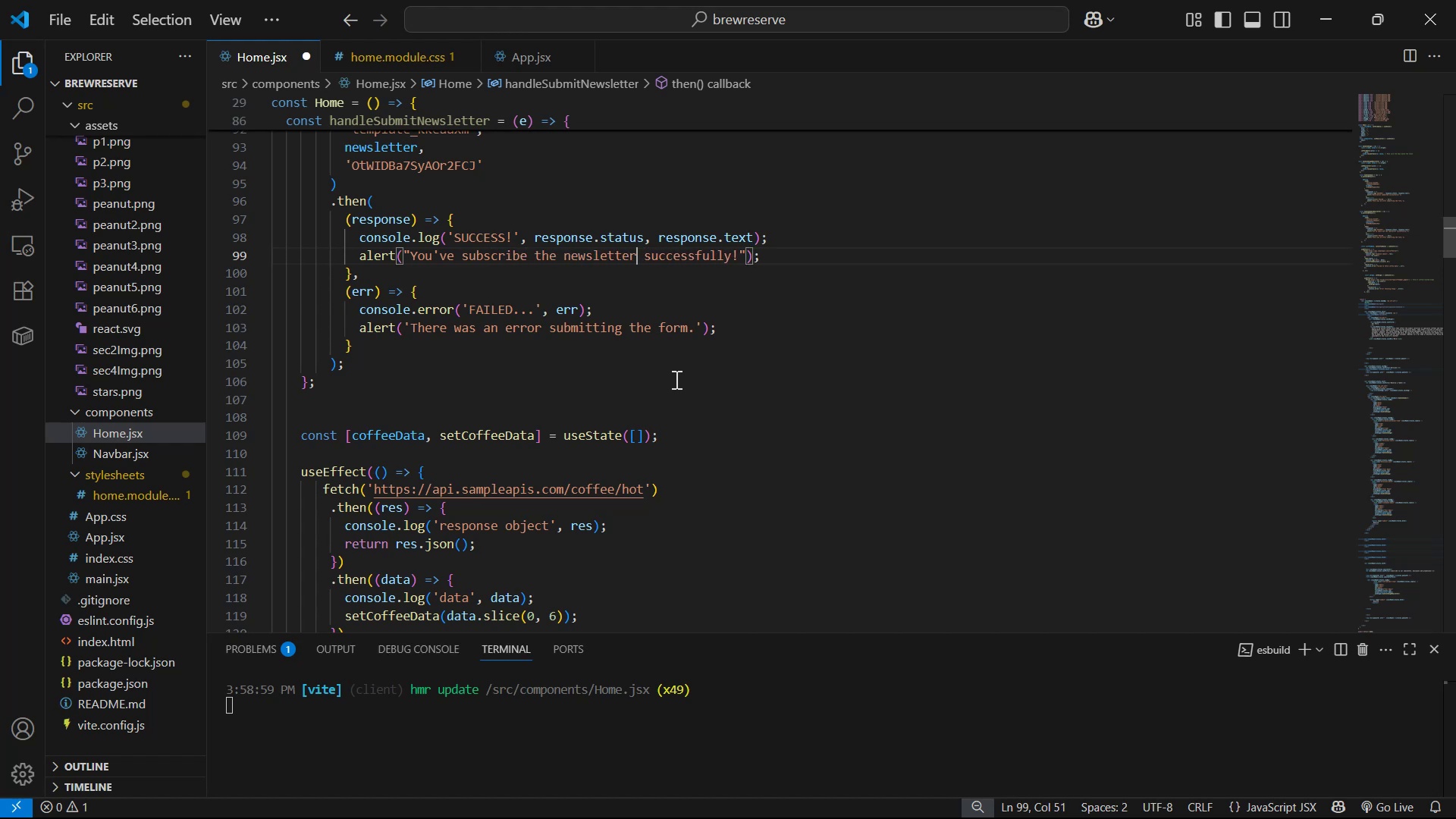 
key(Control+S)
 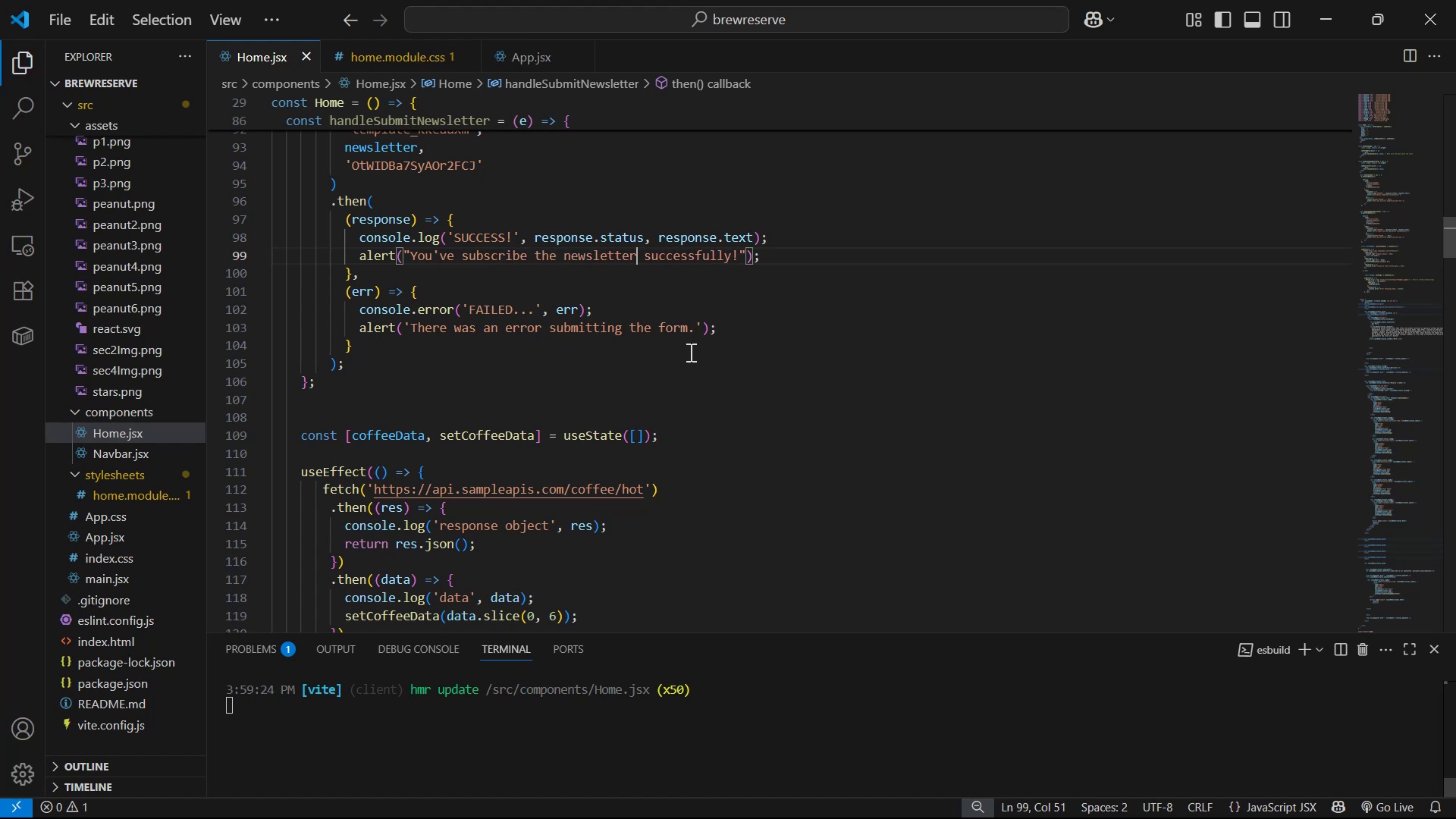 
scroll: coordinate [765, 352], scroll_direction: up, amount: 1.0
 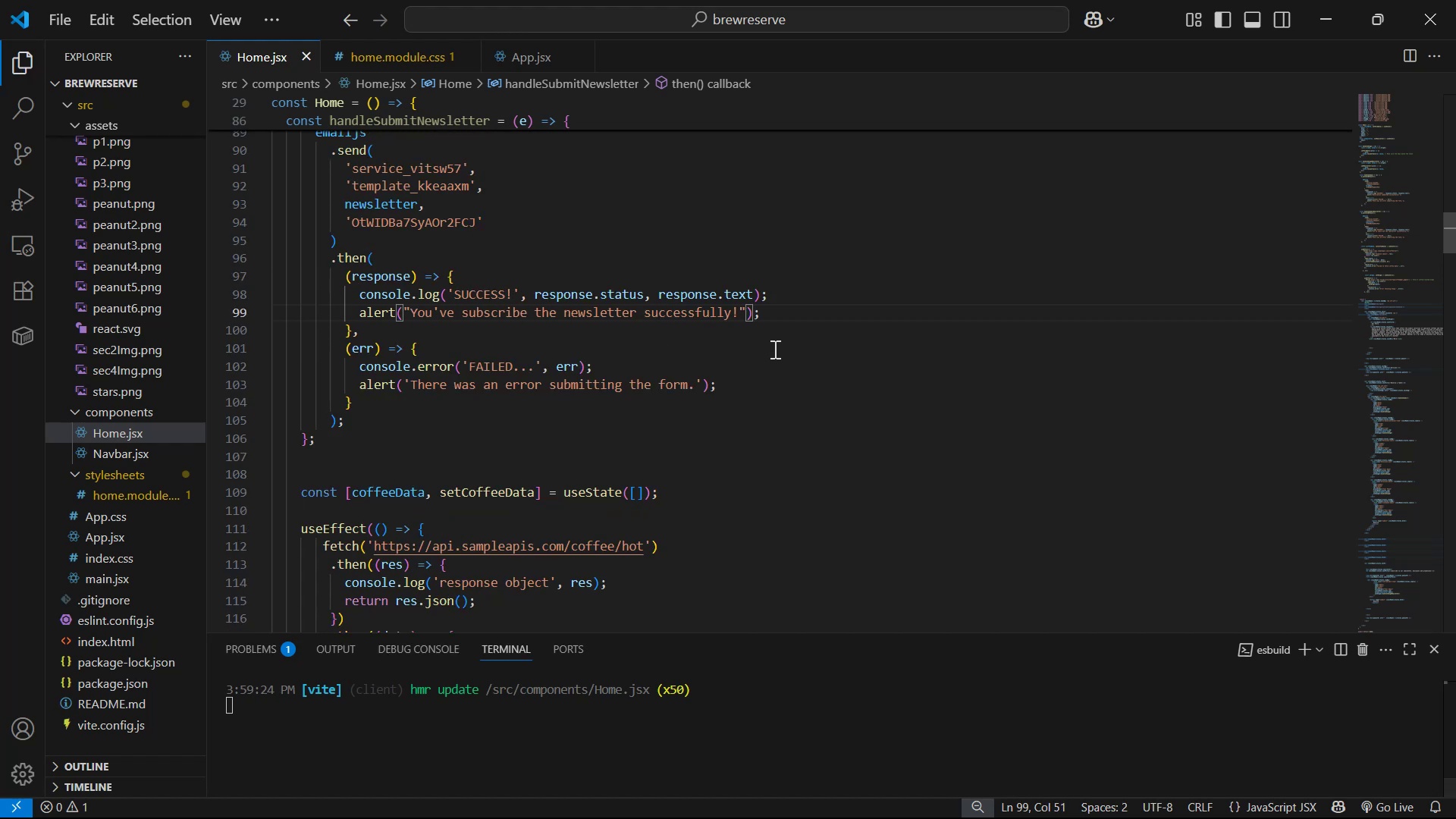 
key(Alt+Tab)
 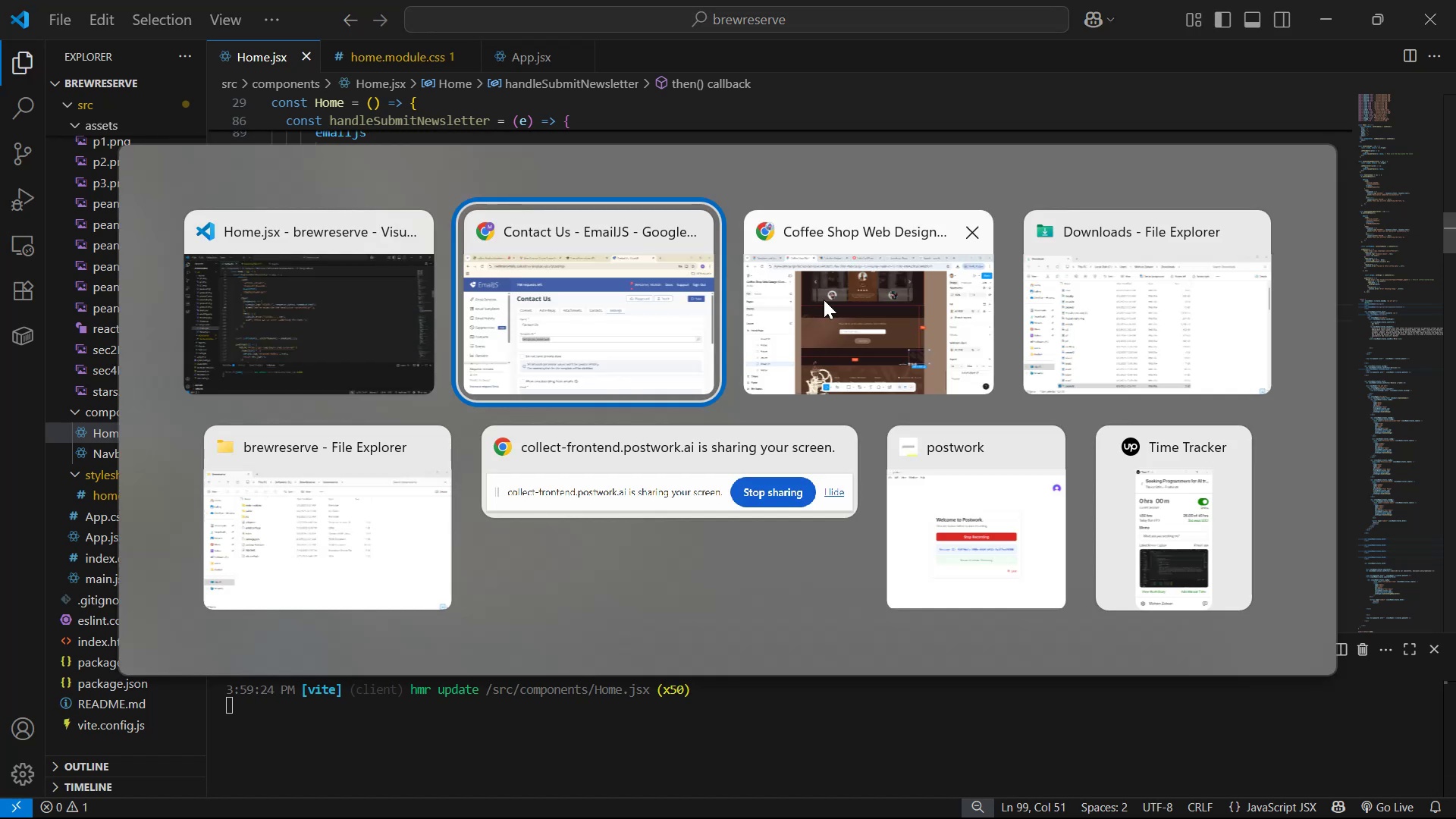 
key(Alt+AltLeft)
 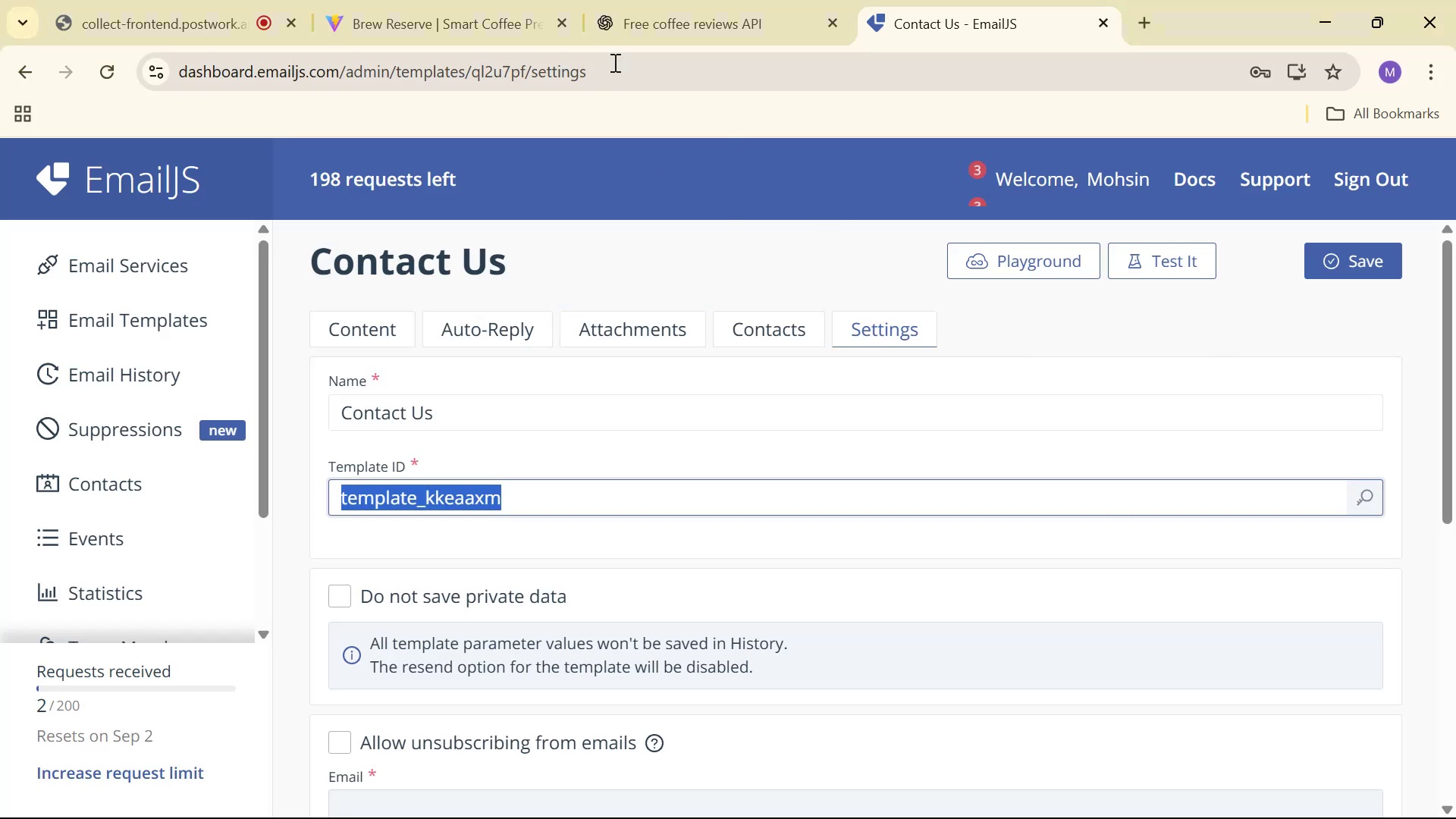 
left_click([467, 2])
 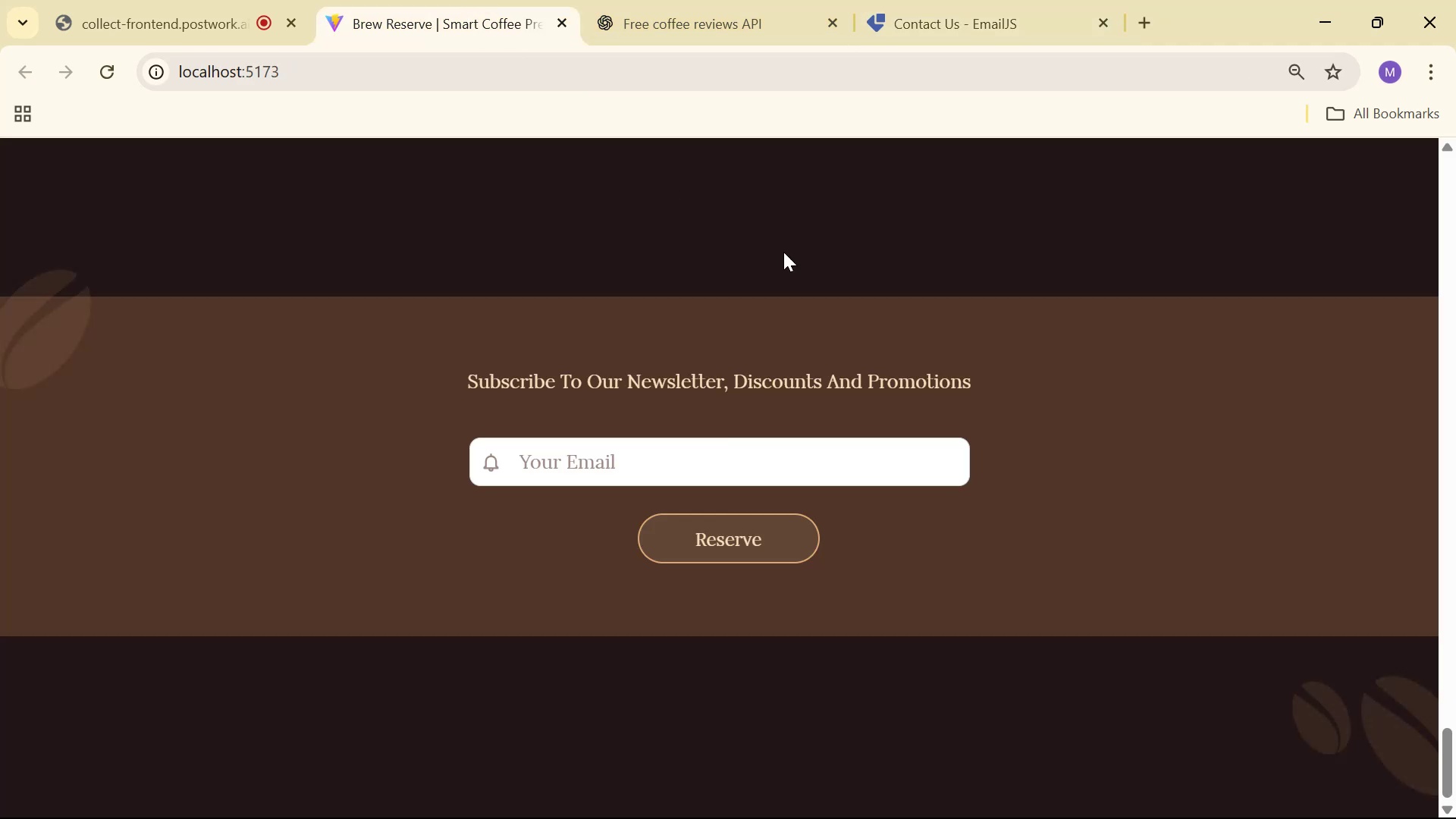 
scroll: coordinate [1074, 335], scroll_direction: down, amount: 6.0
 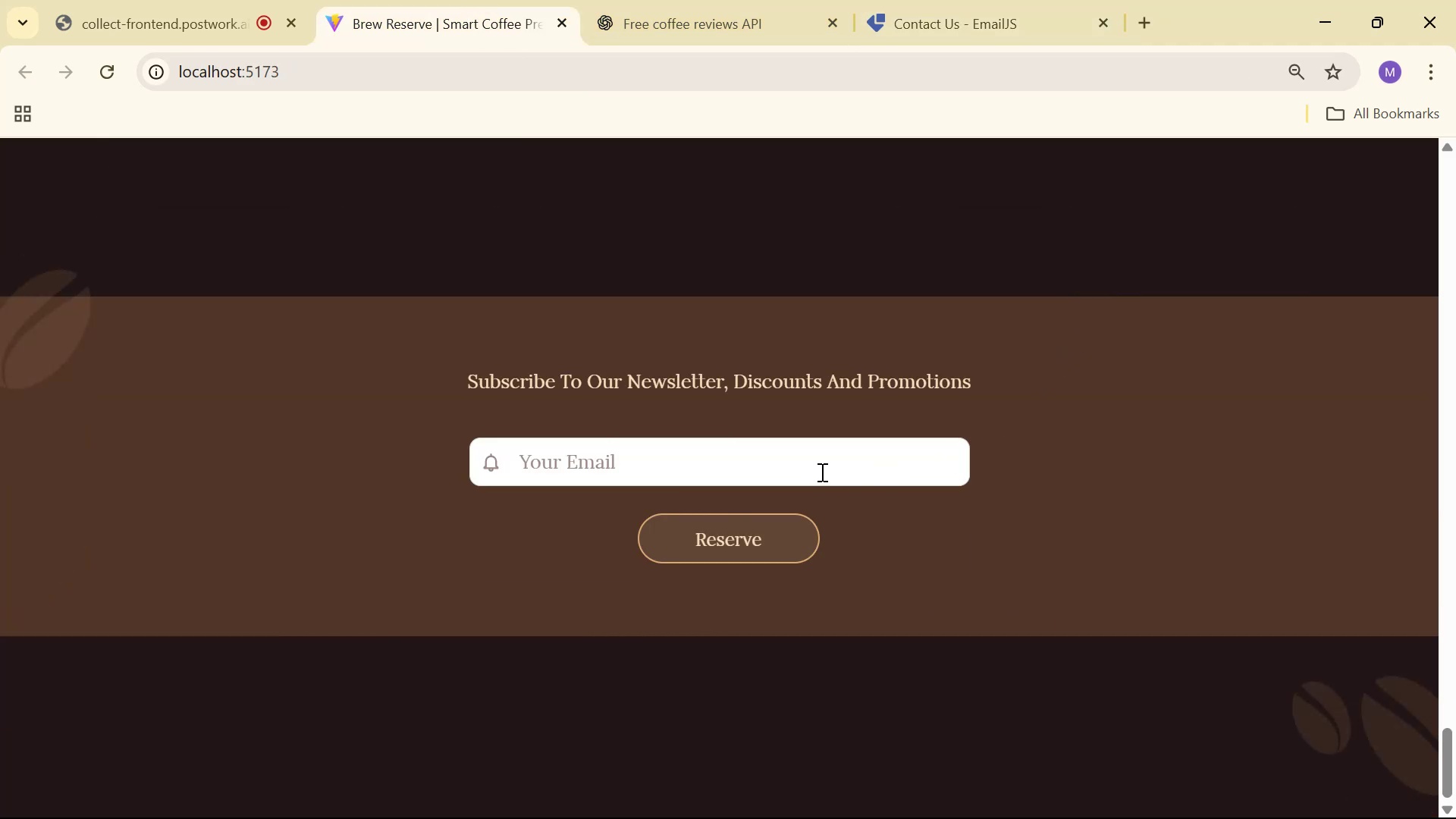 
key(Alt+AltLeft)
 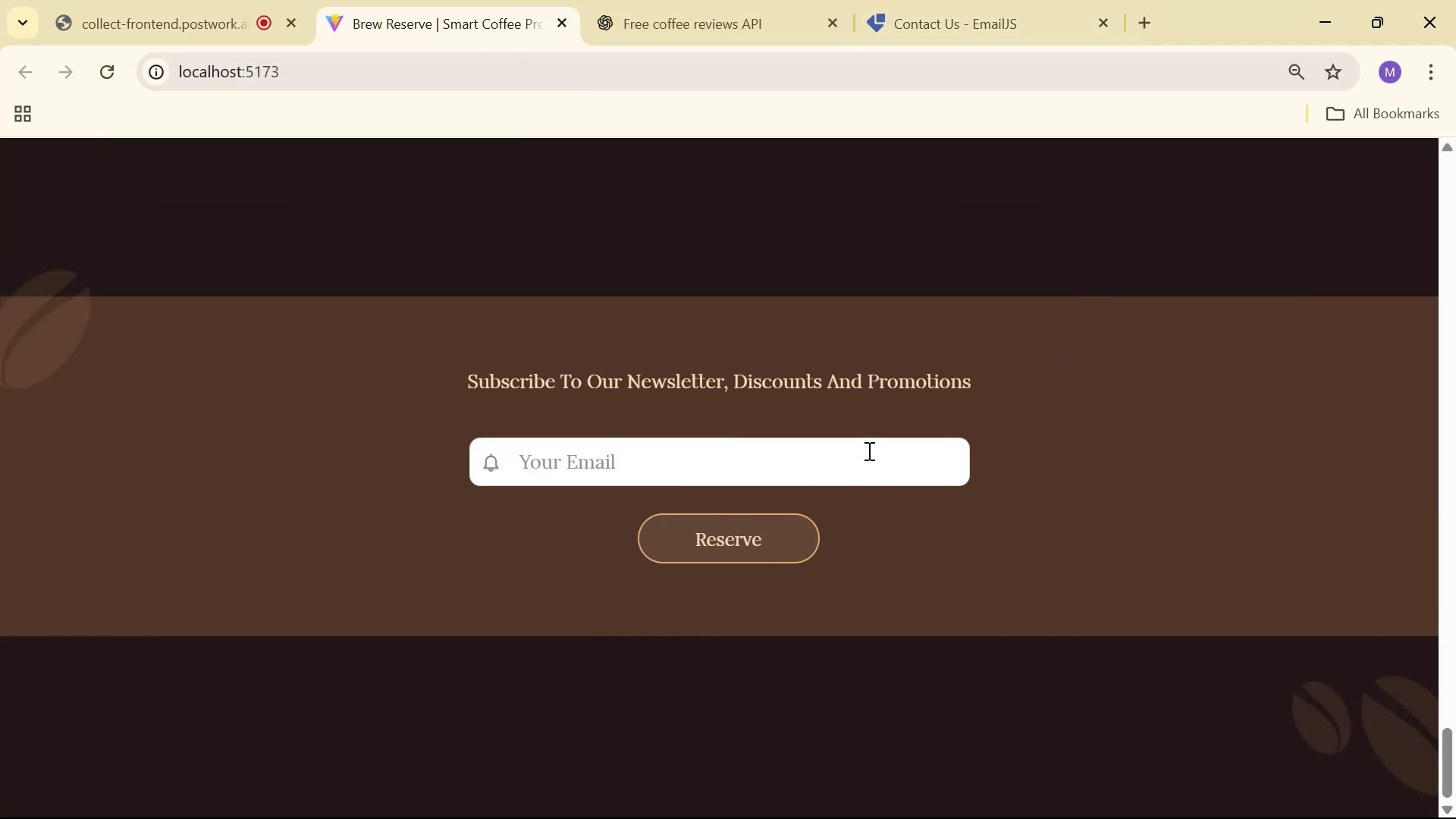 
key(Alt+Tab)
 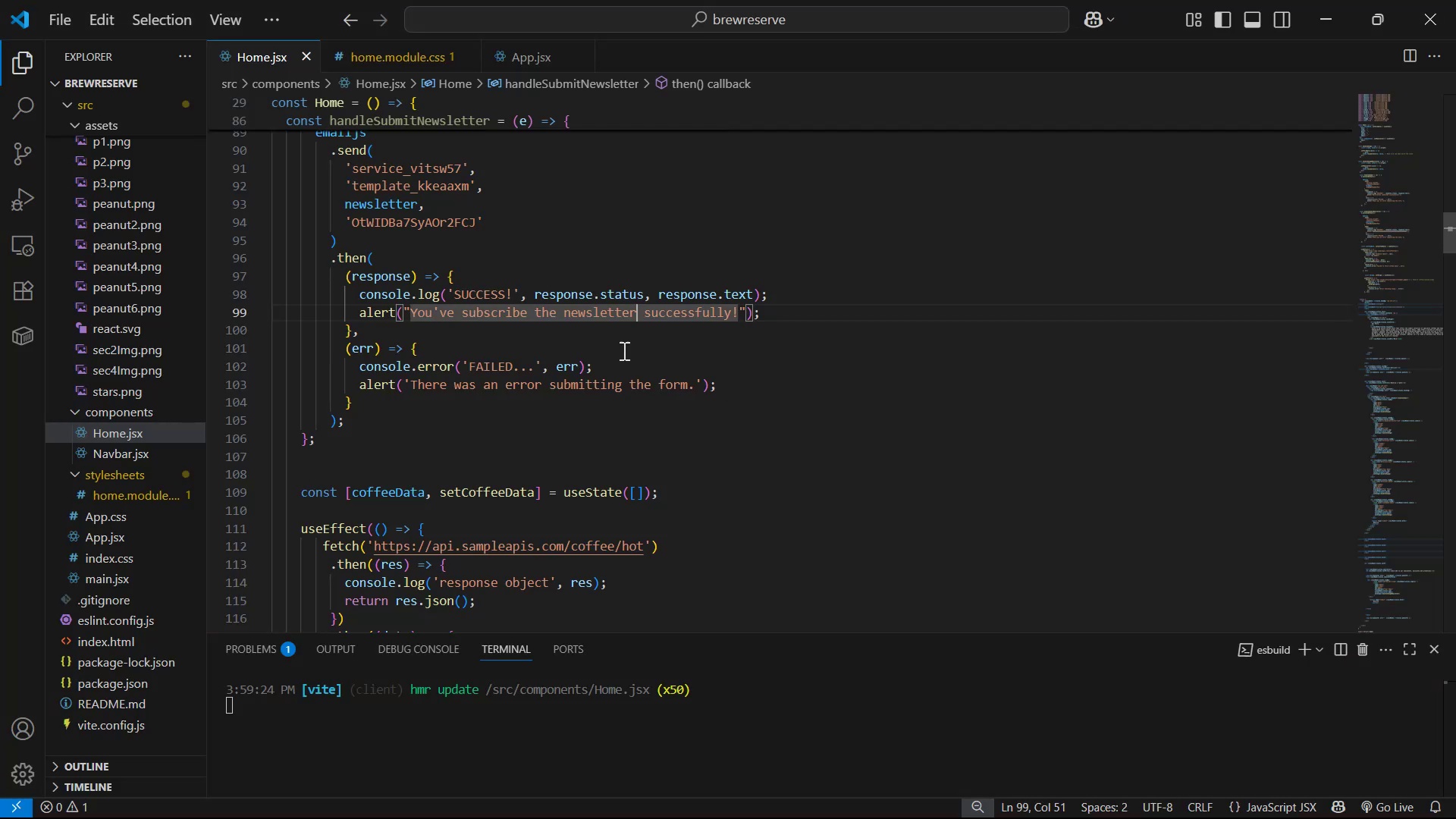 
scroll: coordinate [522, 308], scroll_direction: up, amount: 4.0
 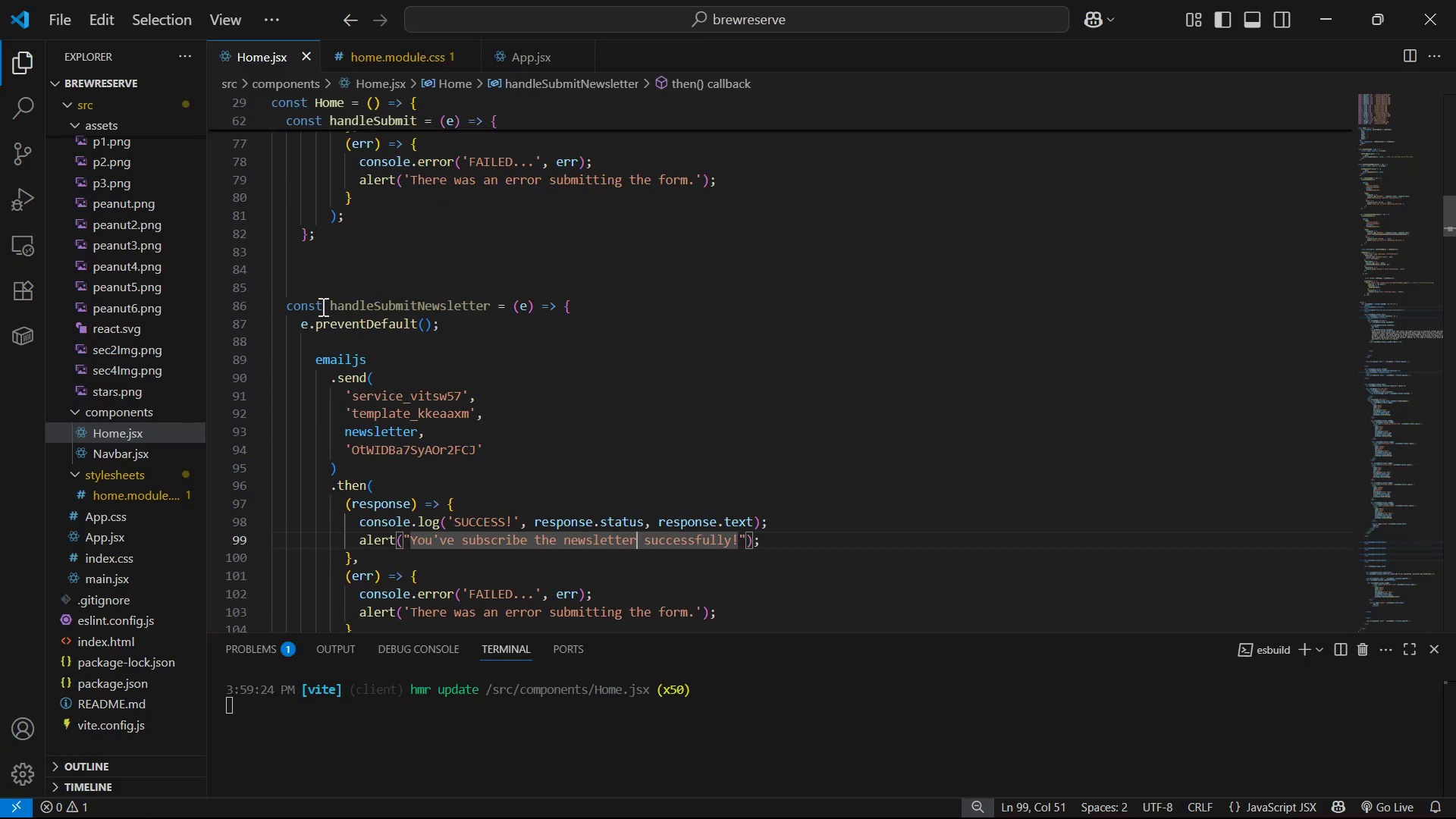 
left_click_drag(start_coordinate=[324, 303], to_coordinate=[491, 307])
 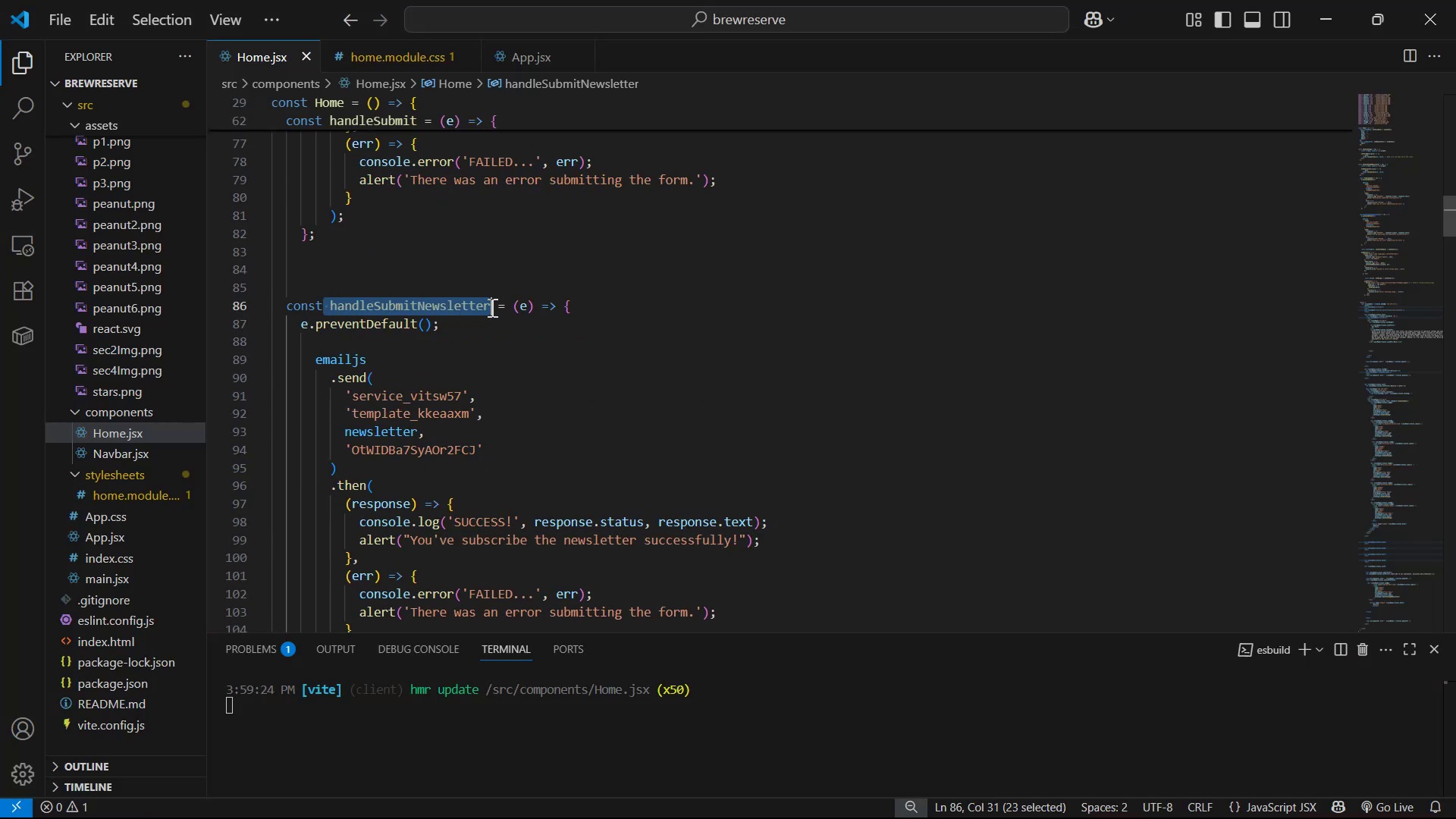 
key(Control+C)
 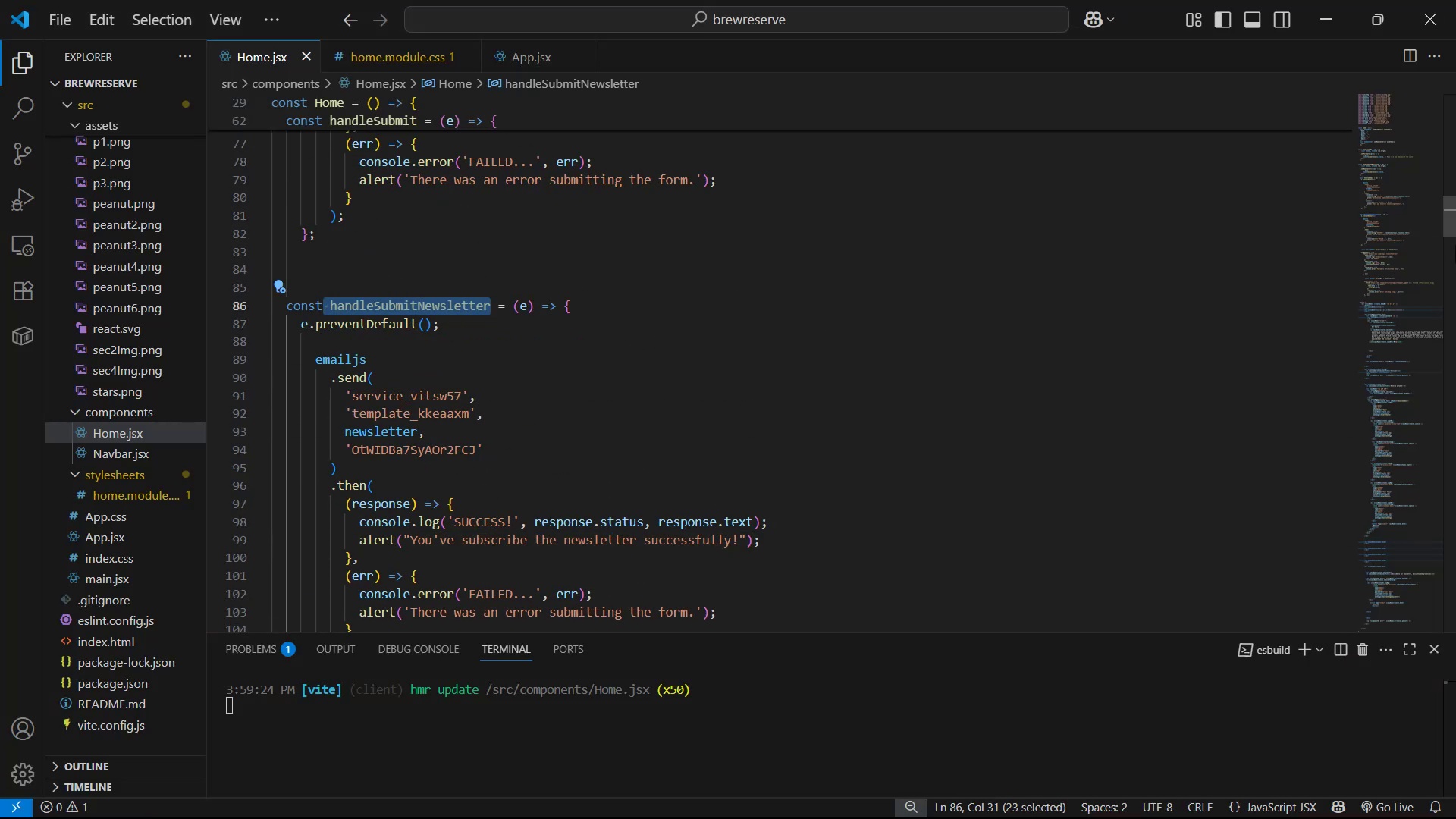 
left_click_drag(start_coordinate=[1454, 213], to_coordinate=[1447, 657])
 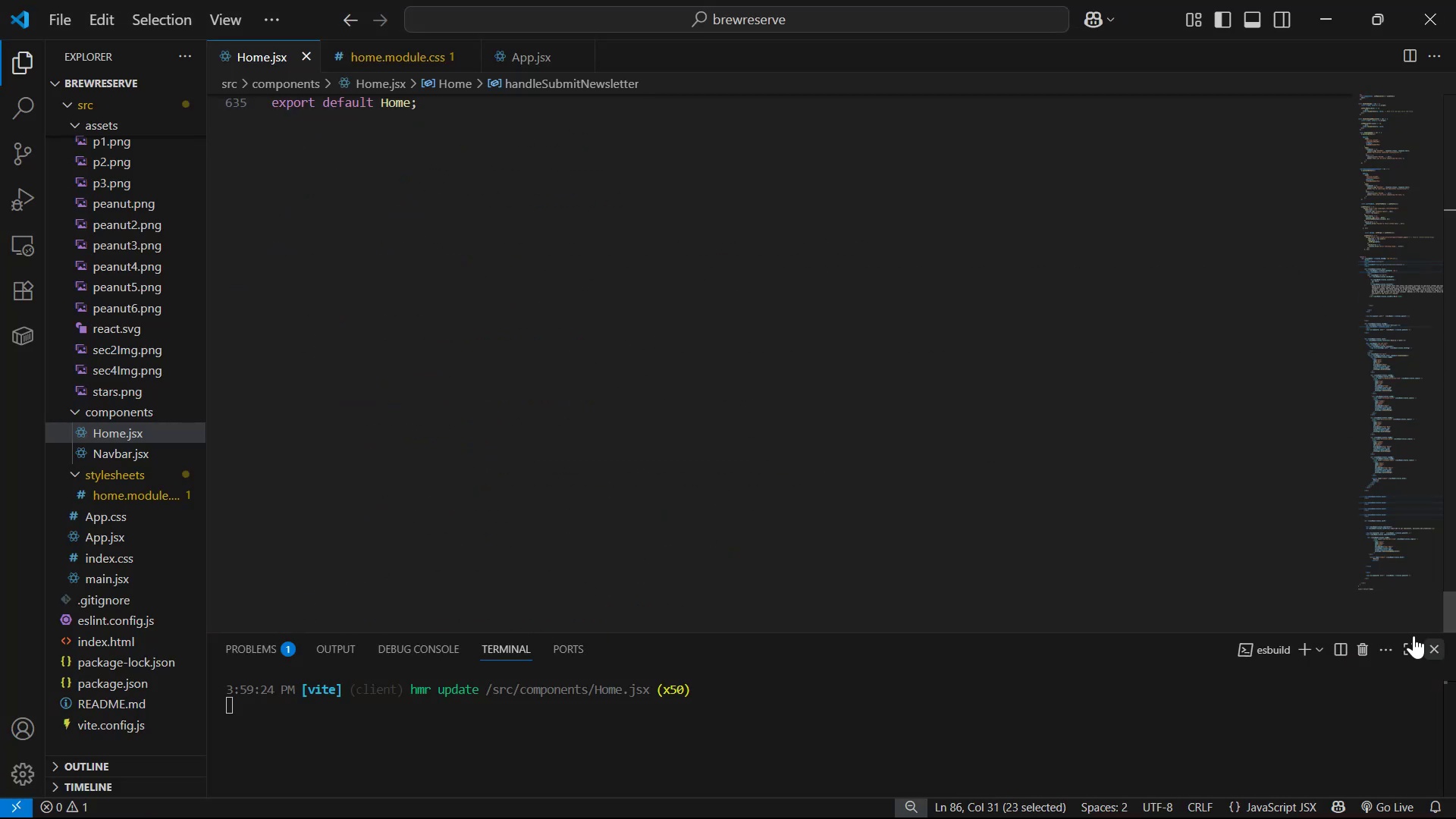 
scroll: coordinate [574, 284], scroll_direction: up, amount: 16.0
 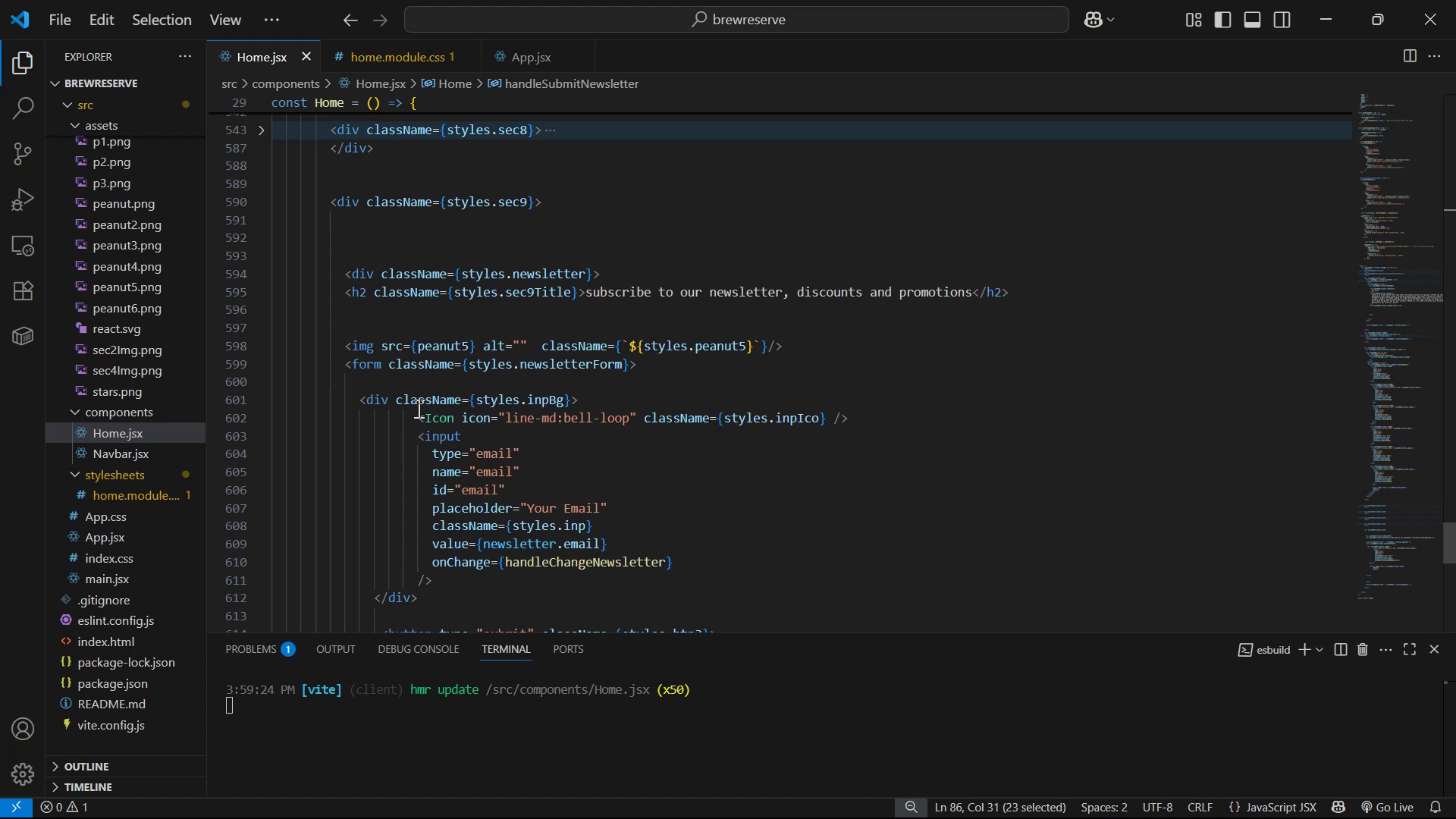 
scroll: coordinate [511, 438], scroll_direction: down, amount: 4.0
 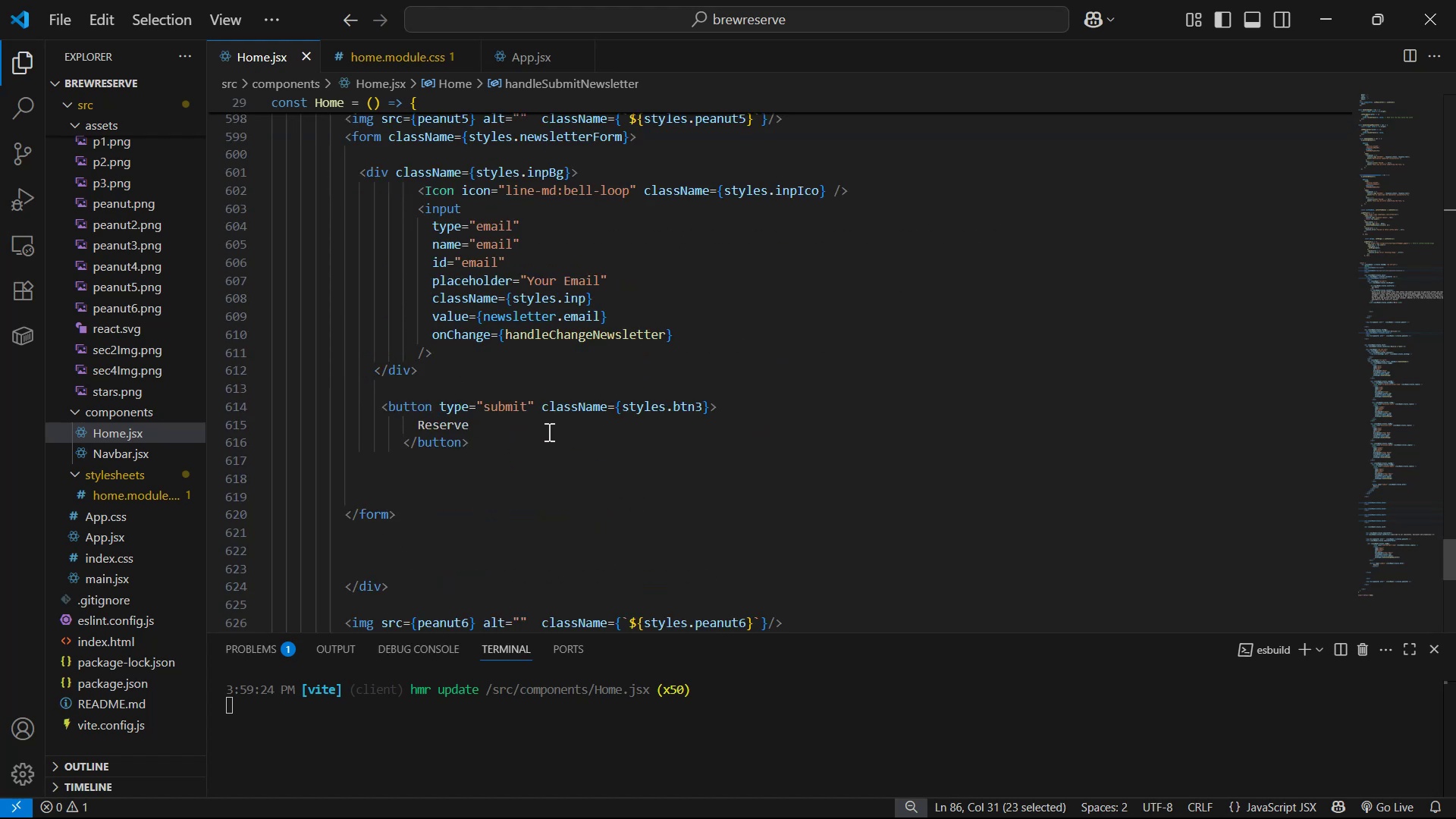 
scroll: coordinate [541, 429], scroll_direction: up, amount: 1.0
 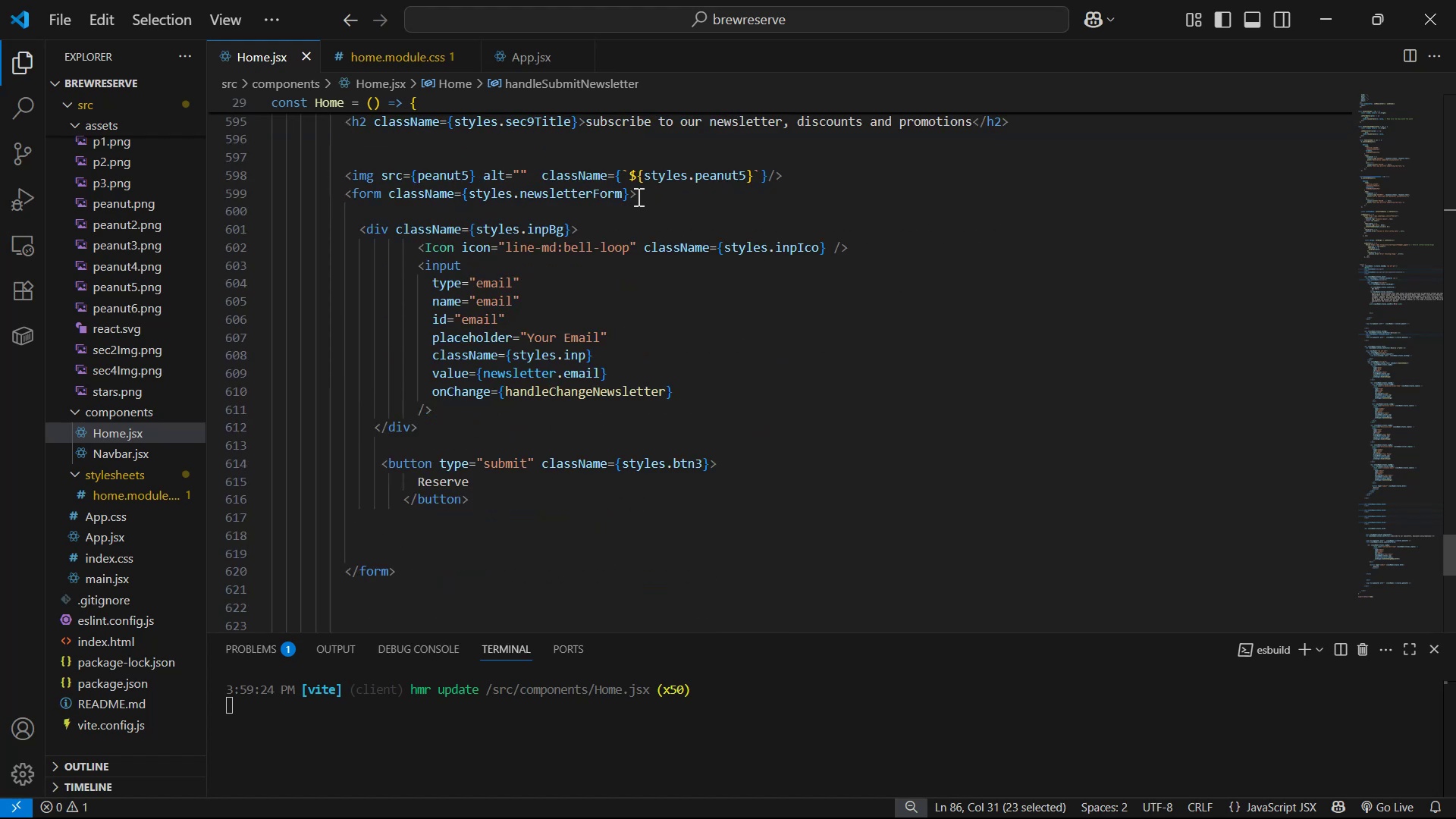 
type( onSub)
 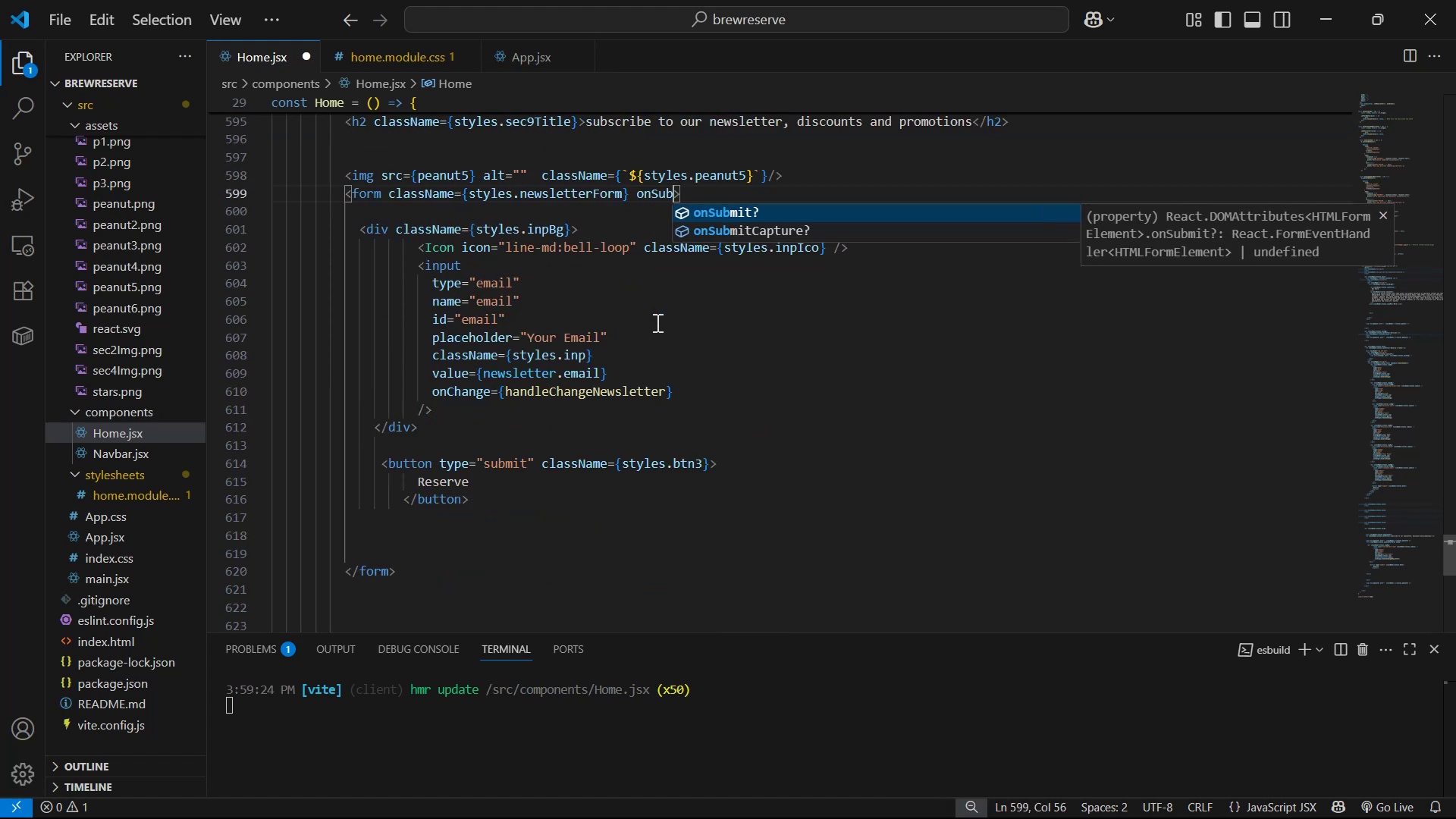 
key(Enter)
 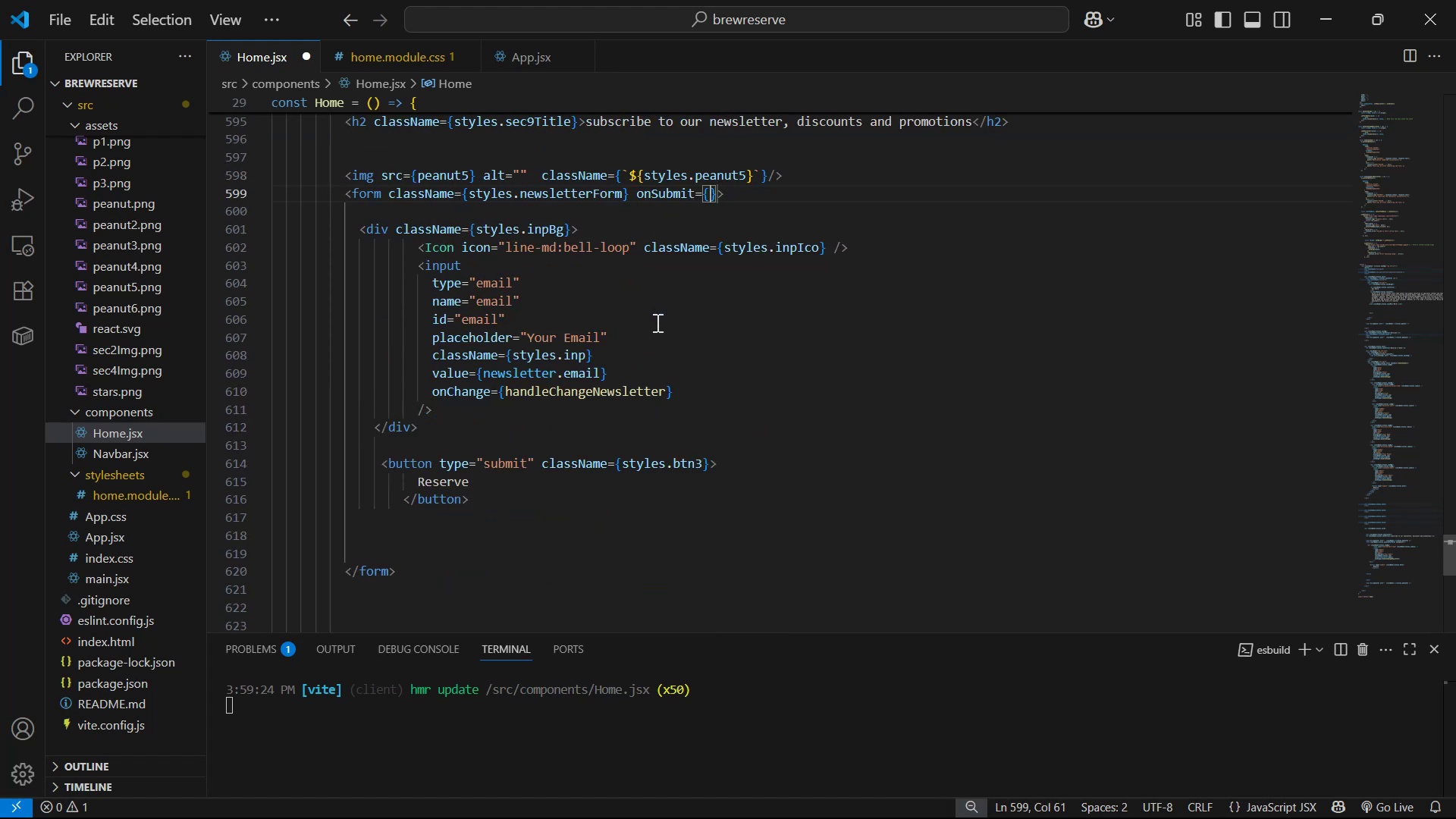 
key(Control+V)
 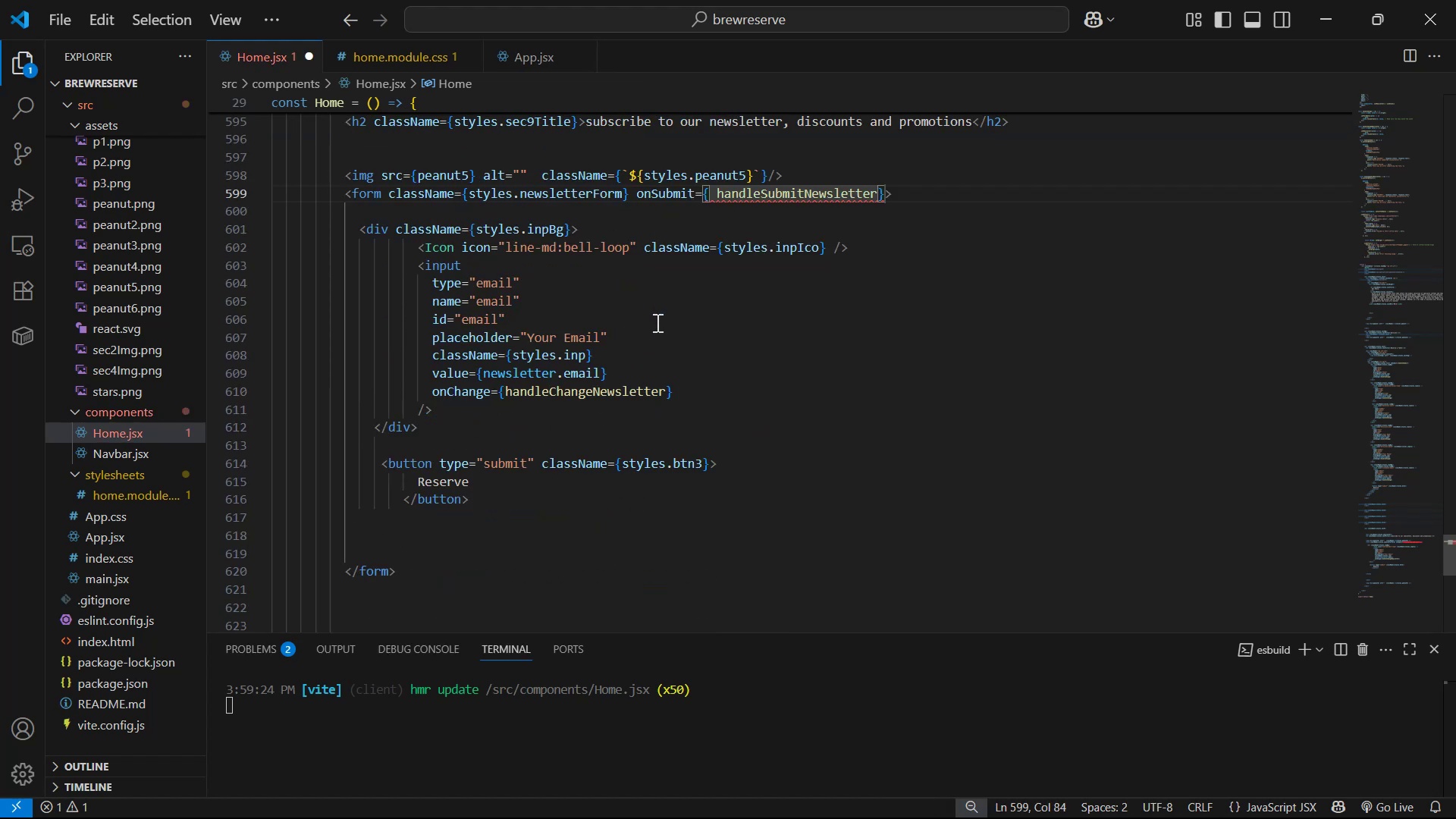 
hold_key(key=ArrowLeft, duration=1.11)
 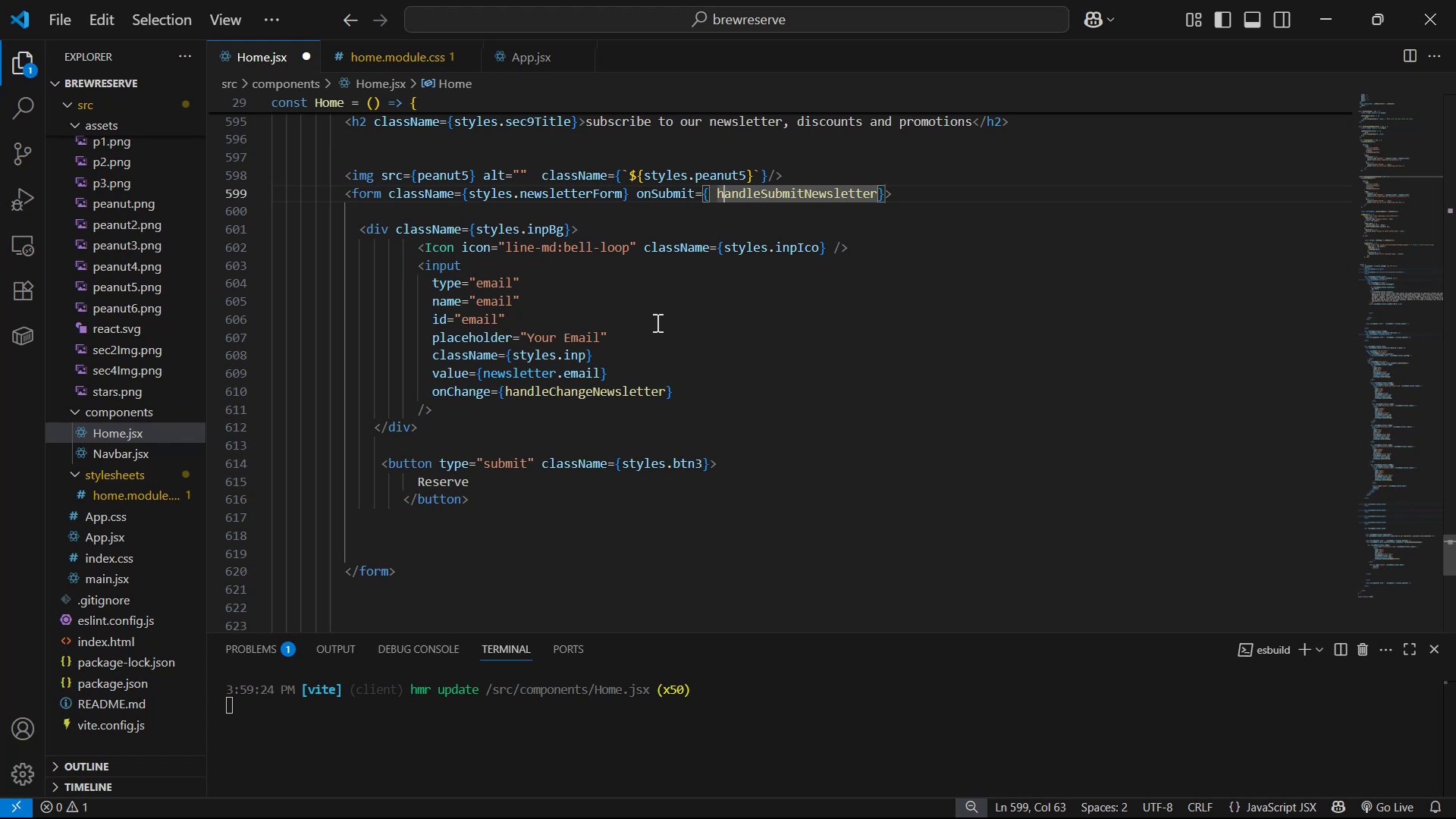 
key(ArrowLeft)
 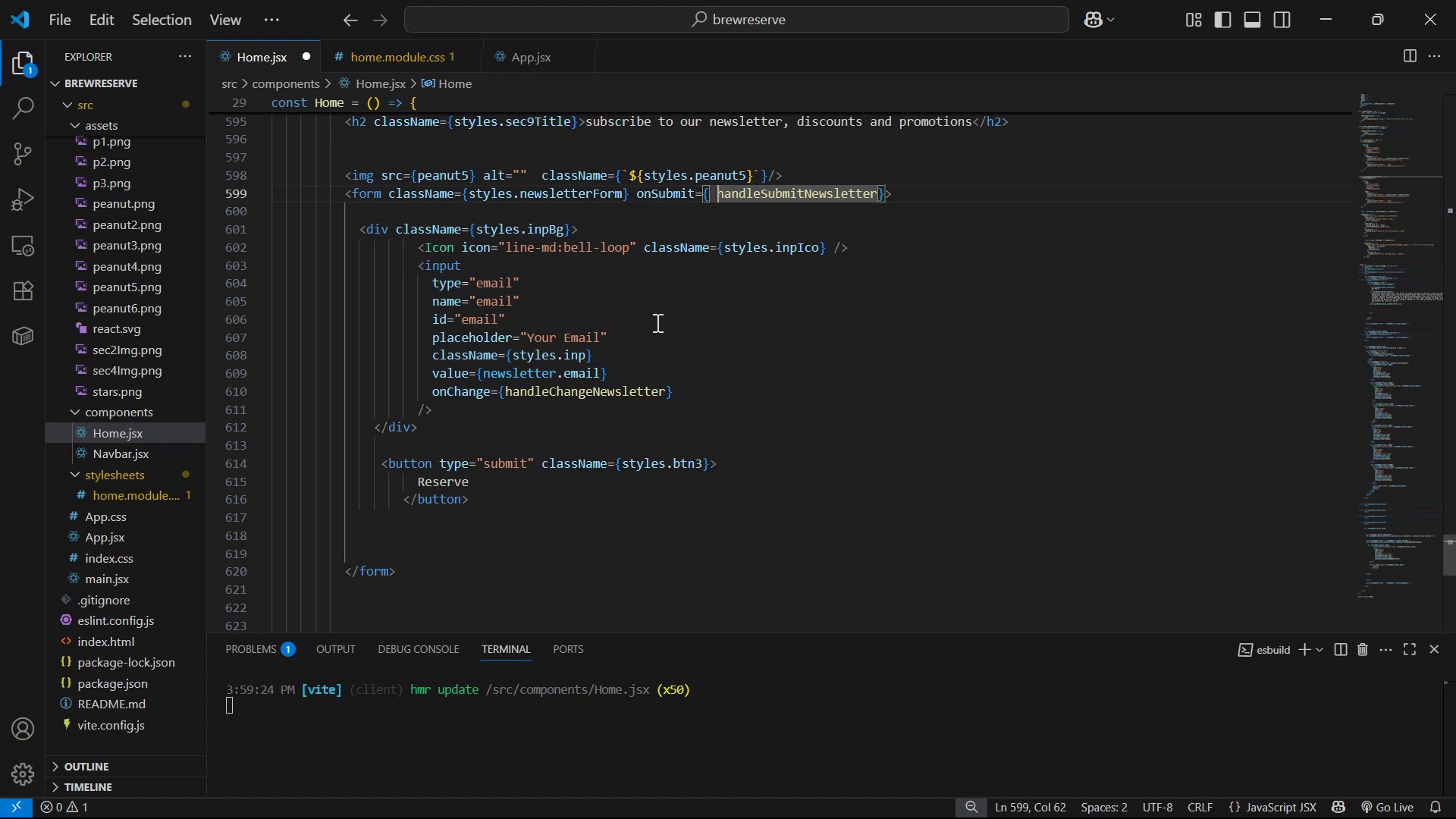 
key(Backspace)
 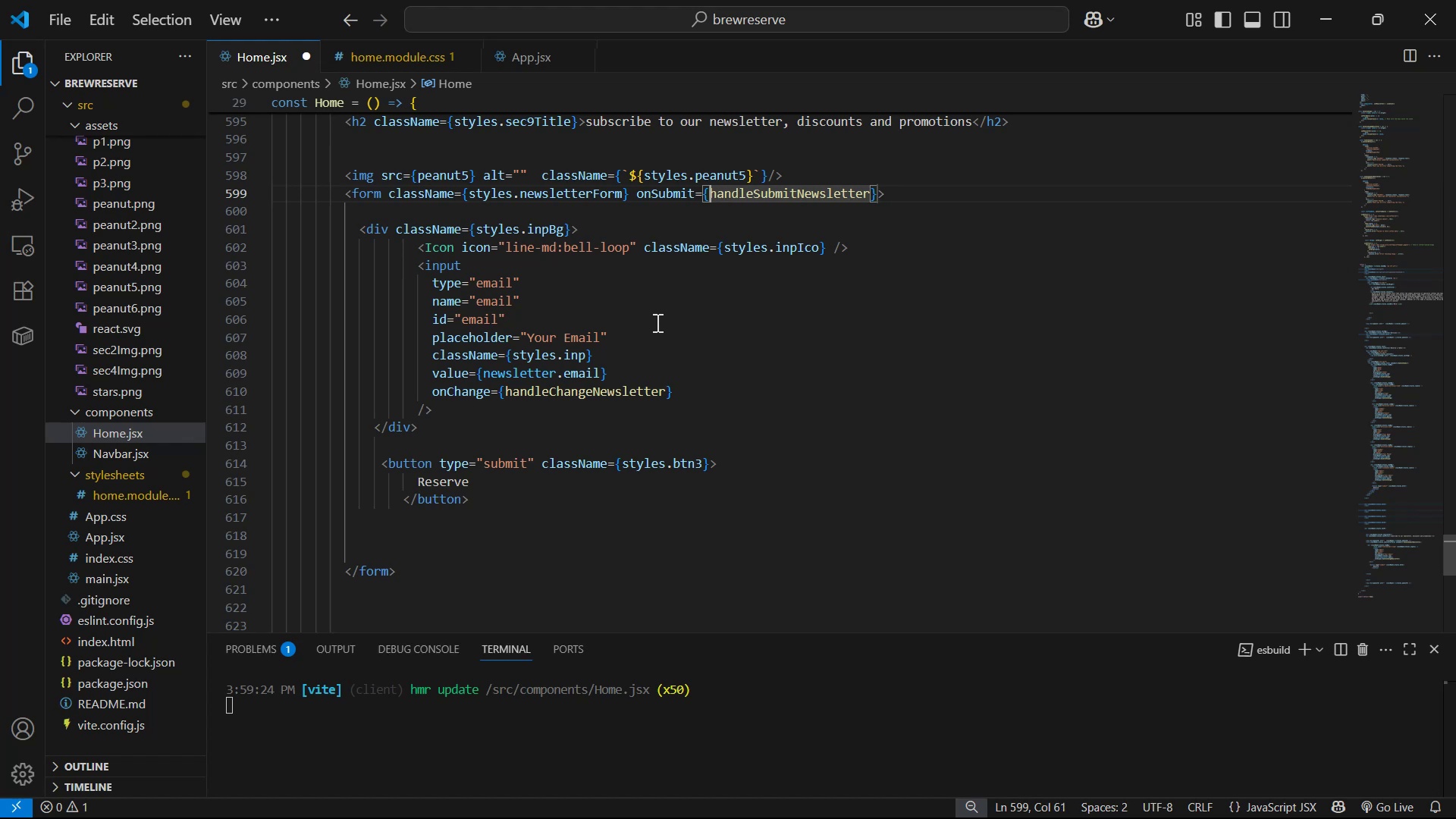 
key(Control+S)
 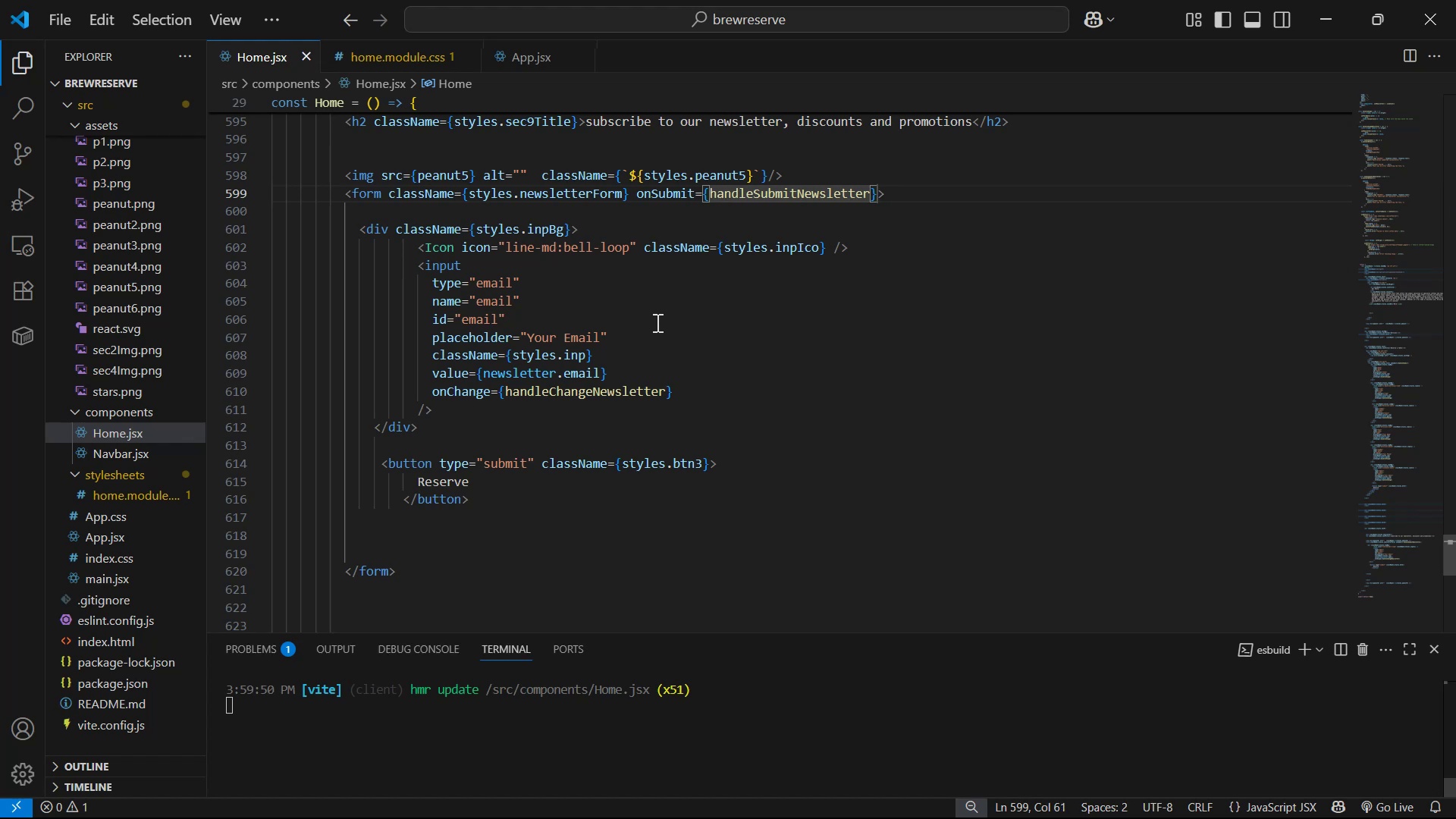 
hold_key(key=AltLeft, duration=0.81)
 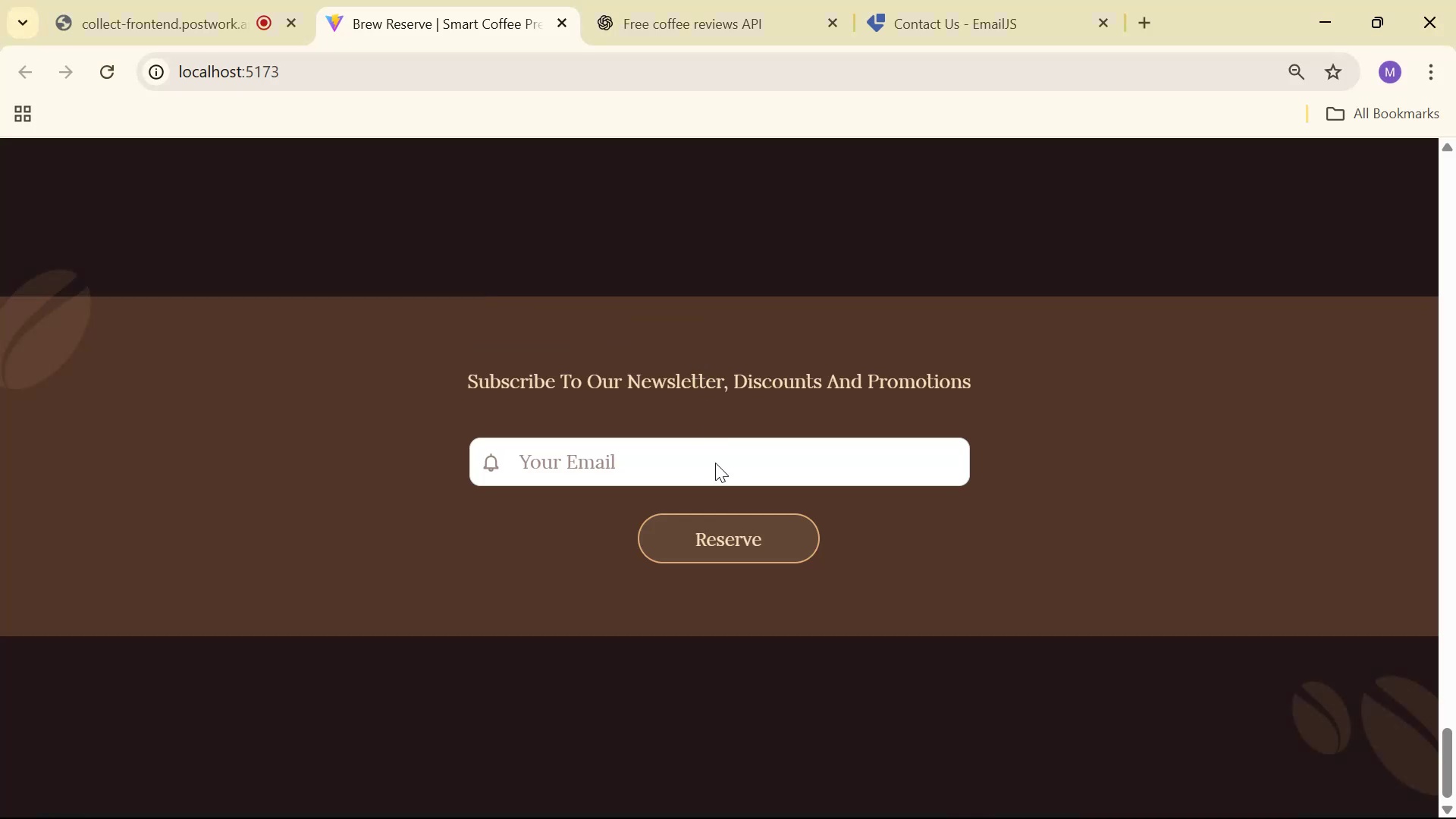 
key(Tab)
type(mohsinz)
key(Backspace)
key(Backspace)
type(dev.mohsinai@gmail.com)
 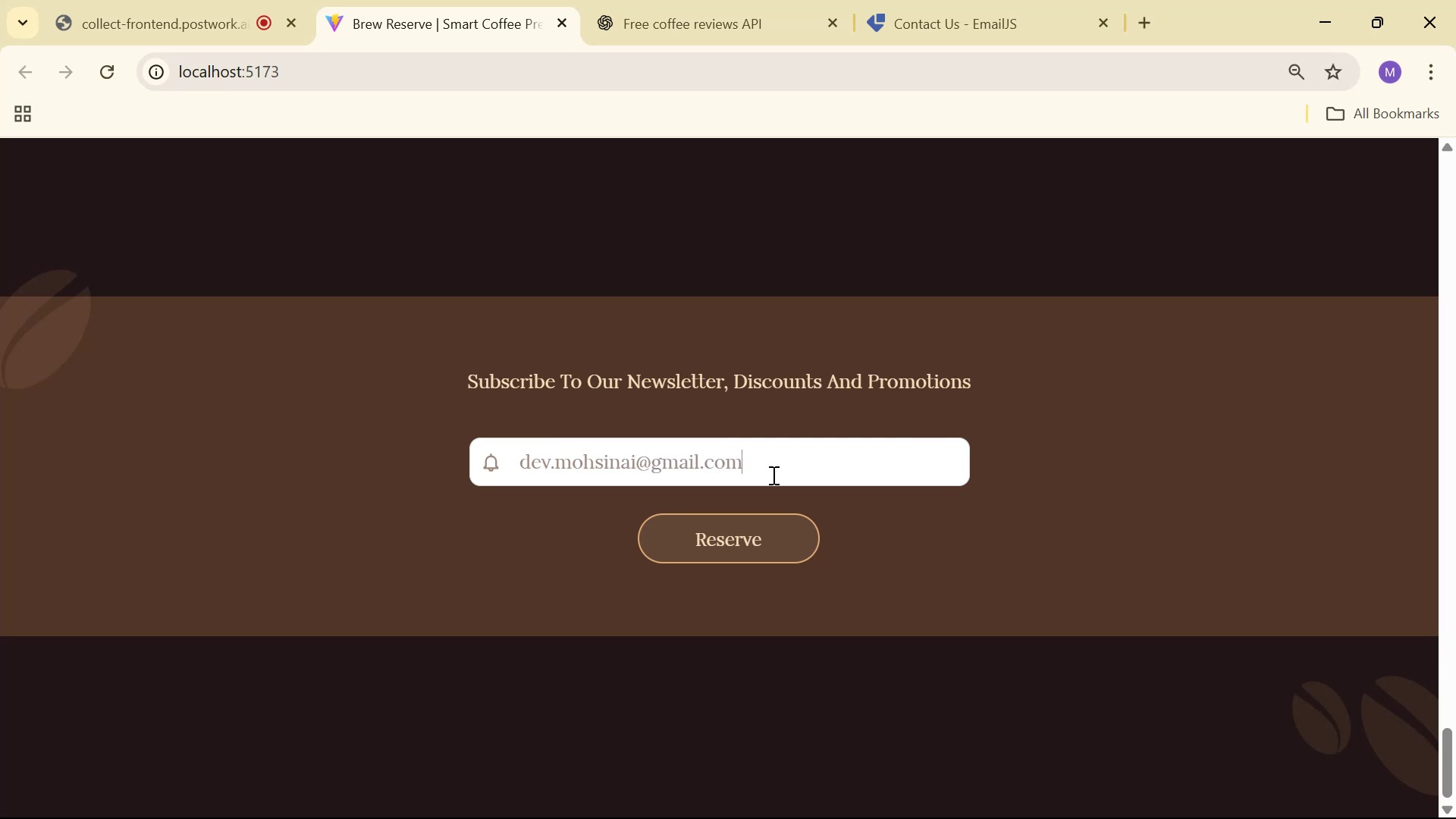 
left_click_drag(start_coordinate=[761, 470], to_coordinate=[765, 473])
 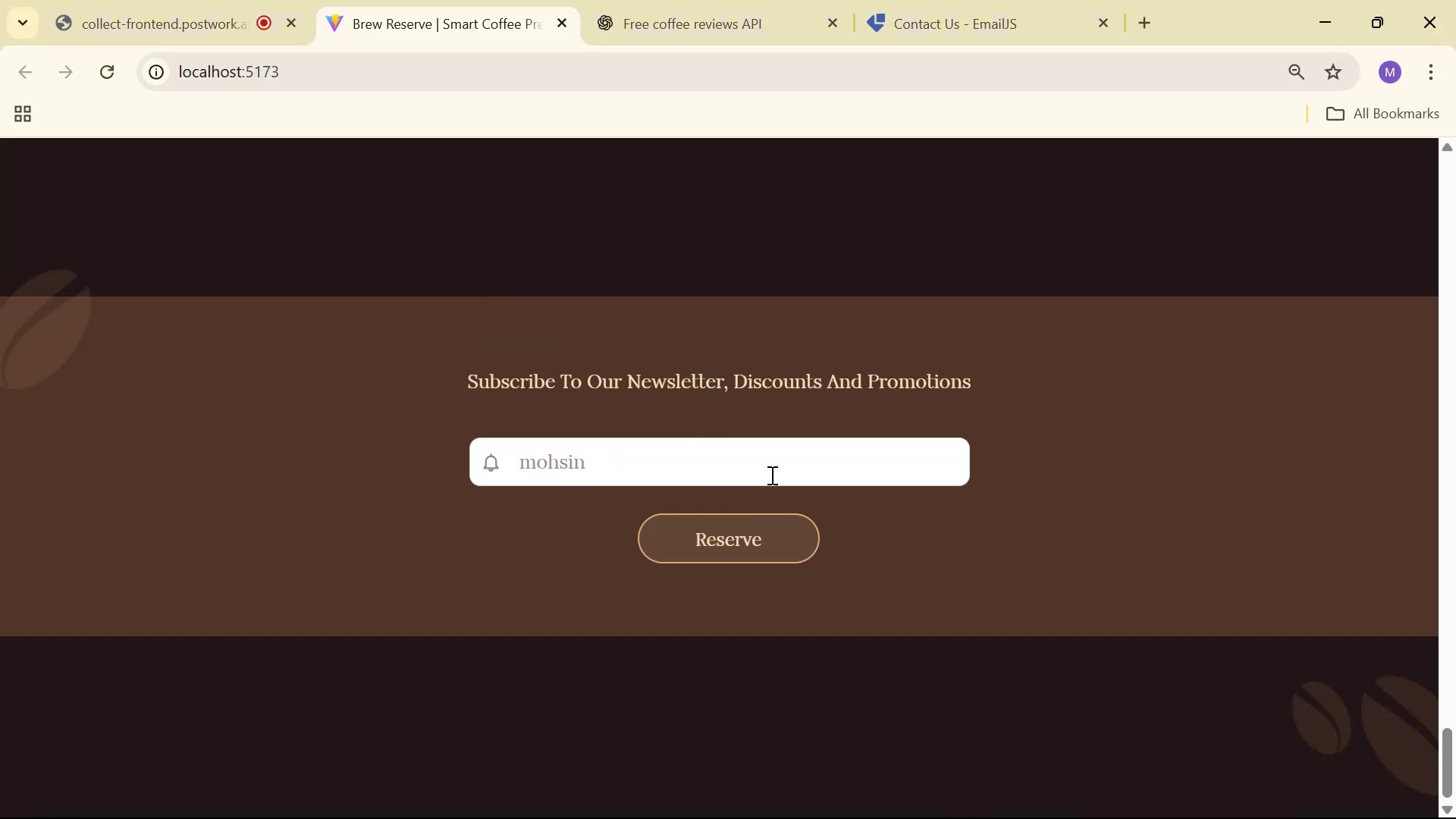 
left_click([752, 544])
 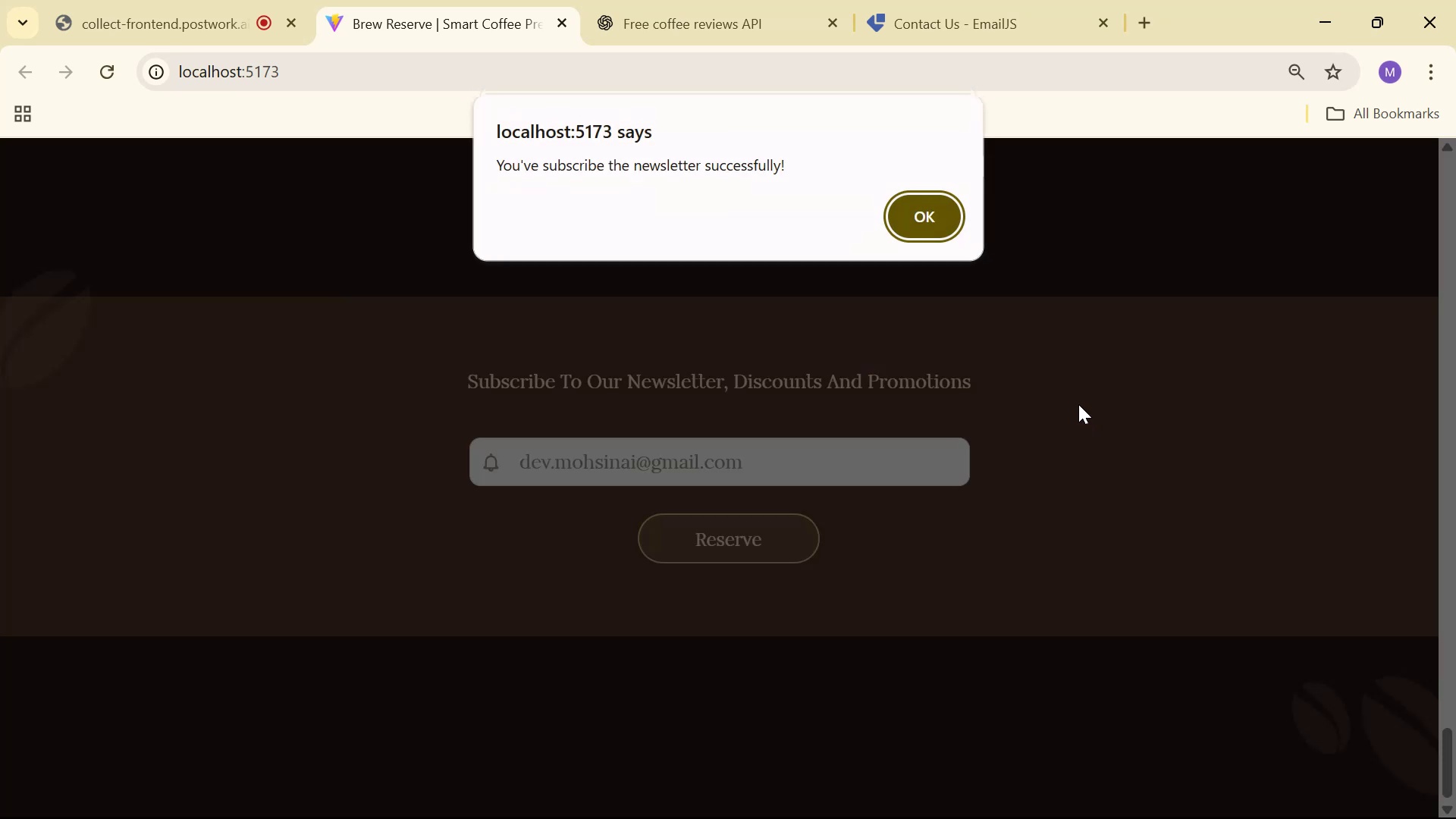 
wait(5.27)
 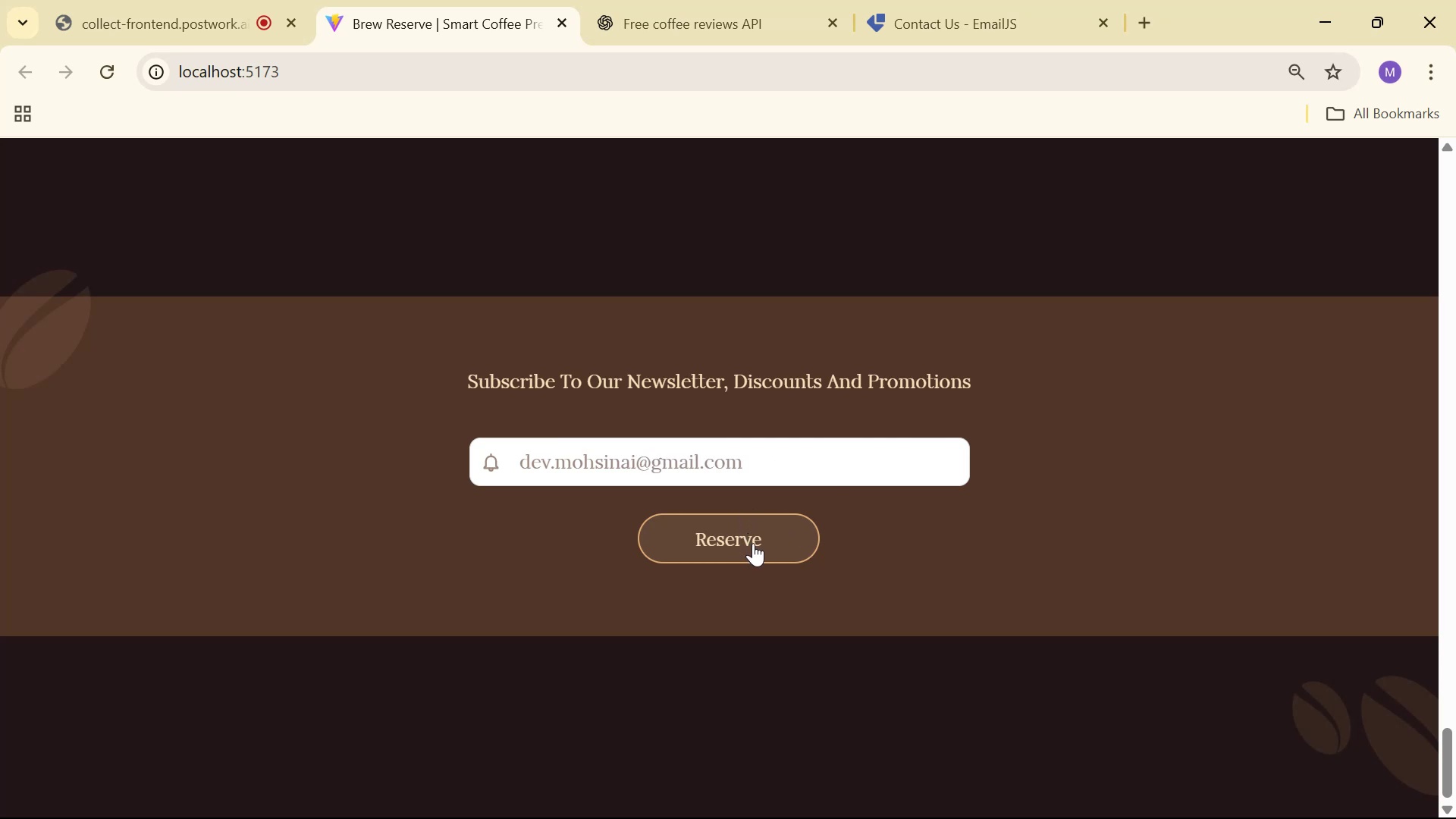 
left_click([930, 207])
 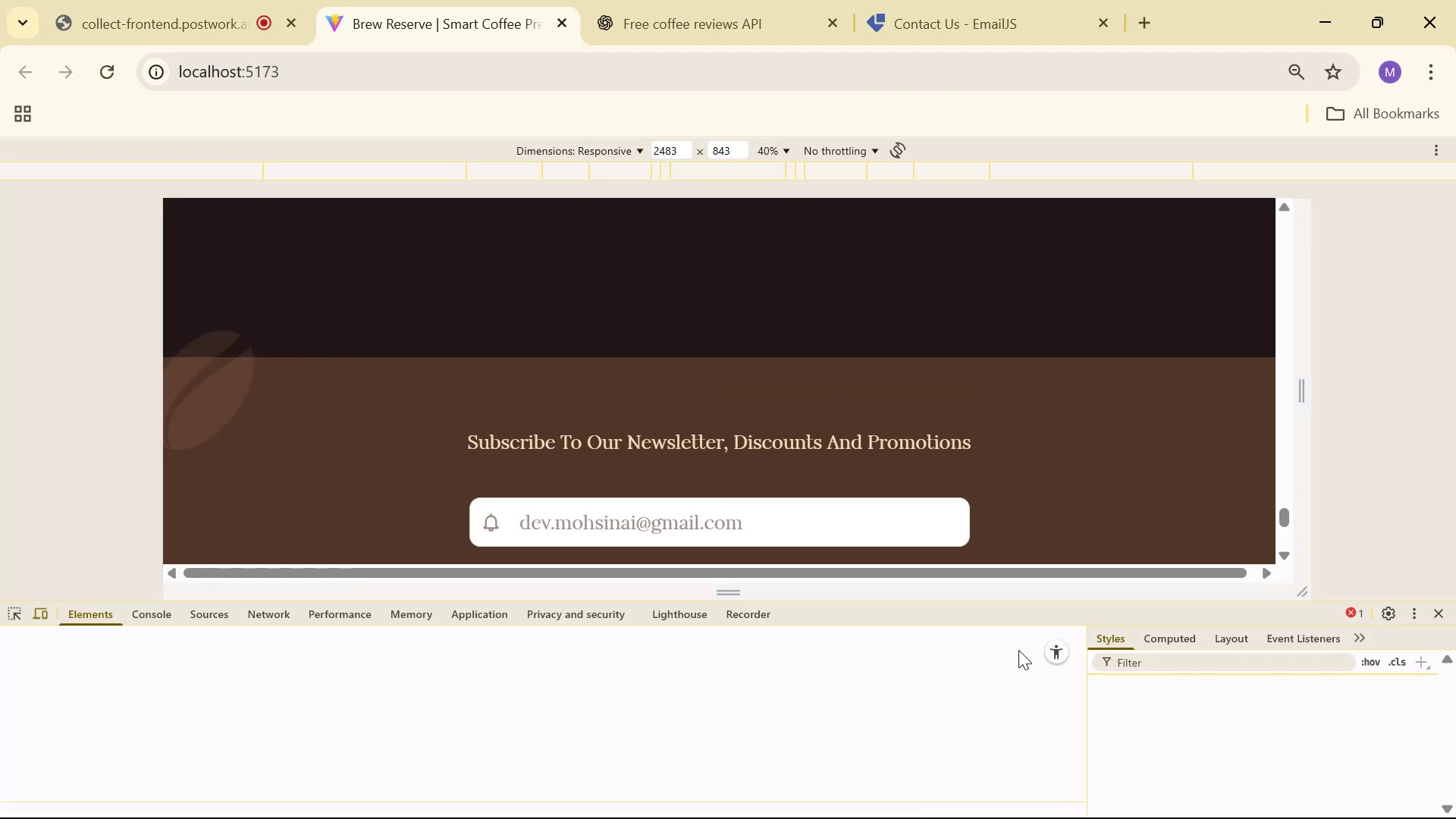 
left_click([142, 613])
 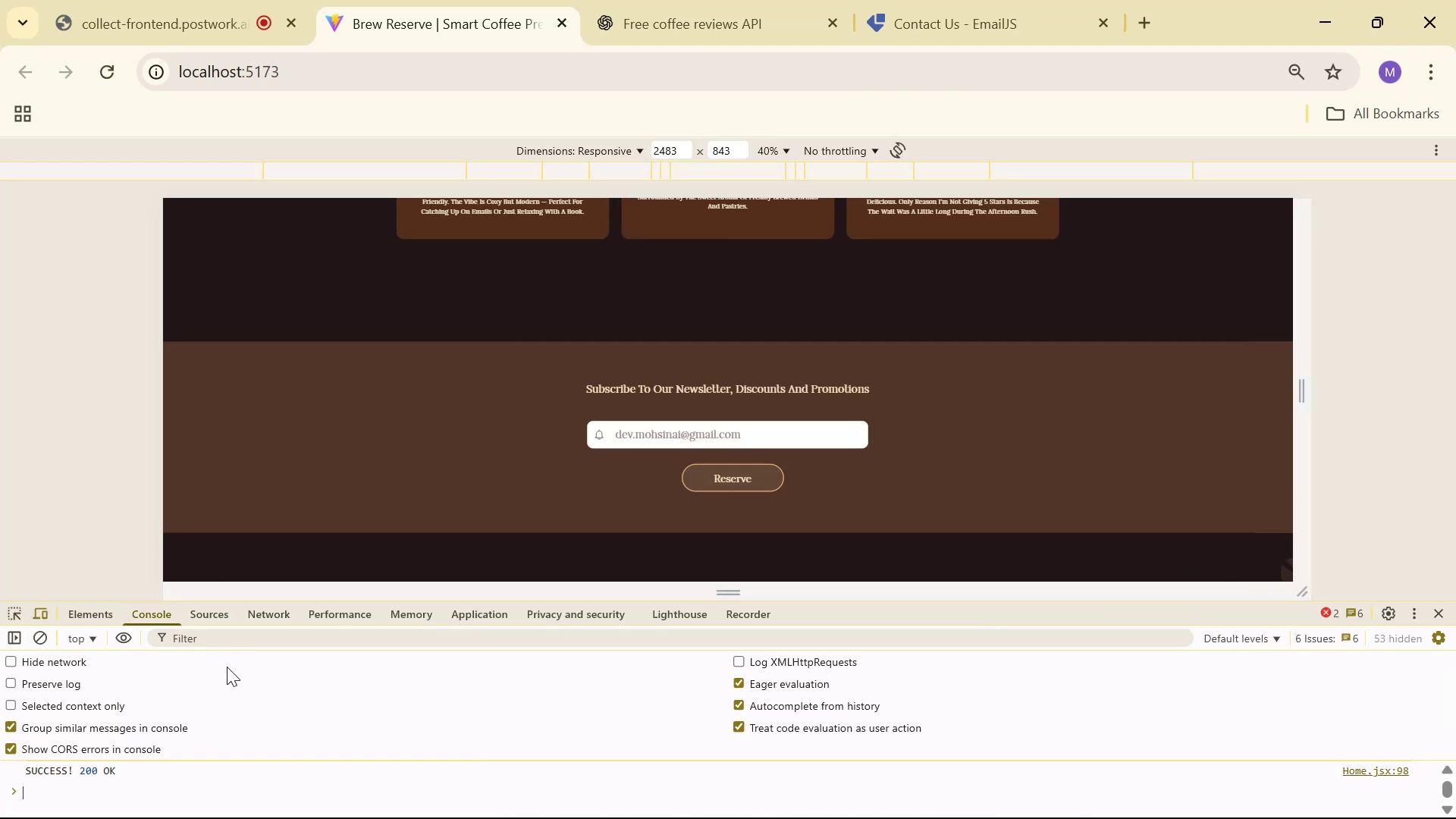 
scroll: coordinate [247, 760], scroll_direction: down, amount: 1.0
 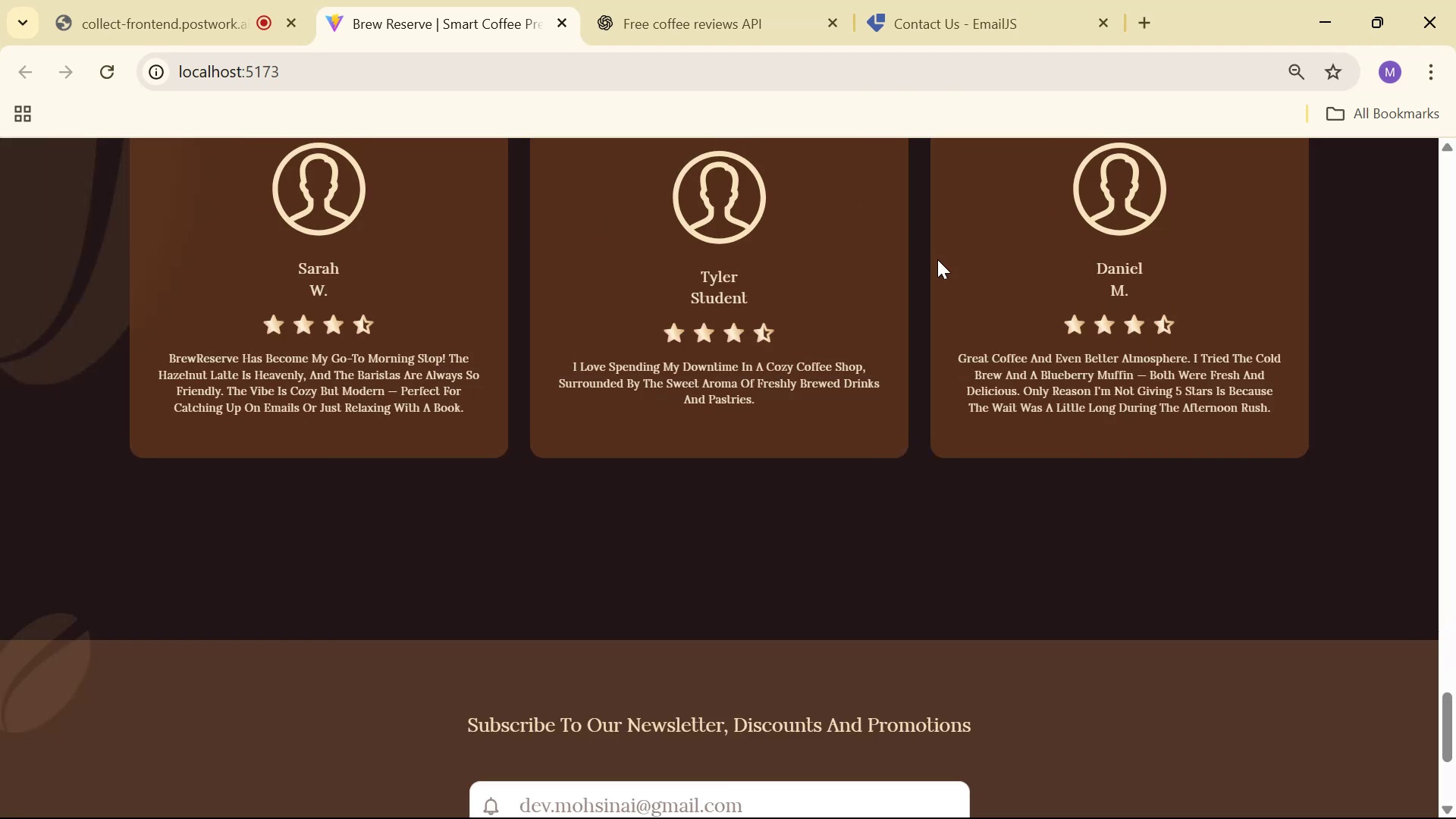 
left_click([1150, 13])
 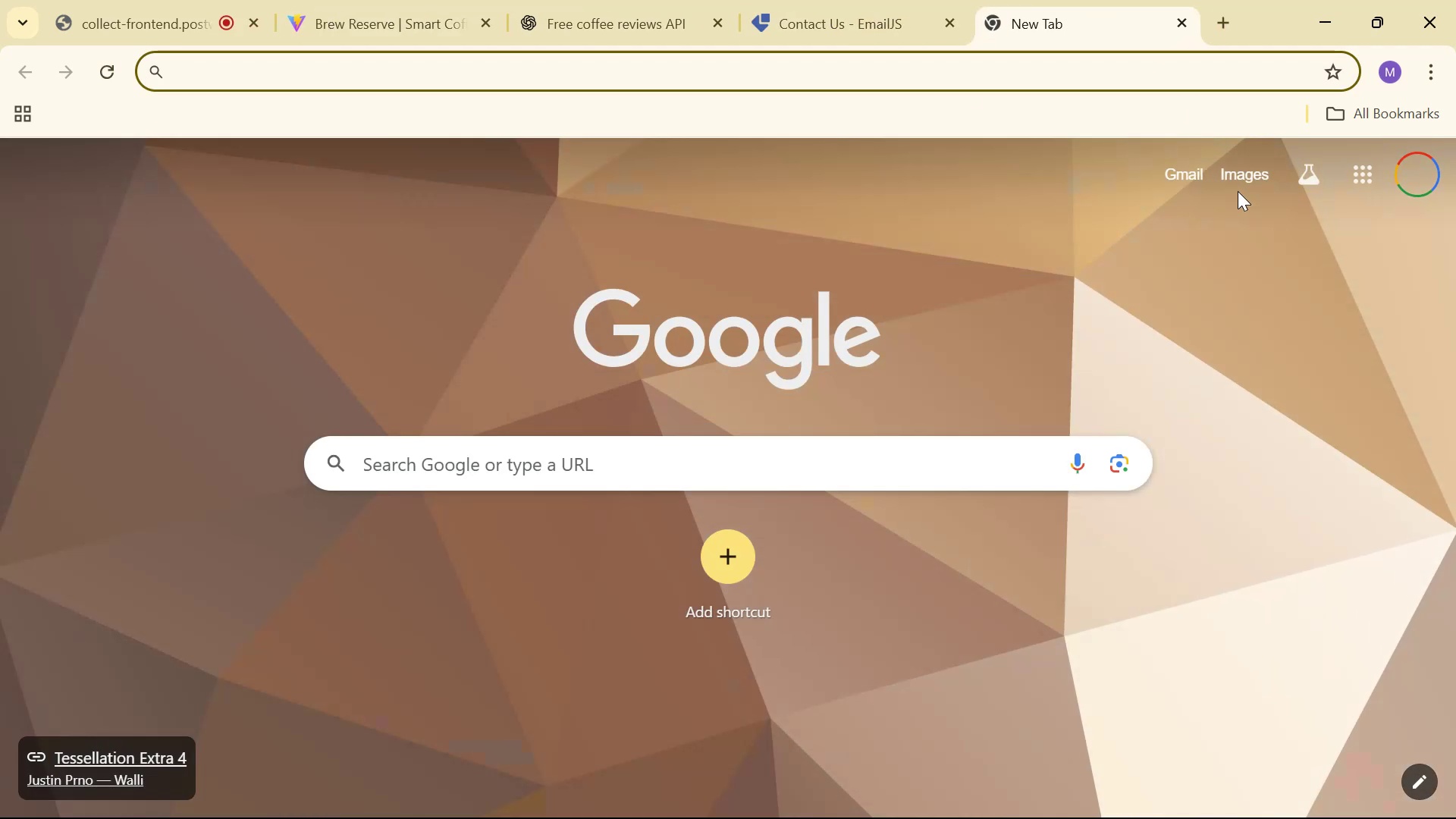 
left_click([1188, 169])
 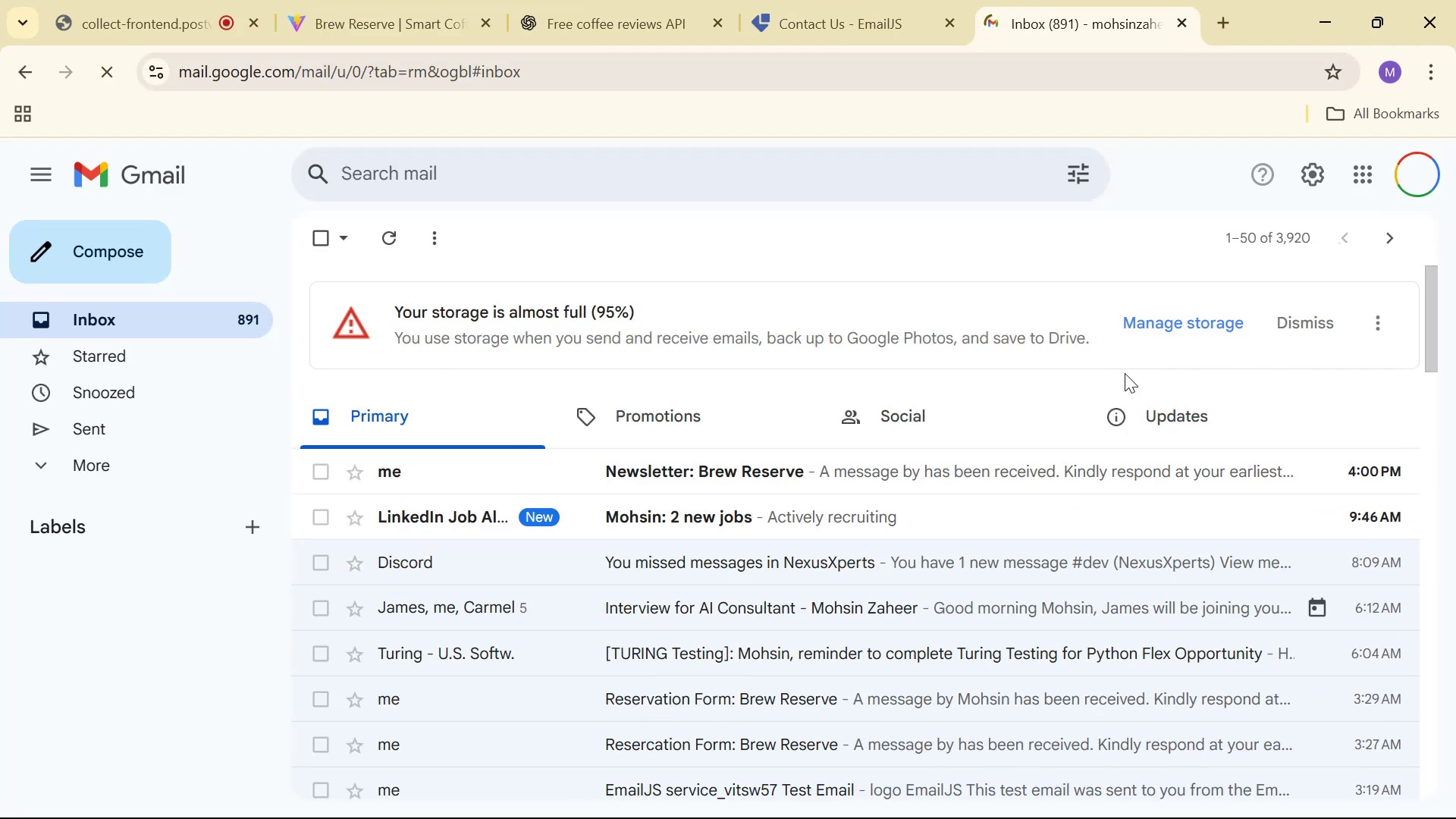 
left_click([781, 479])
 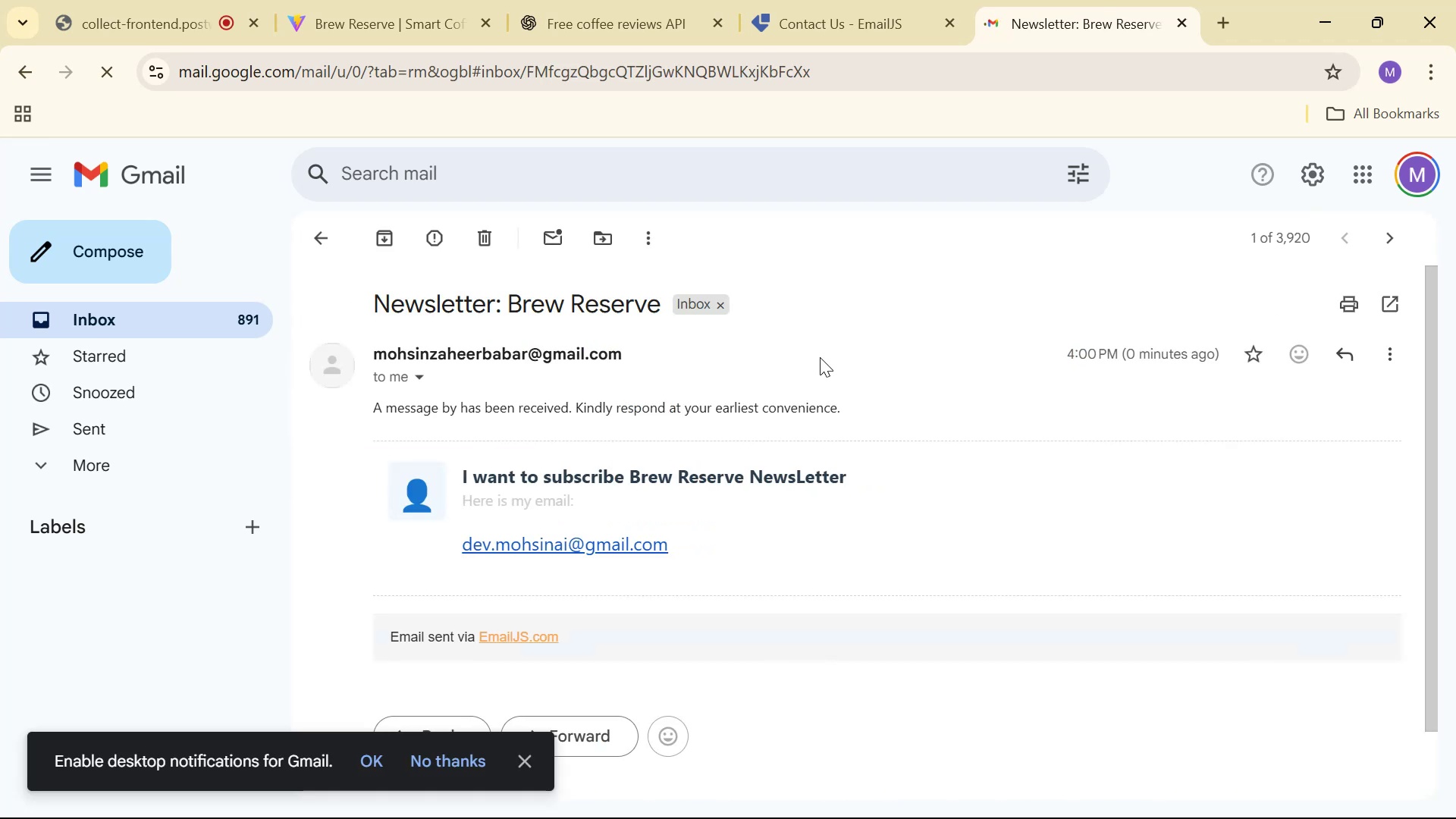 
scroll: coordinate [843, 328], scroll_direction: down, amount: 3.0
 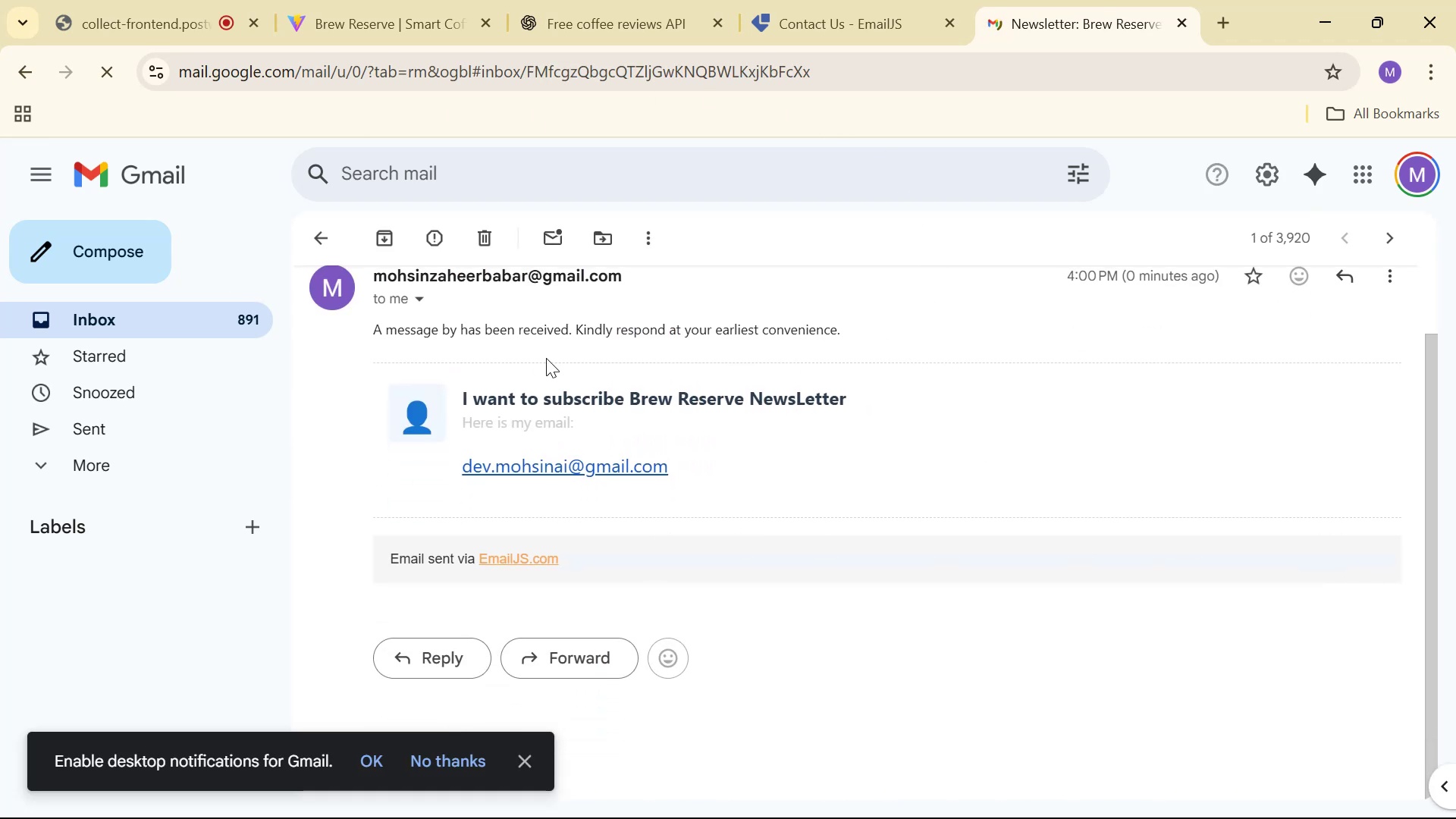 
wait(8.49)
 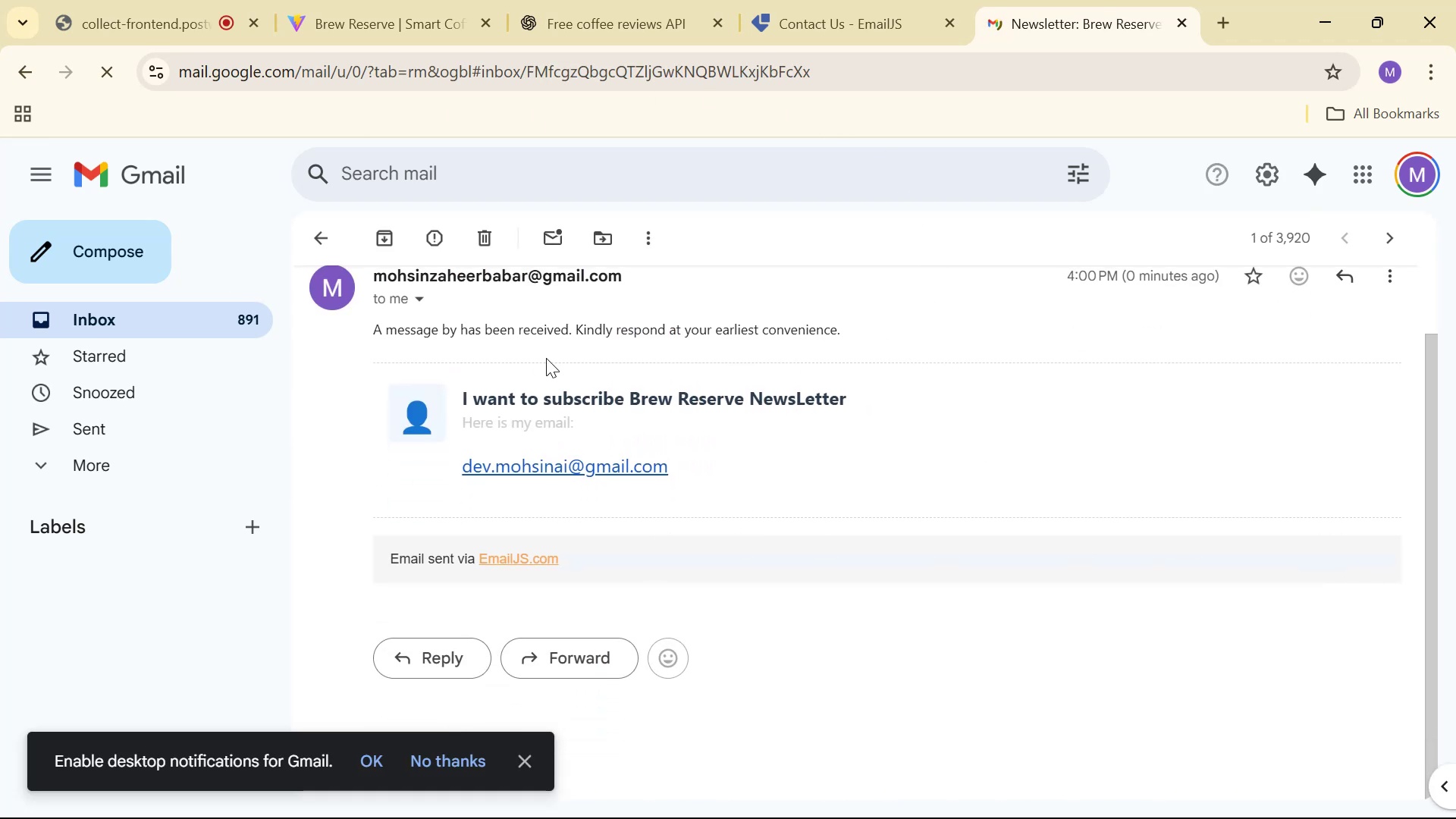 
scroll: coordinate [453, 144], scroll_direction: up, amount: 3.0
 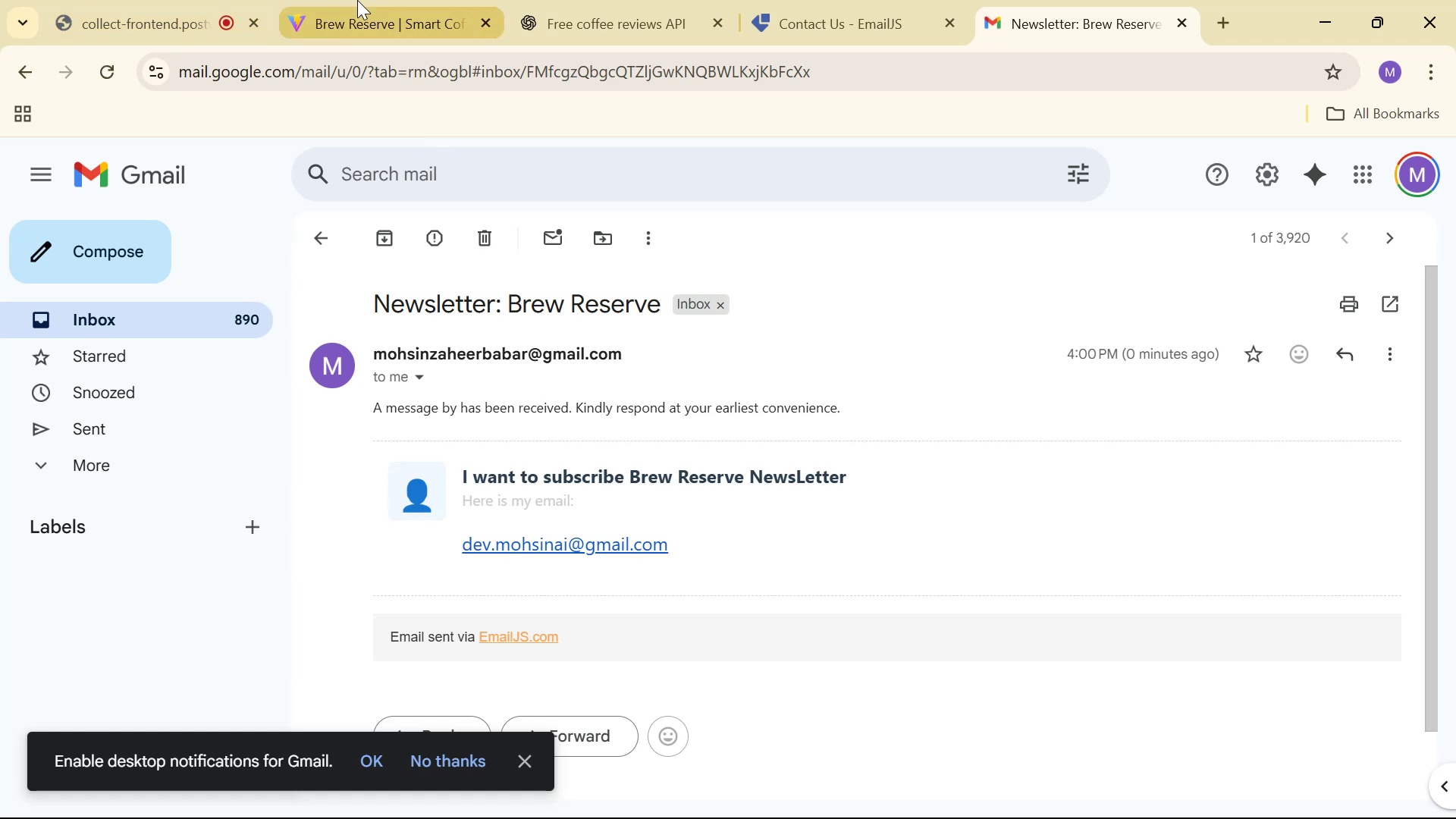 
left_click([358, 0])
 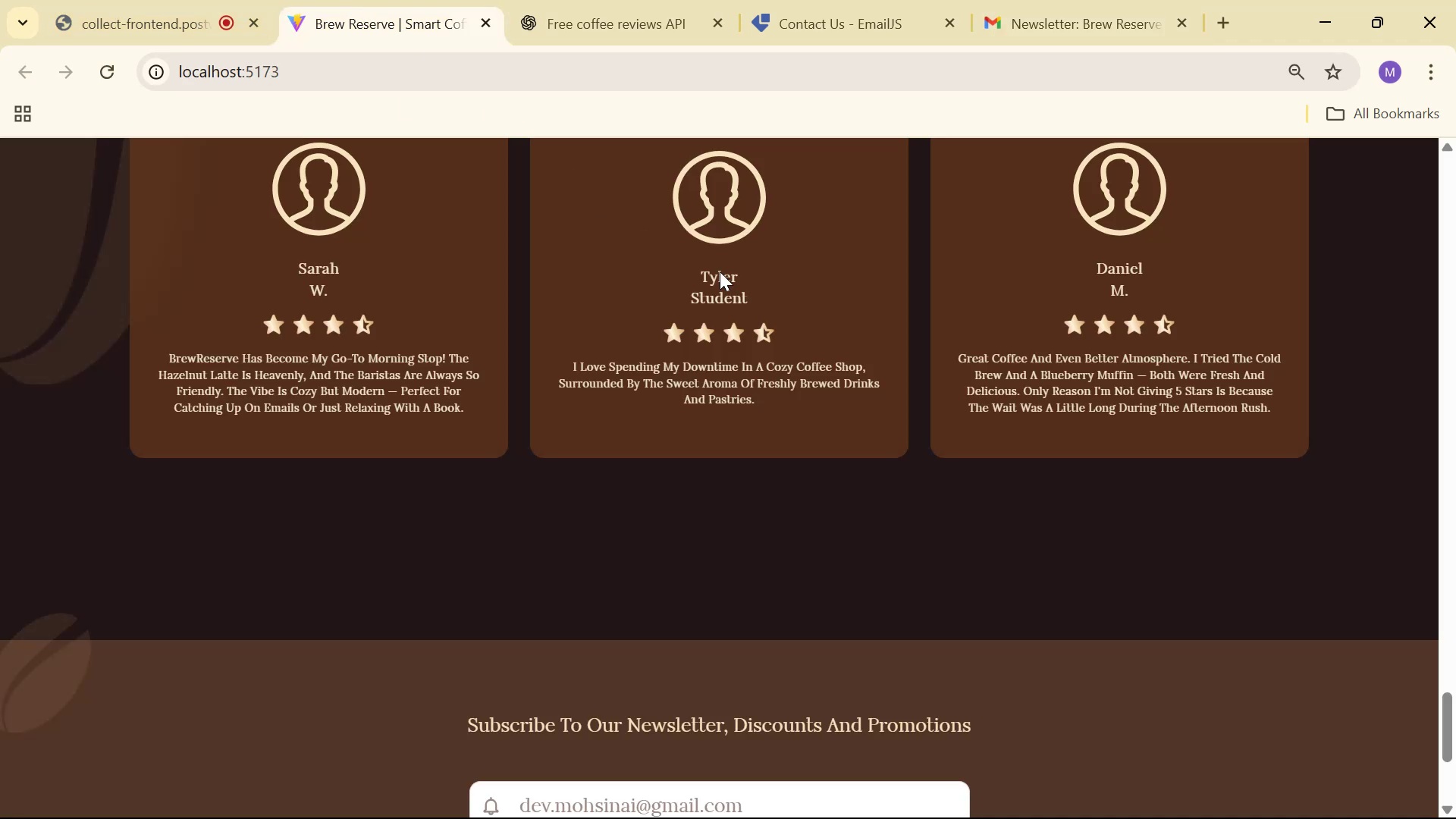 
scroll: coordinate [927, 396], scroll_direction: down, amount: 10.0
 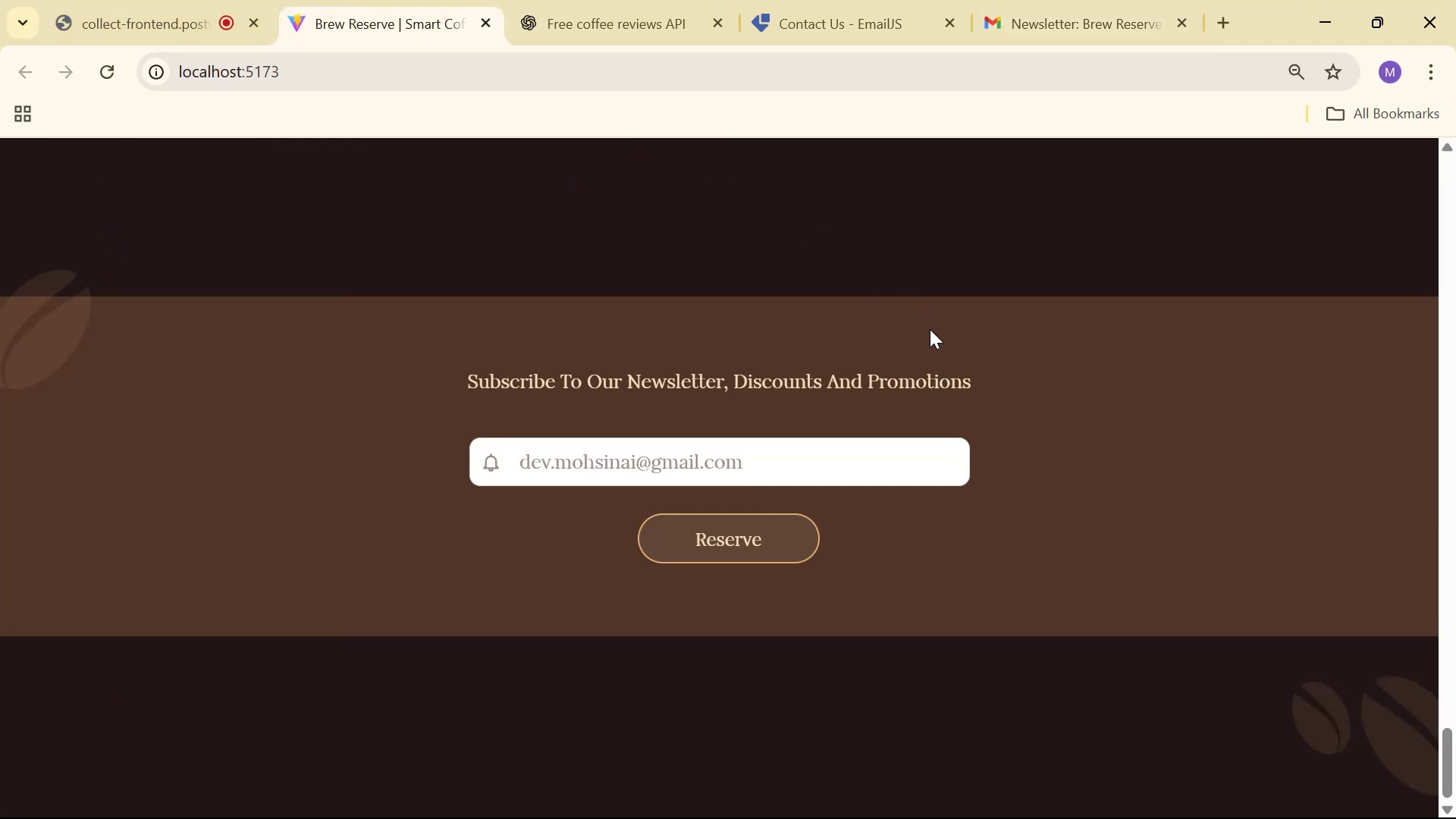 
left_click([80, 0])
 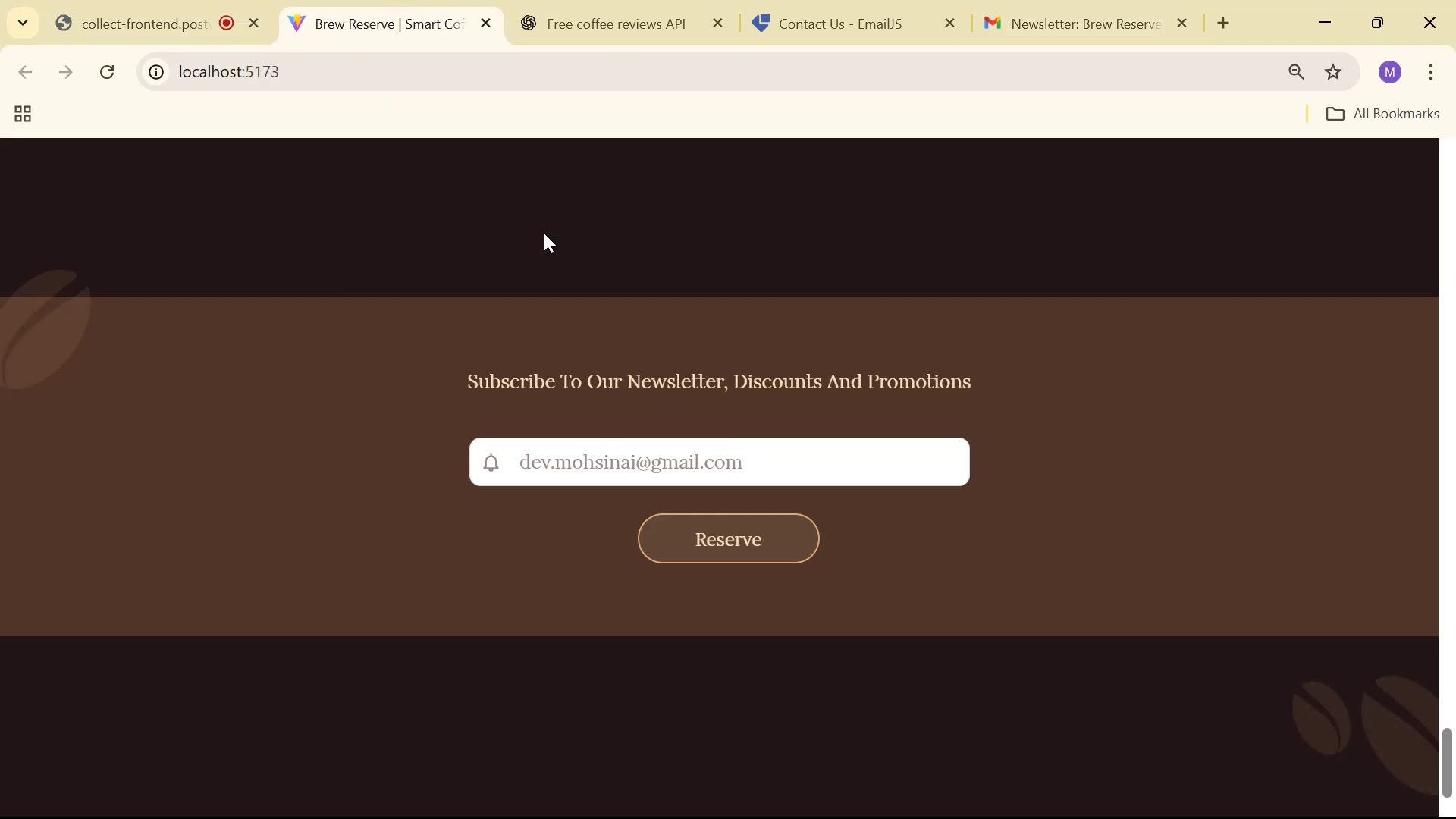 
key(Alt+Tab)
 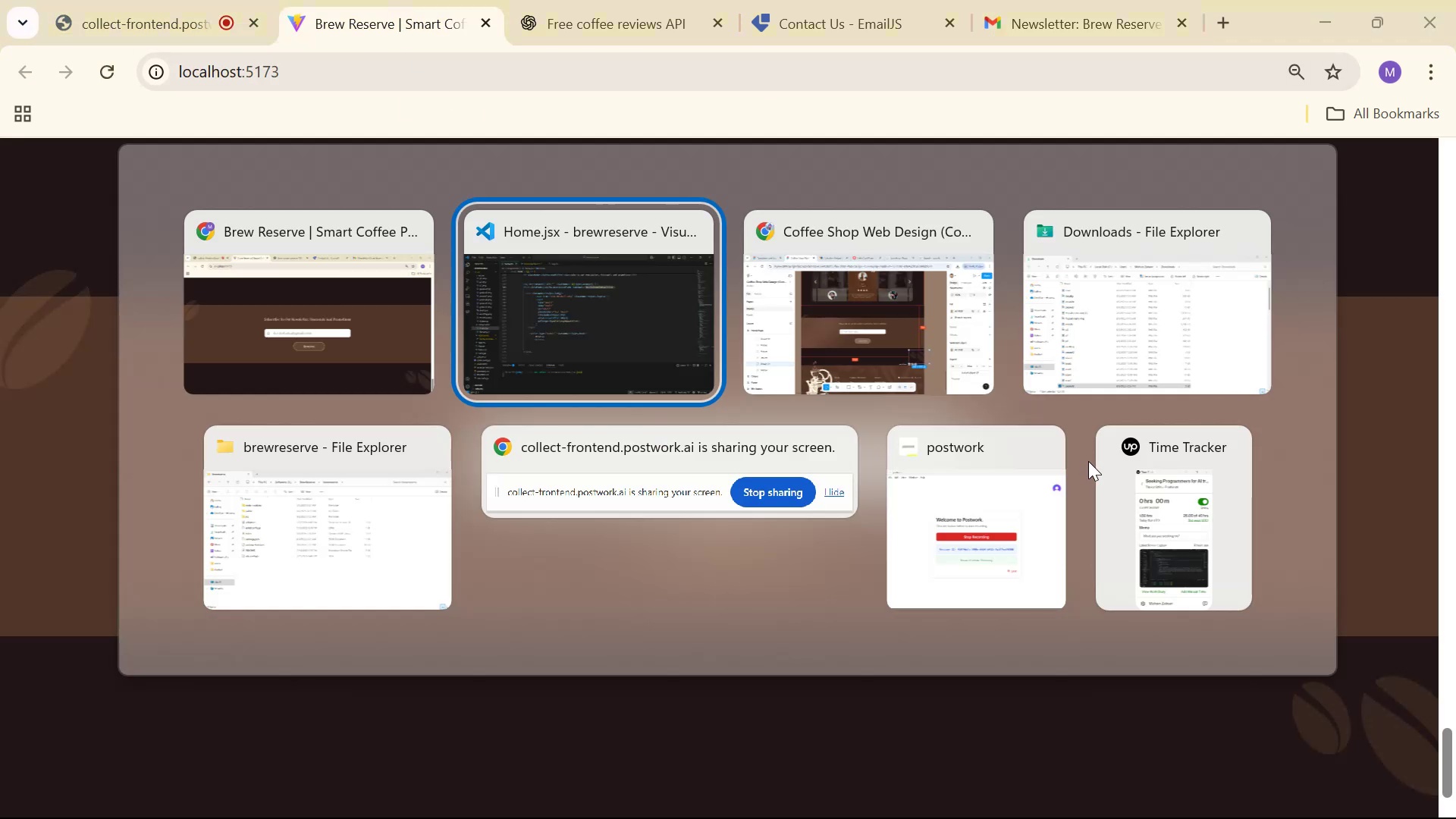 
key(Alt+Tab)
 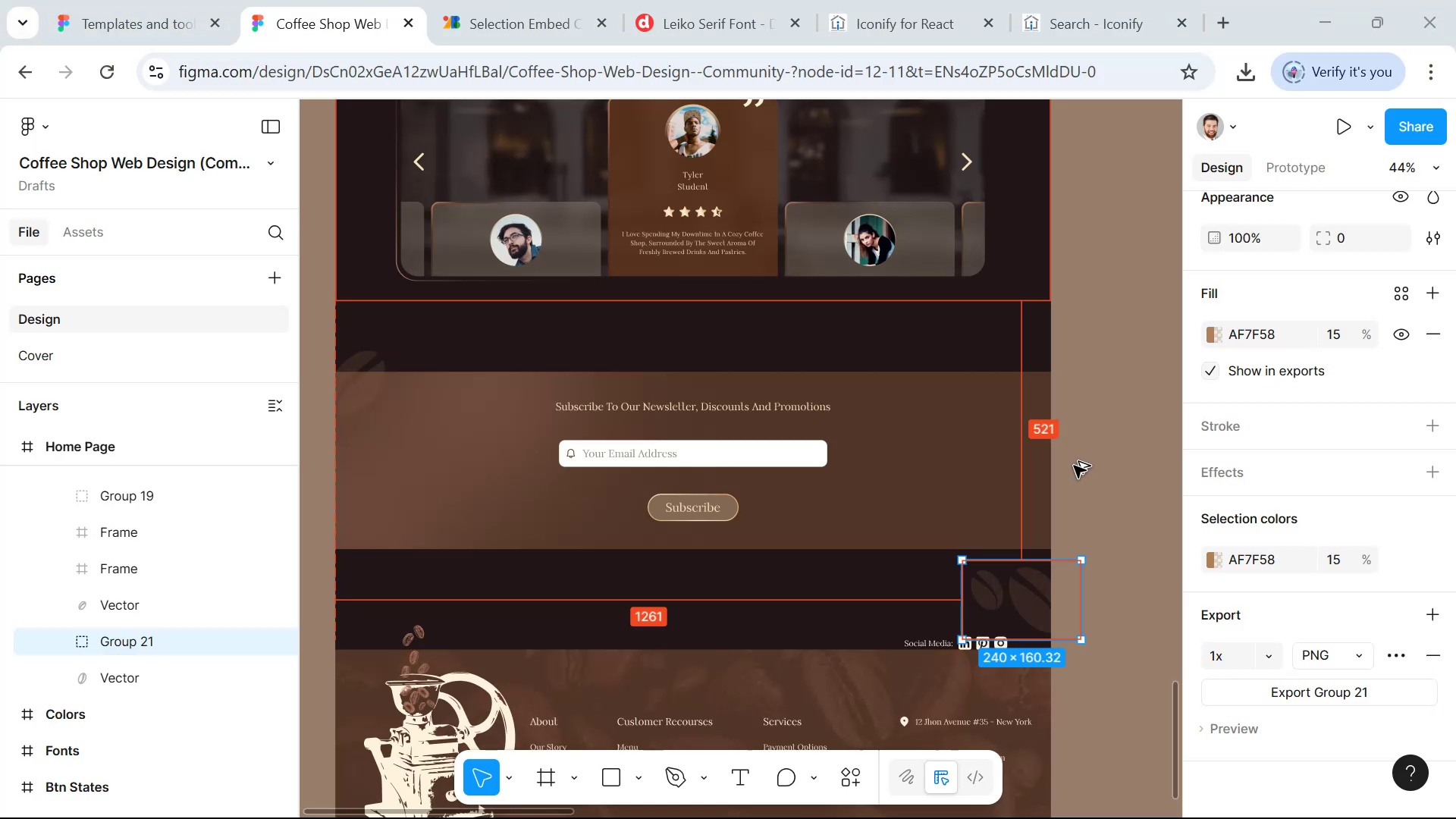 
scroll: coordinate [844, 511], scroll_direction: down, amount: 4.0
 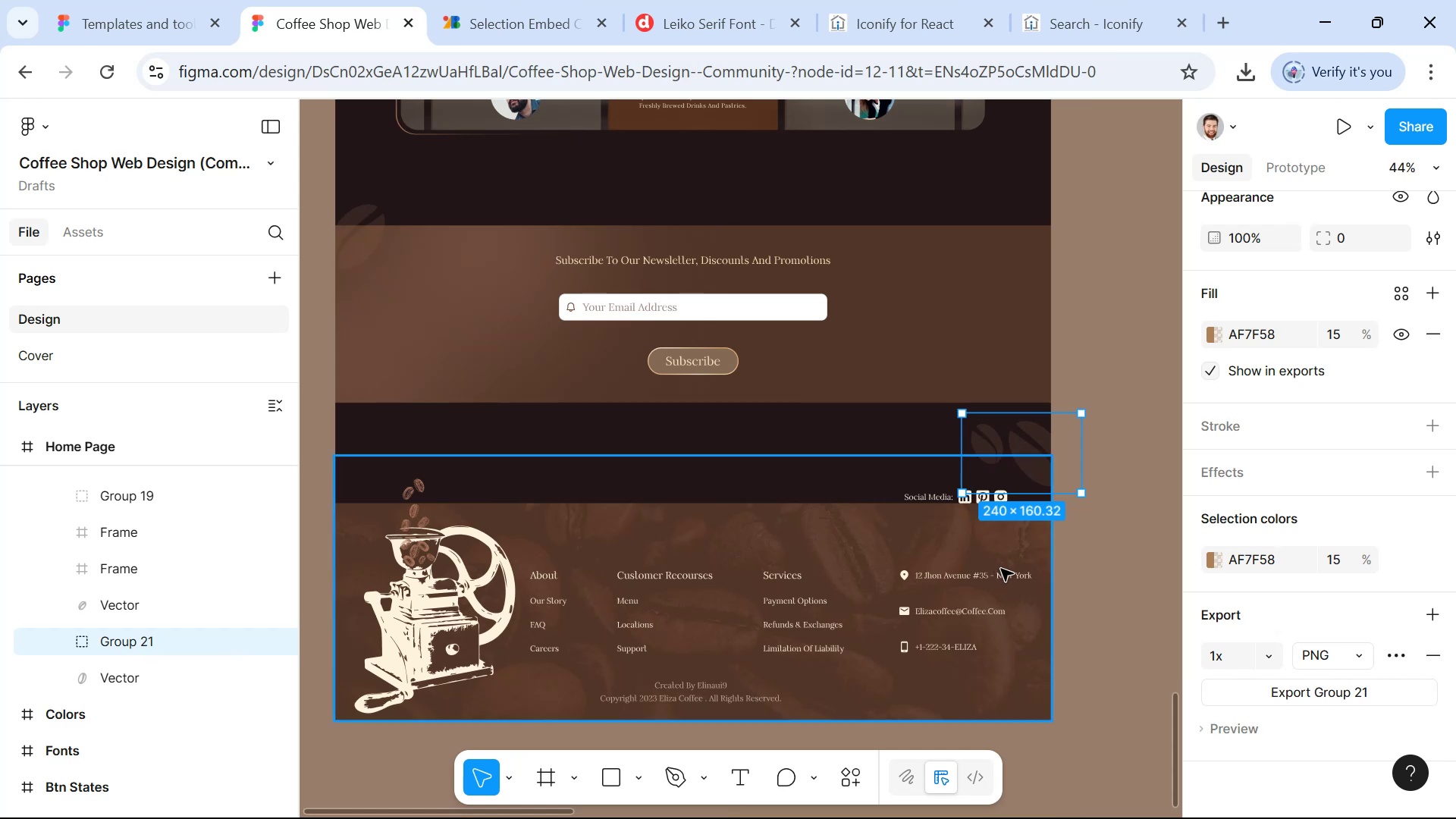 
scroll: coordinate [1068, 523], scroll_direction: up, amount: 10.0
 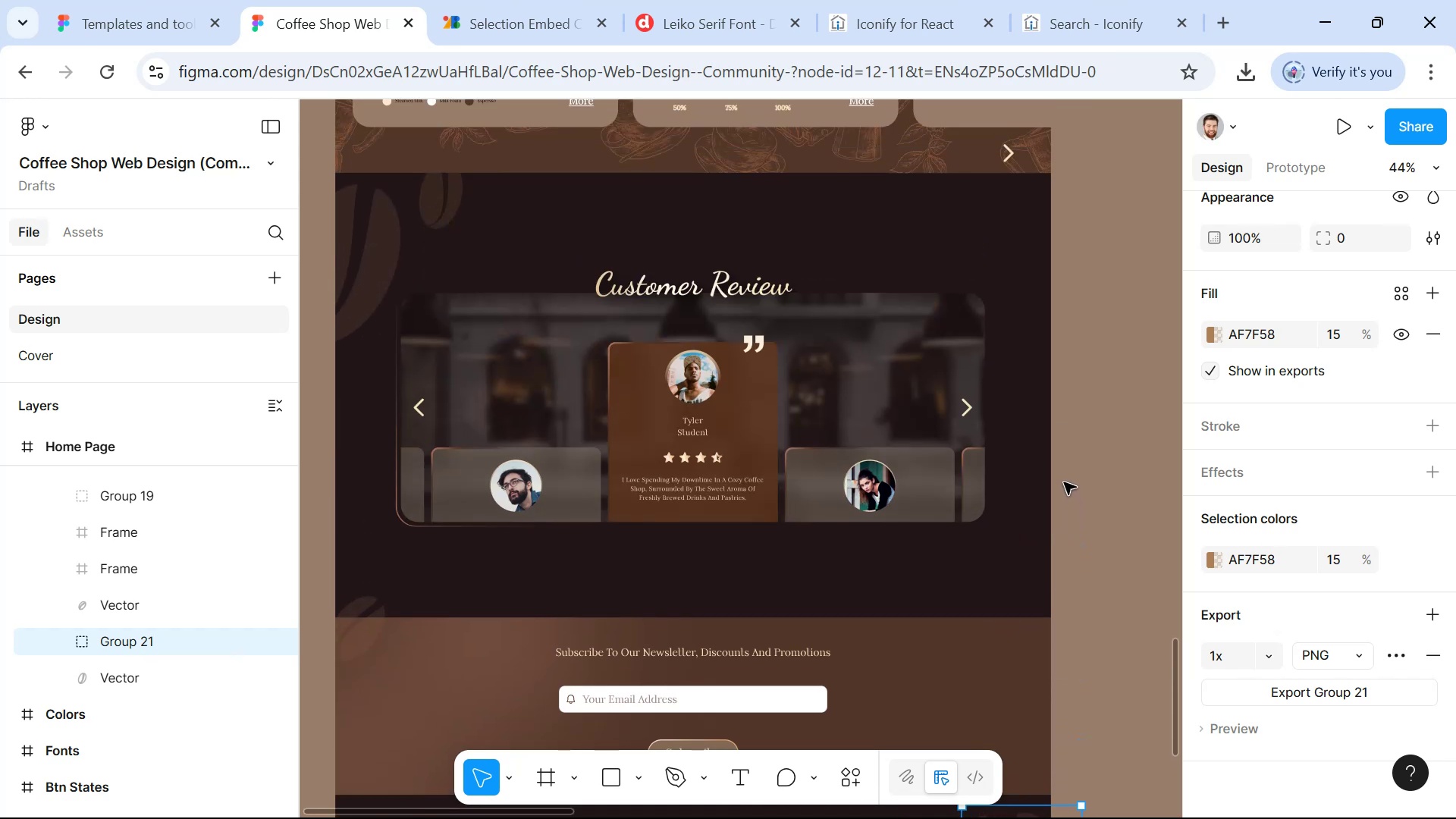 
scroll: coordinate [1041, 473], scroll_direction: down, amount: 9.0
 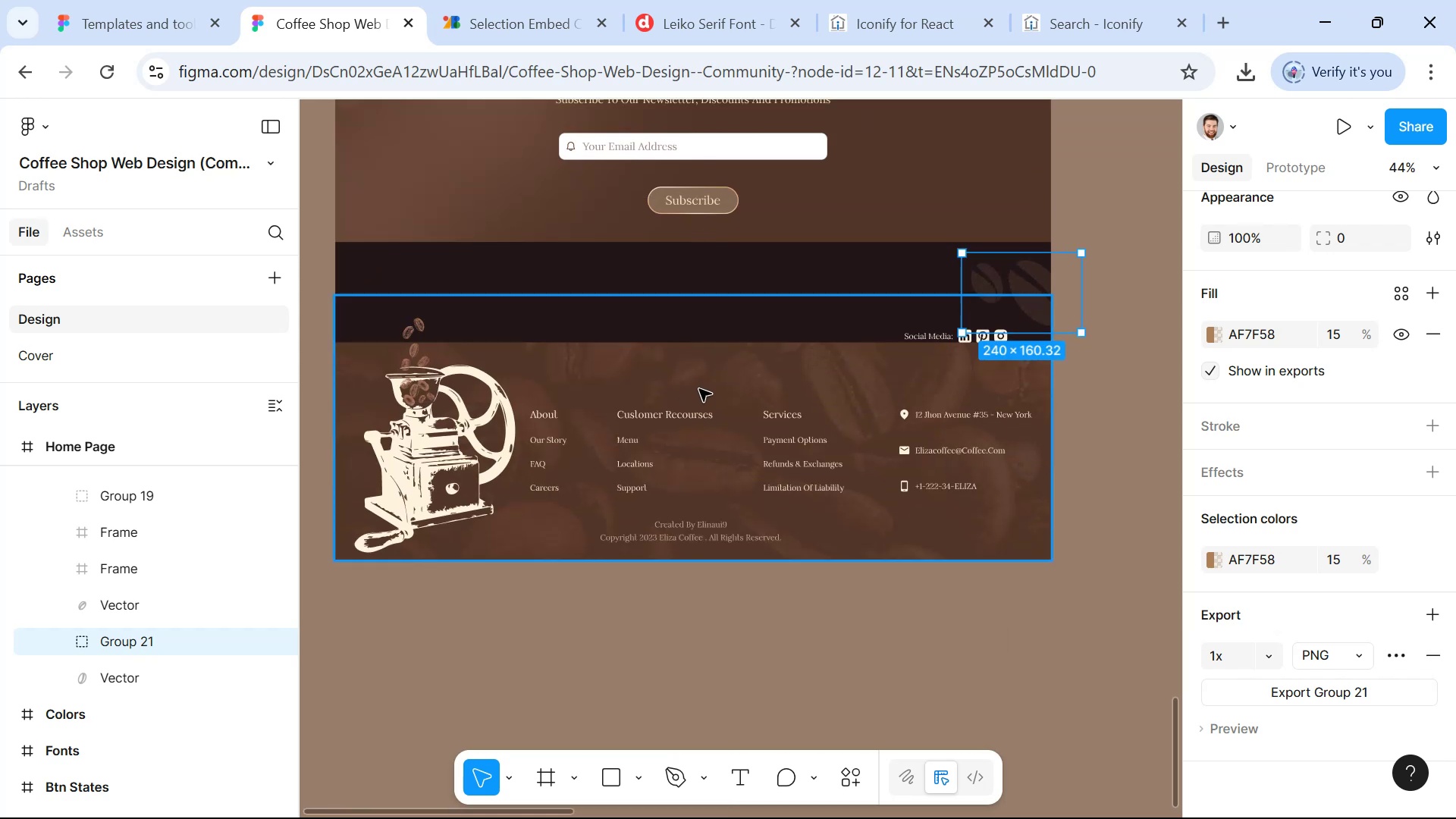 
hold_key(key=ControlLeft, duration=1.51)
scroll: coordinate [930, 358], scroll_direction: up, amount: 5.0
 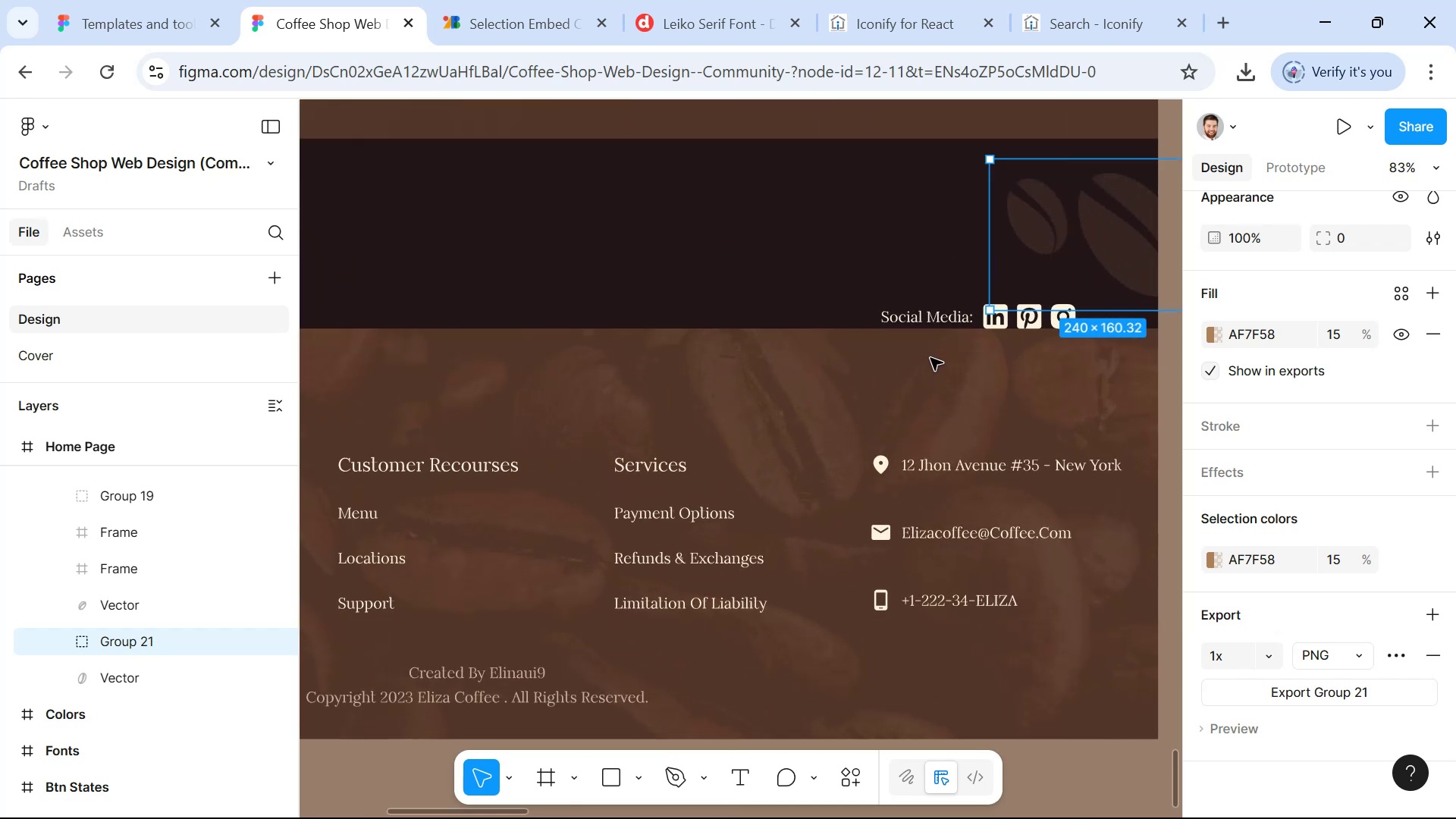 
scroll: coordinate [924, 368], scroll_direction: down, amount: 8.0
 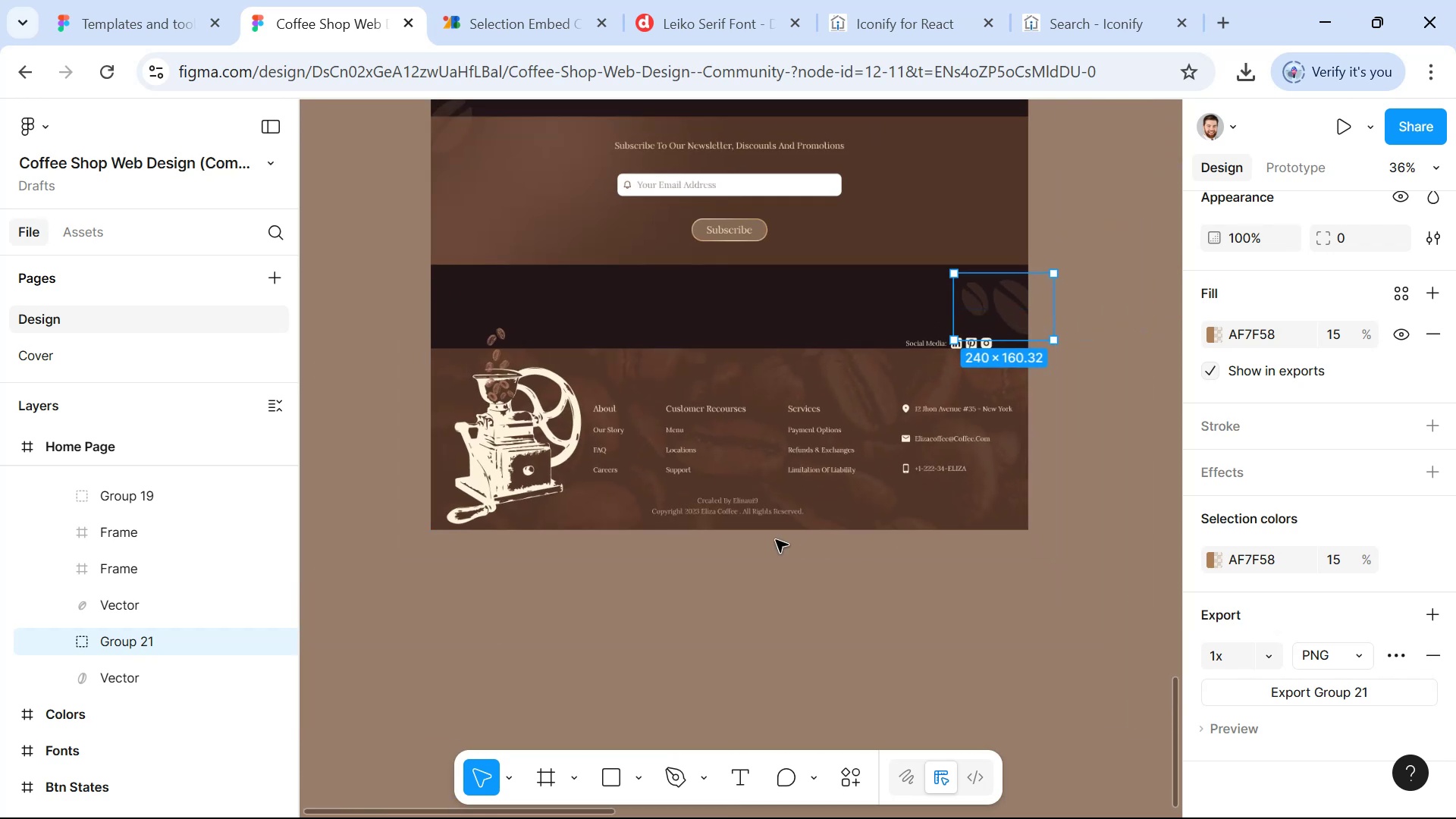 
hold_key(key=ControlLeft, duration=0.53)
 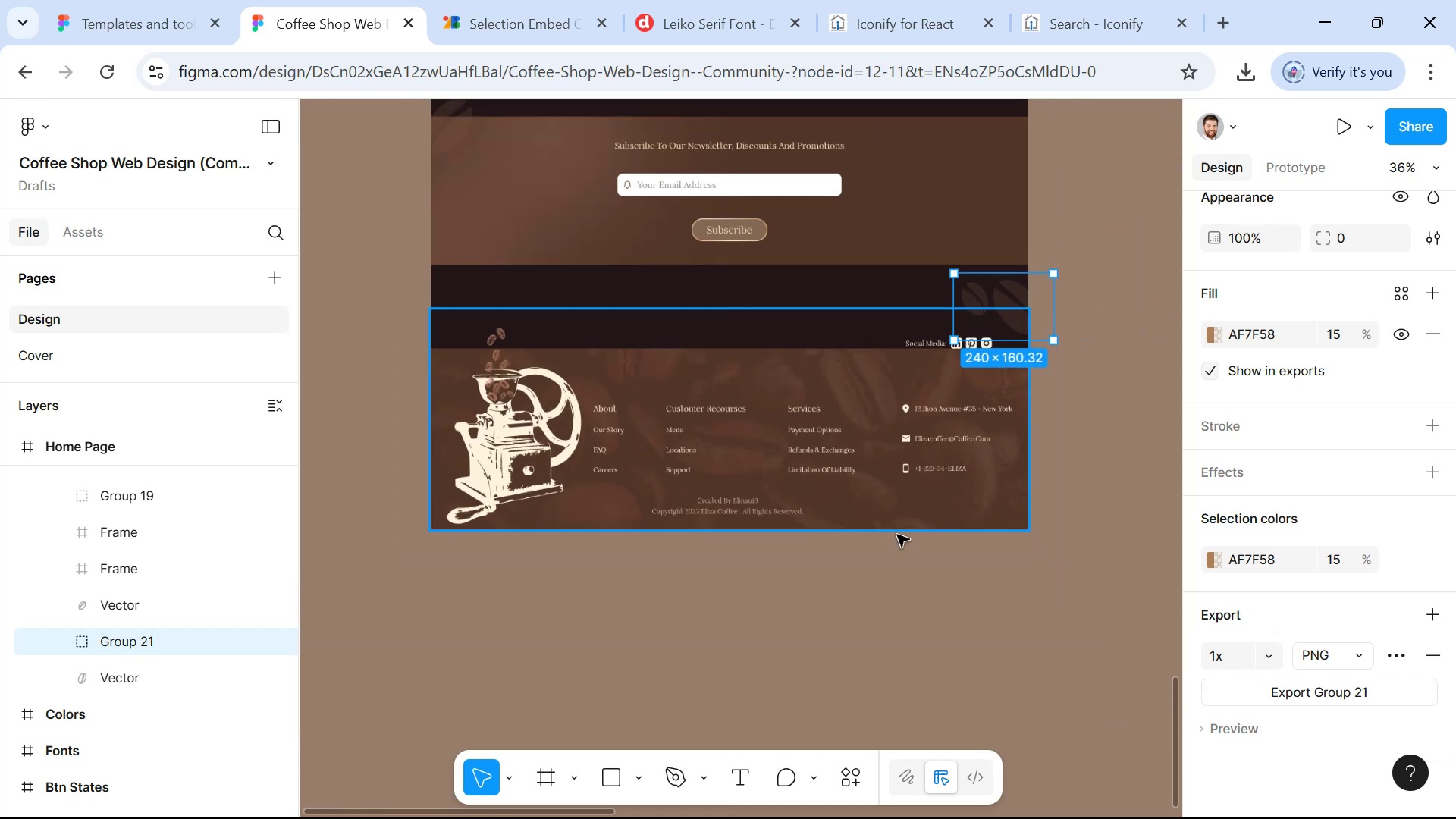 
hold_key(key=Space, duration=0.91)
 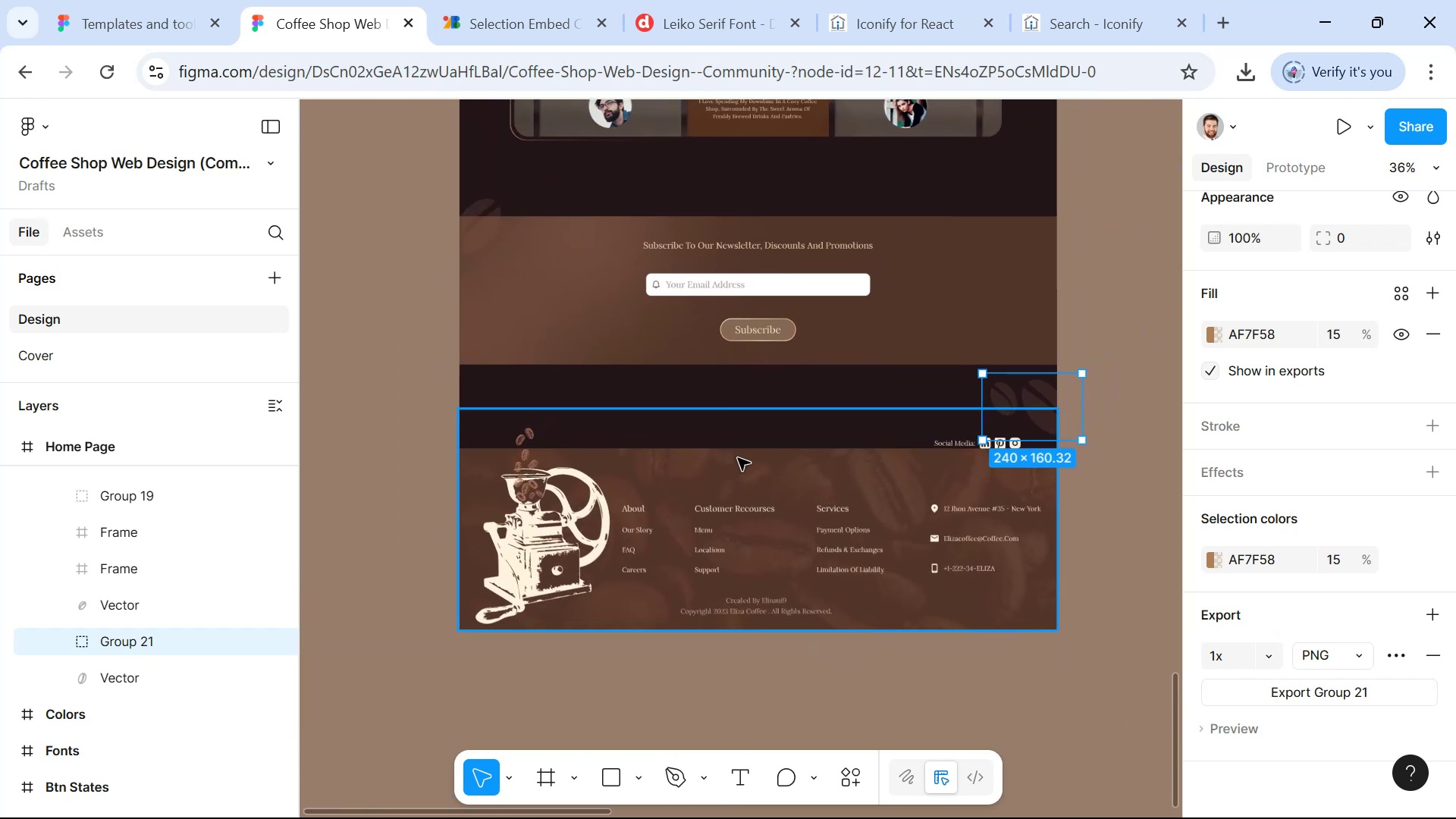 
left_click_drag(start_coordinate=[780, 544], to_coordinate=[809, 644])
 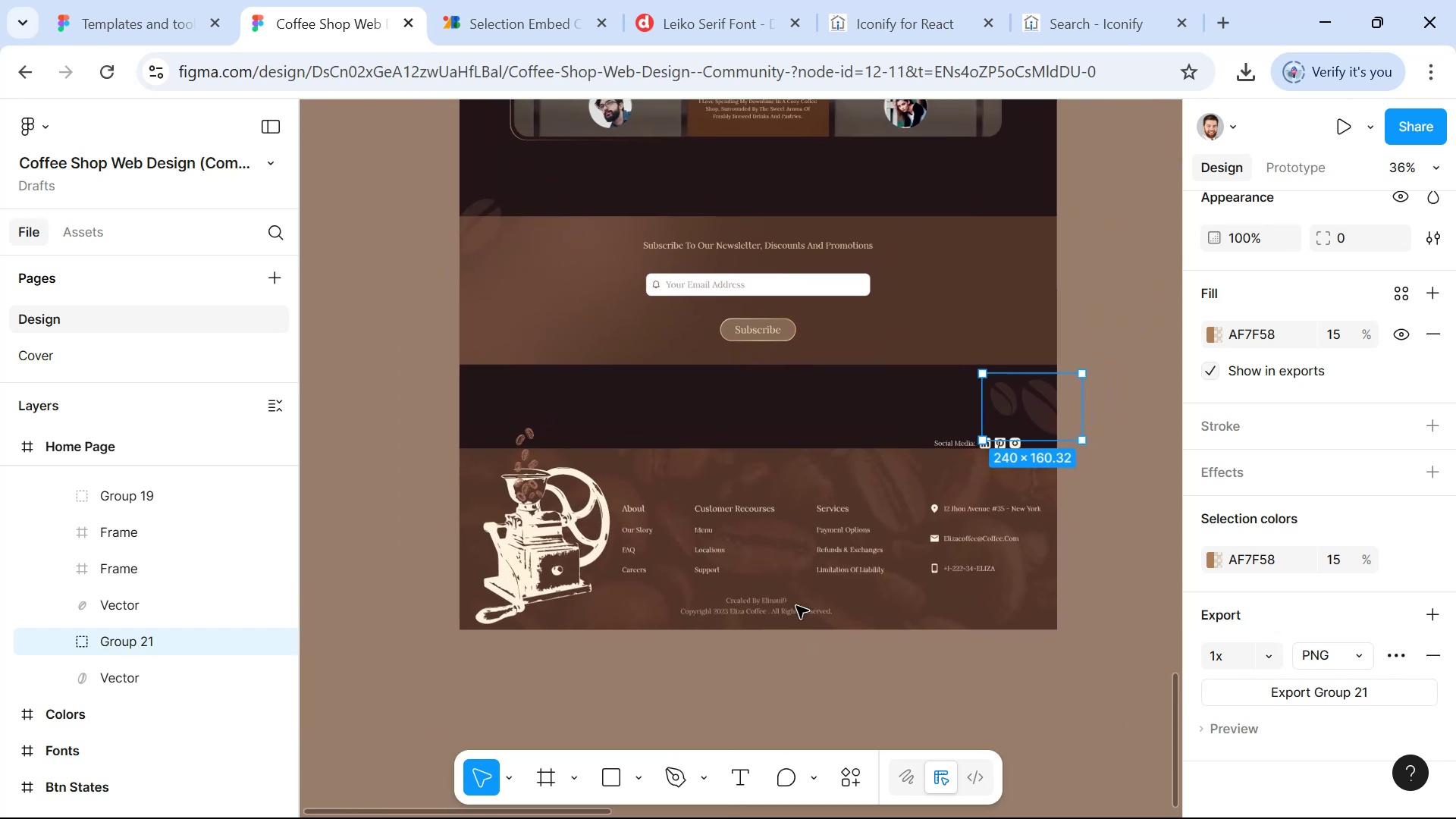 
hold_key(key=ControlLeft, duration=1.48)
scroll: coordinate [739, 457], scroll_direction: up, amount: 4.0
 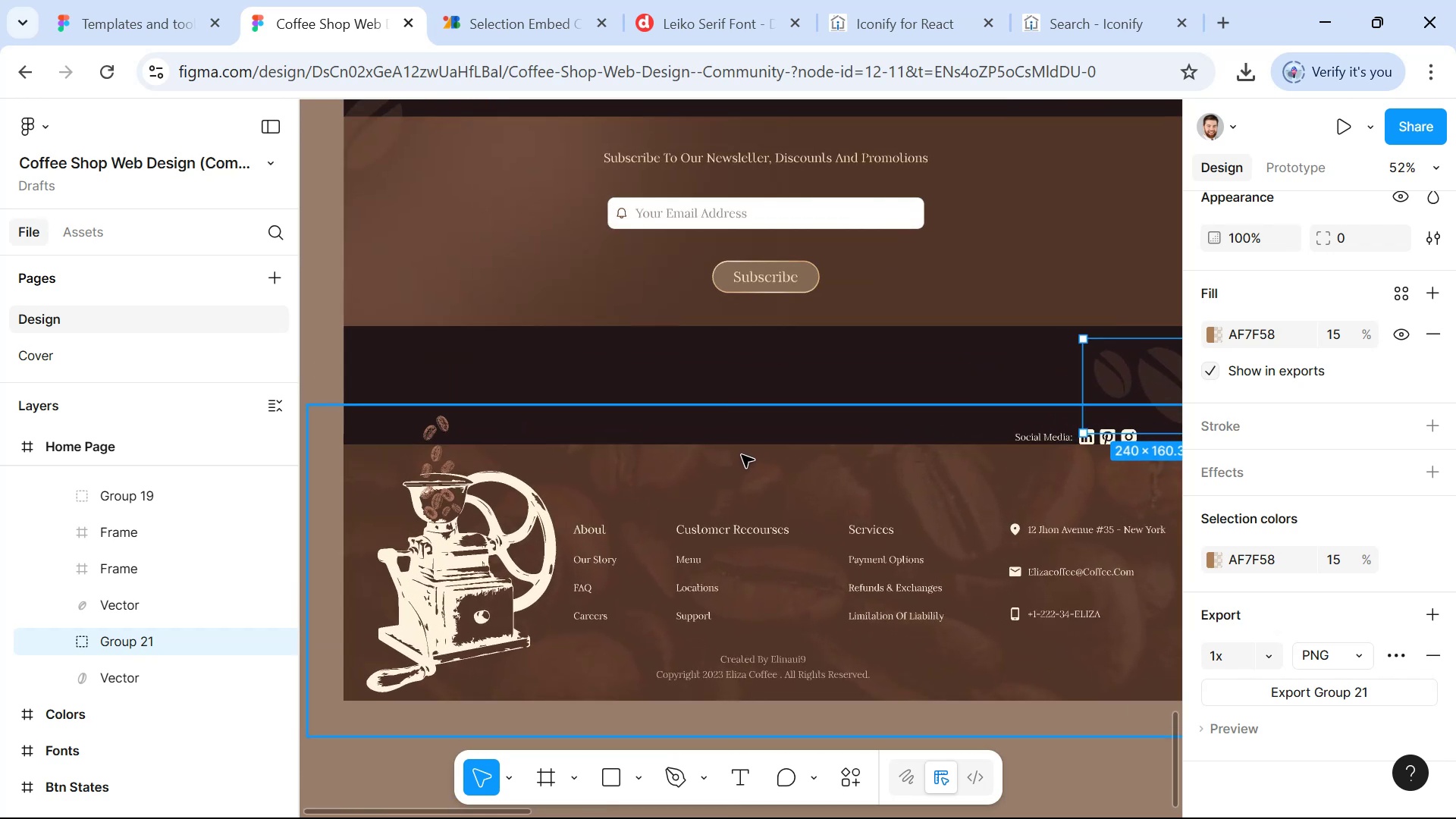 
scroll: coordinate [742, 457], scroll_direction: down, amount: 3.0
 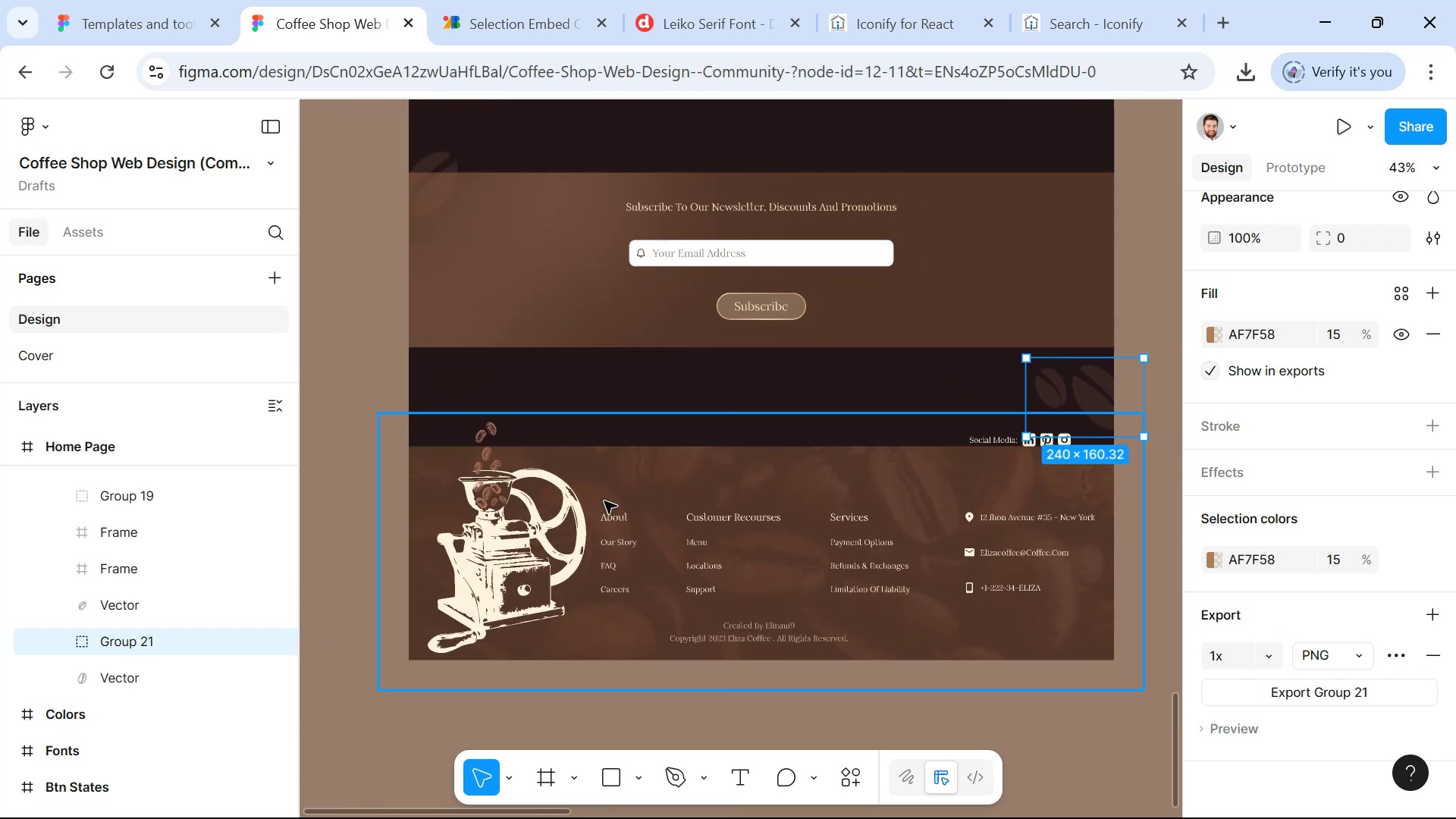 
hold_key(key=ControlLeft, duration=1.51)
 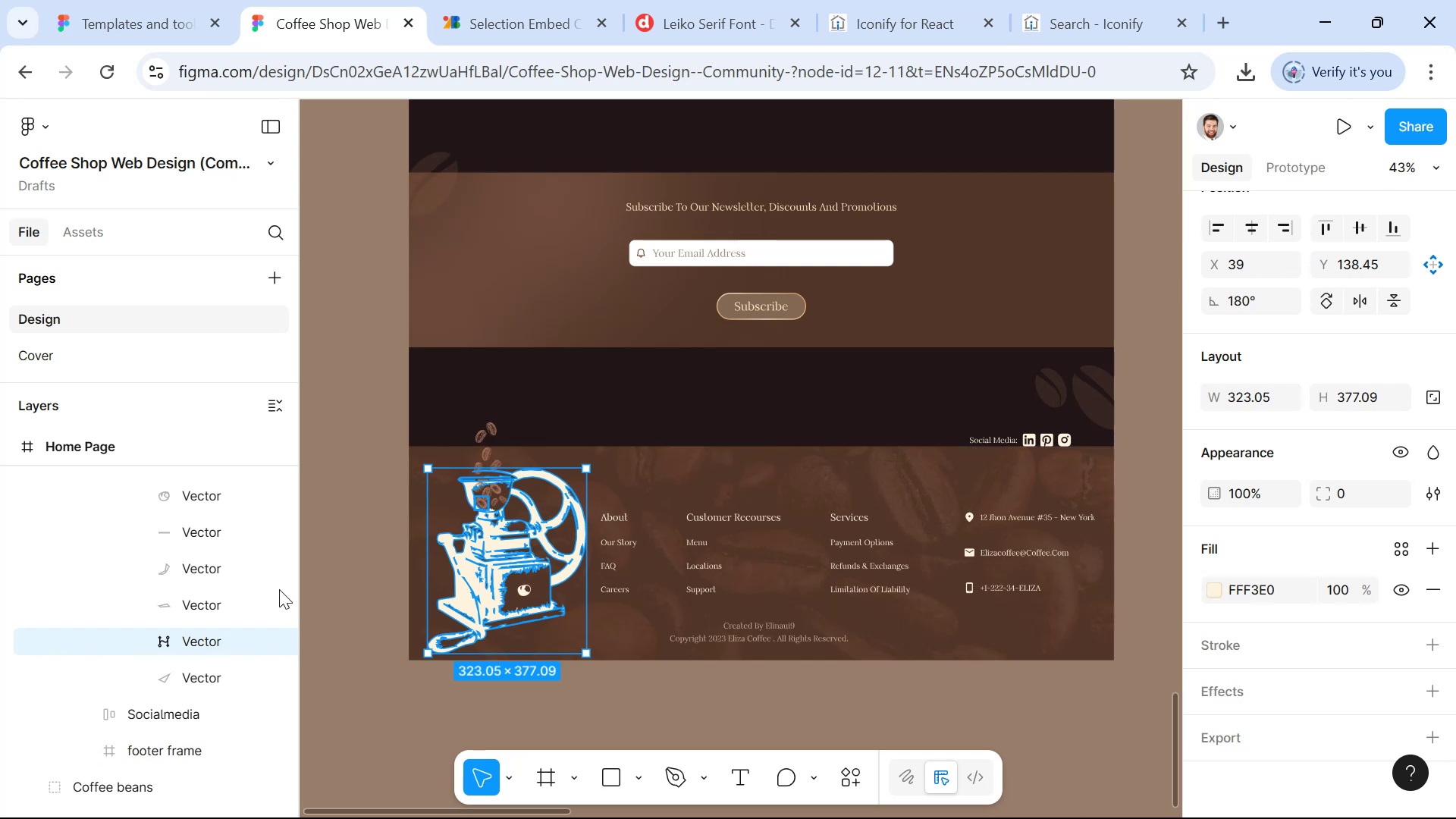 
mouse_move([190, 645])
 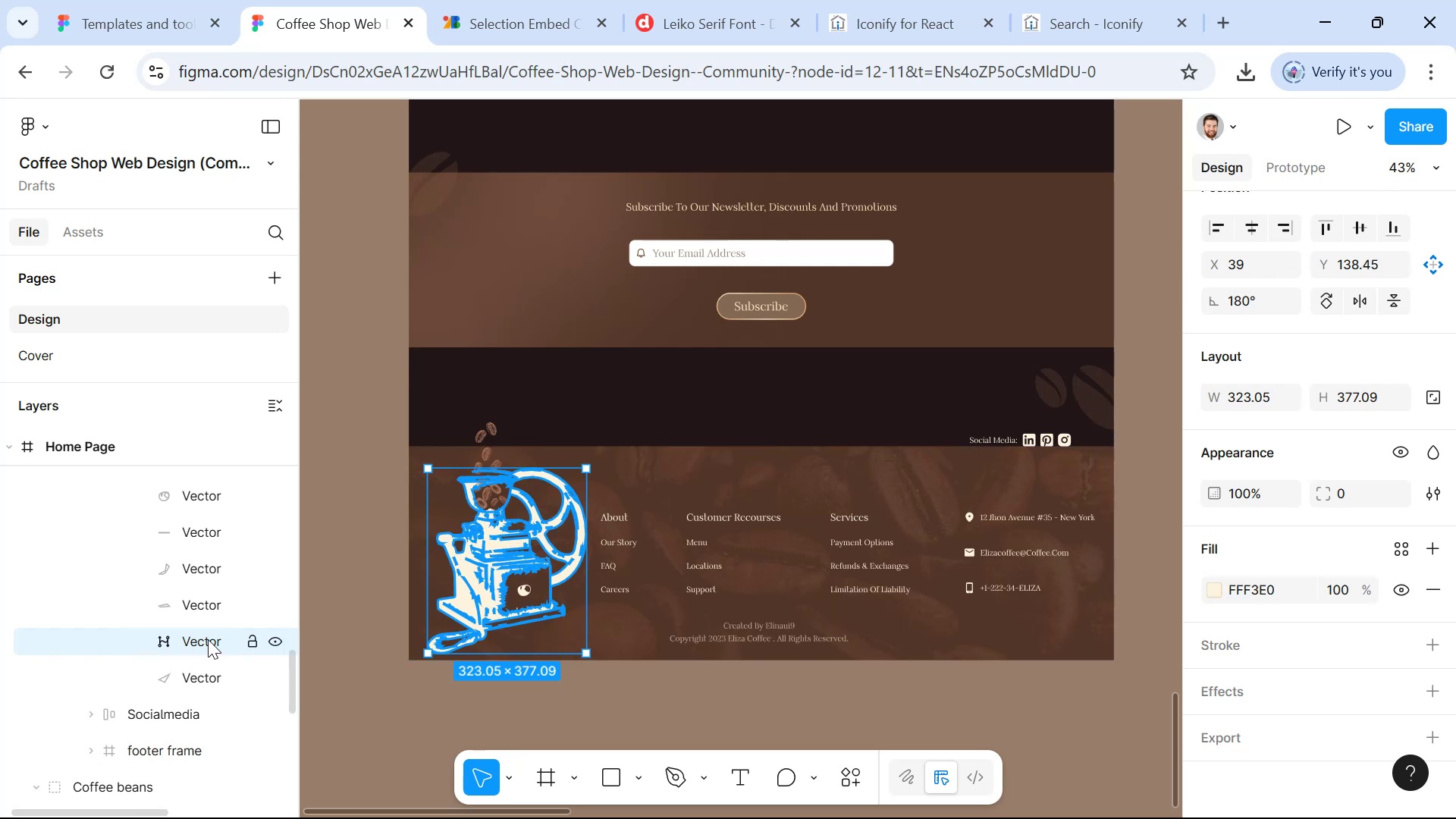 
scroll: coordinate [207, 595], scroll_direction: up, amount: 4.0
 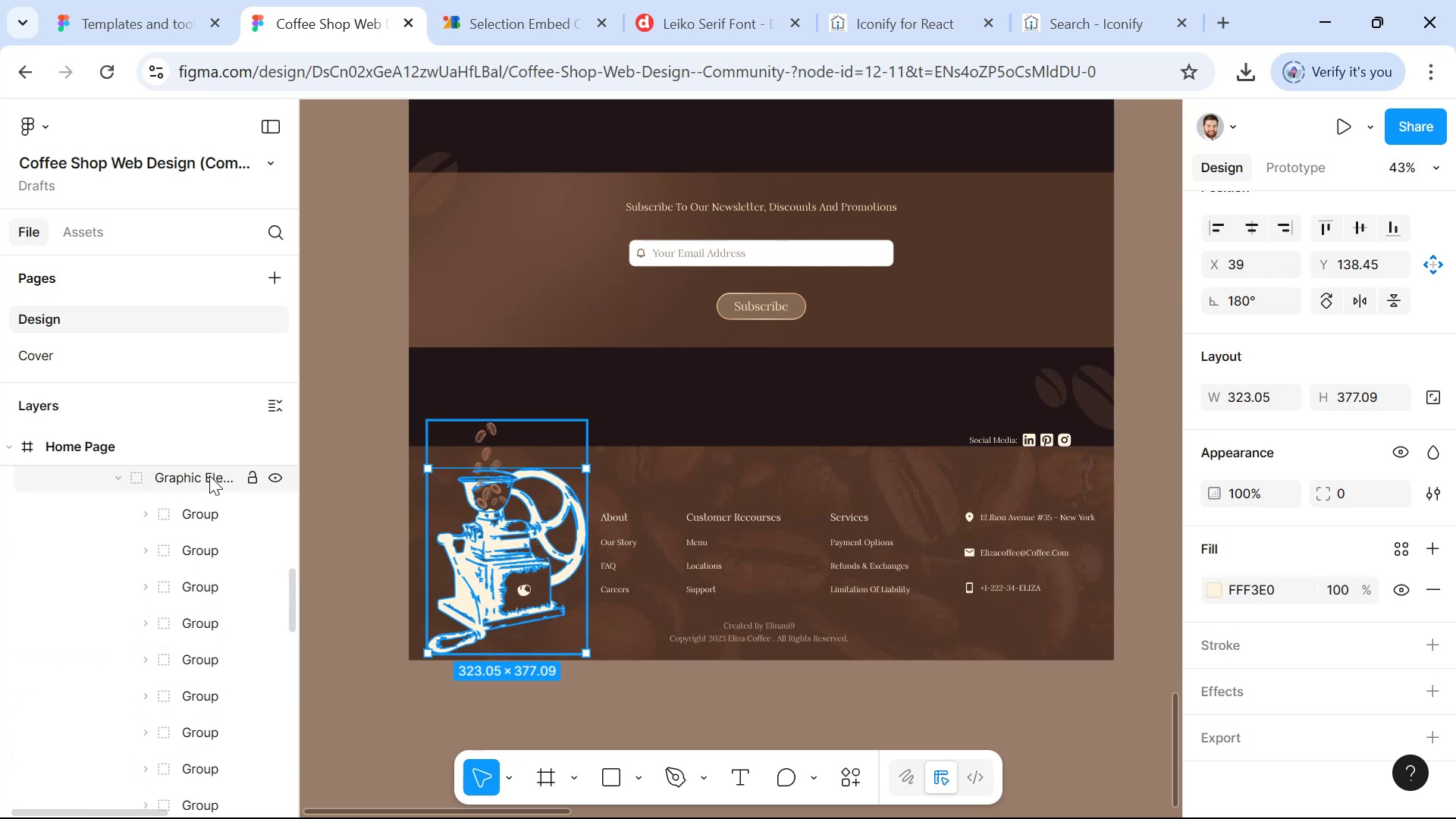 
left_click([209, 475])
 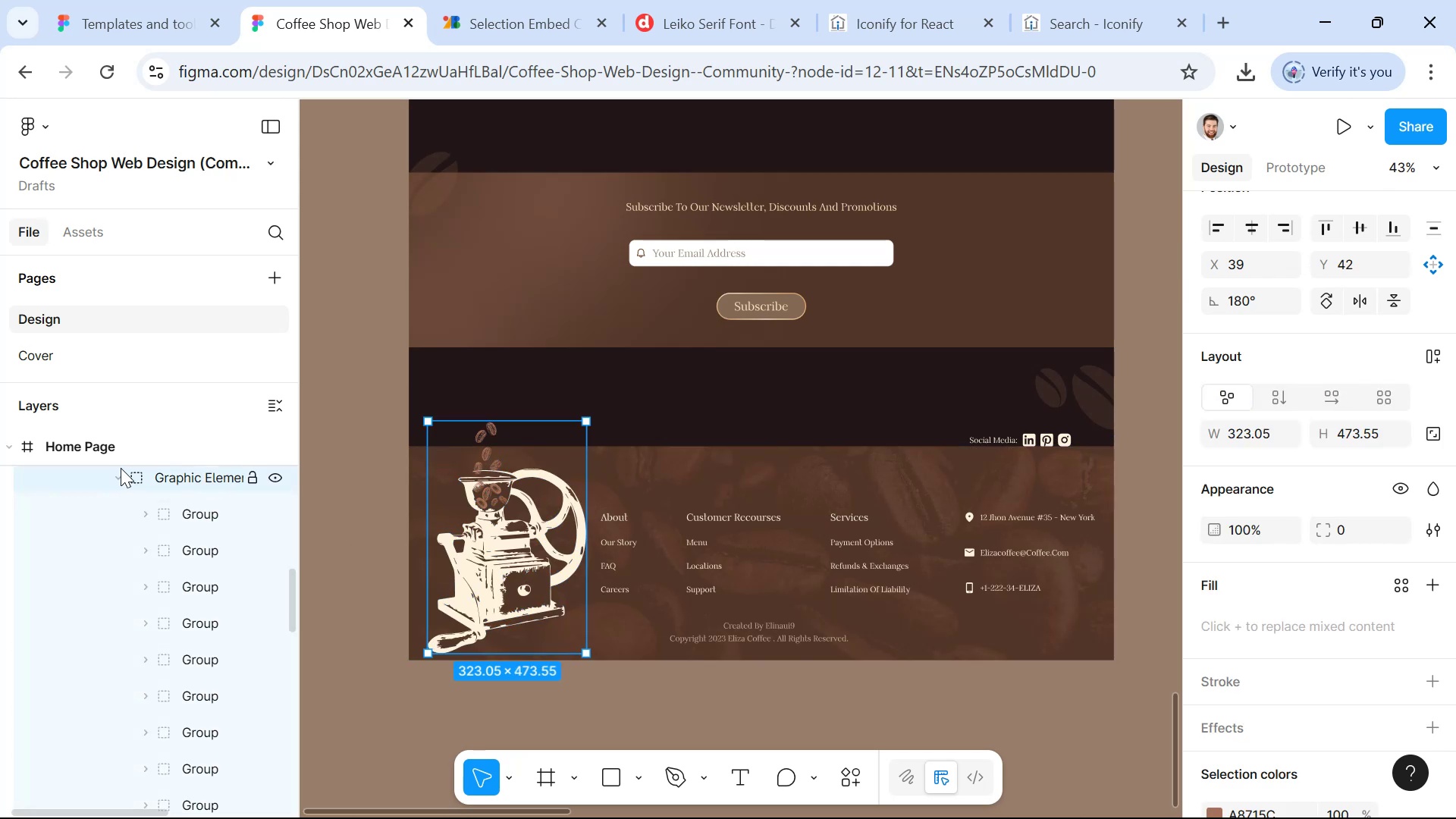 
left_click([116, 470])
 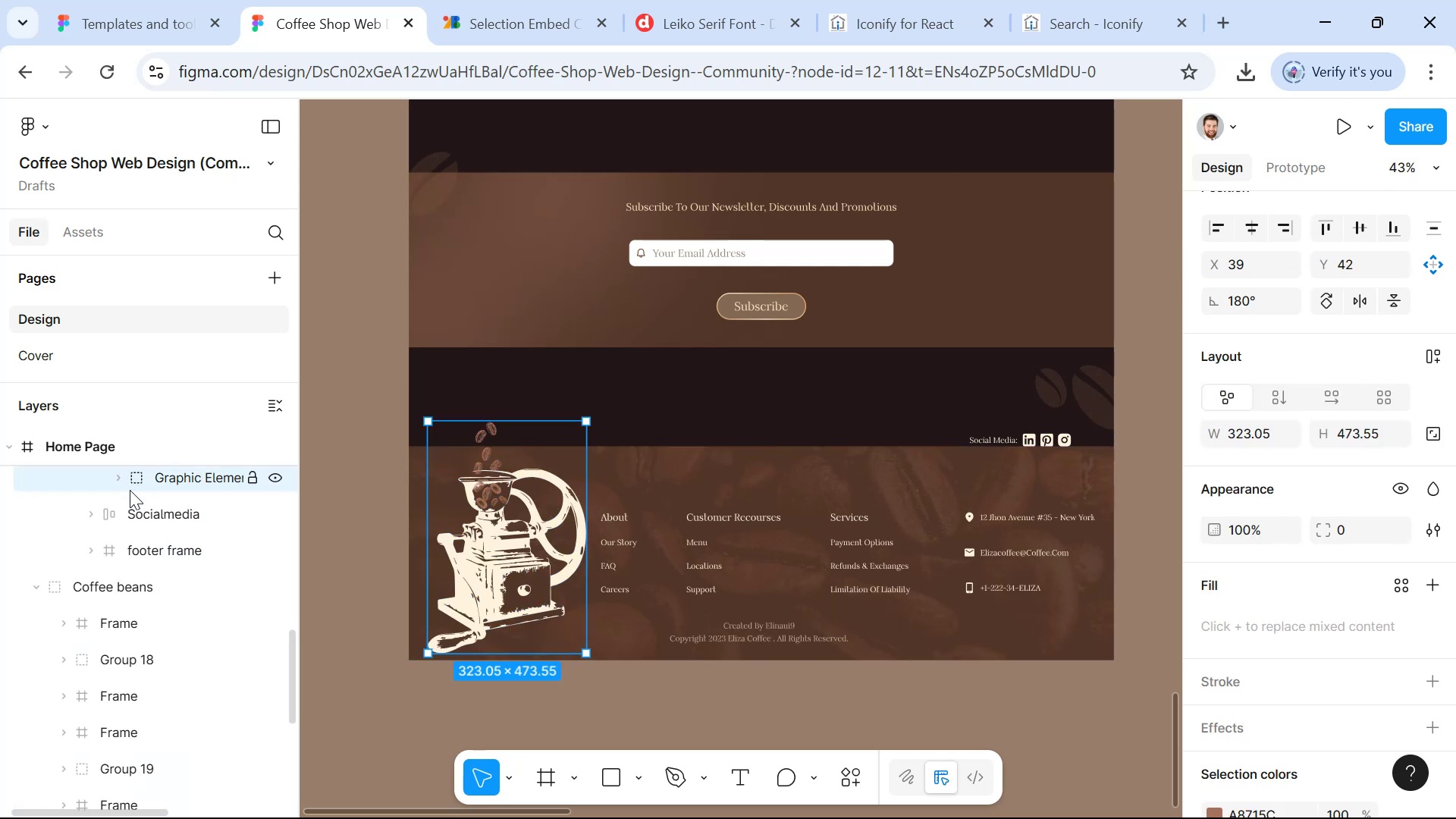 
scroll: coordinate [159, 506], scroll_direction: up, amount: 1.0
 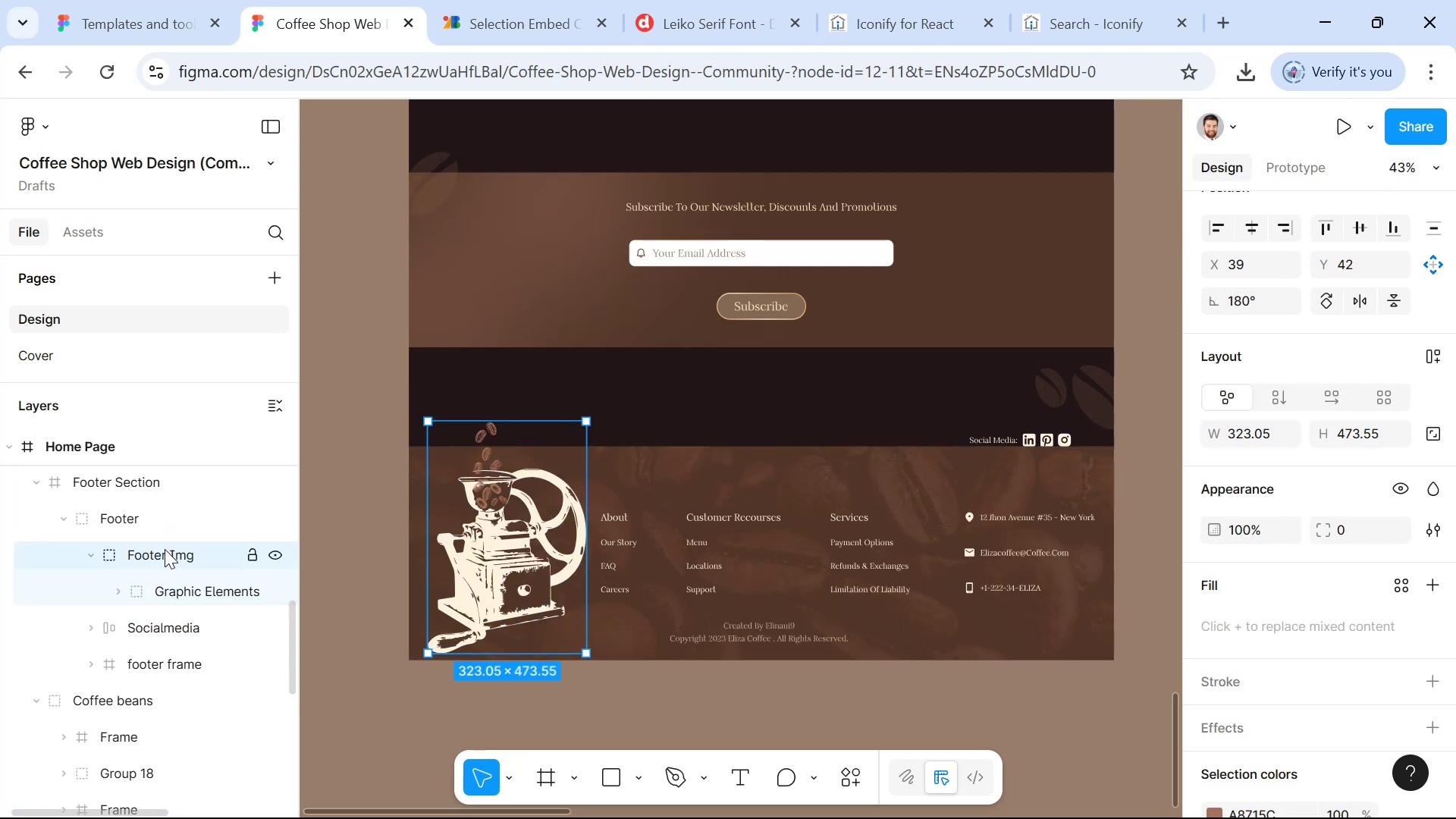 
left_click([96, 553])
 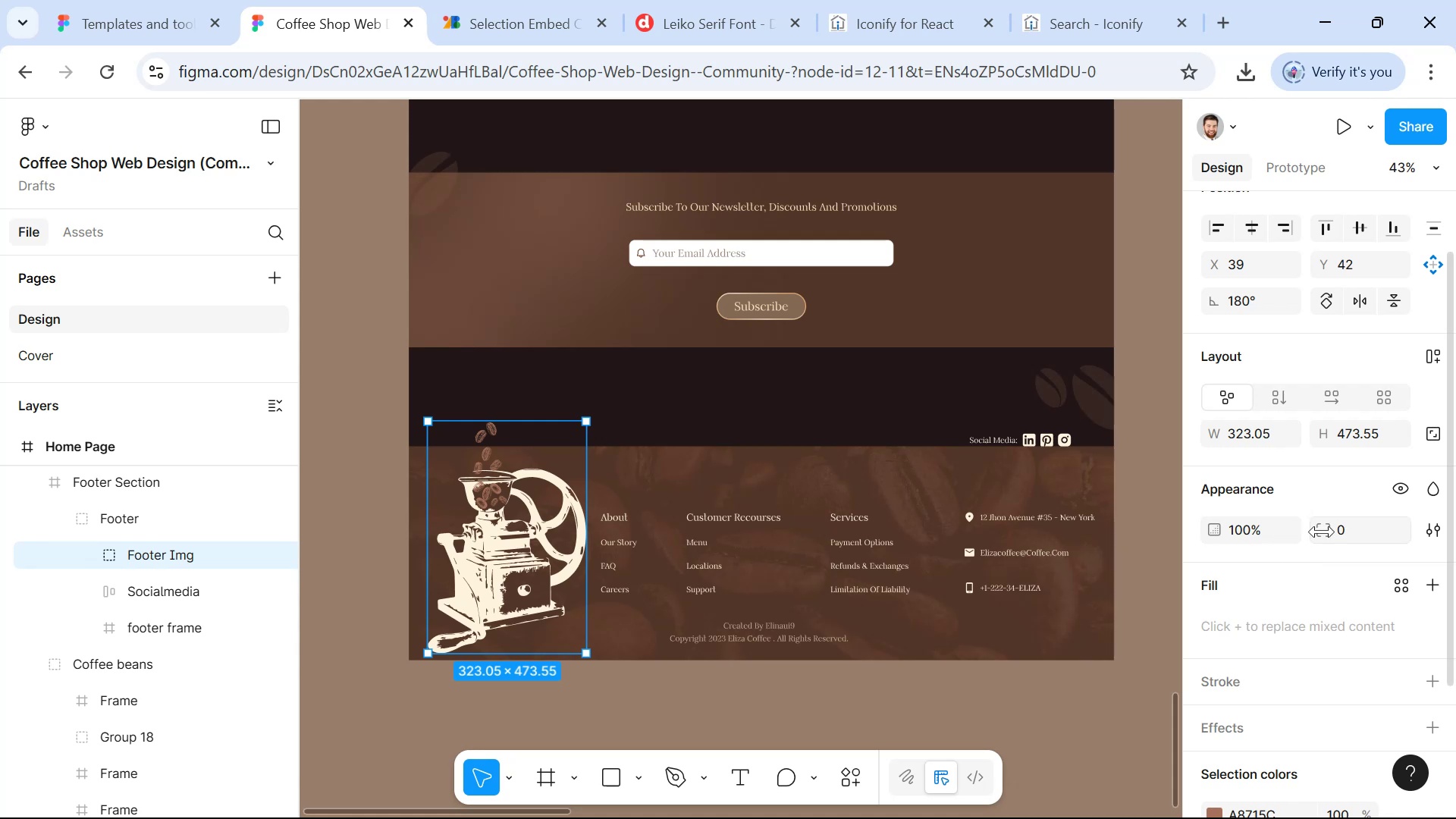 
mouse_move([1354, 537])
 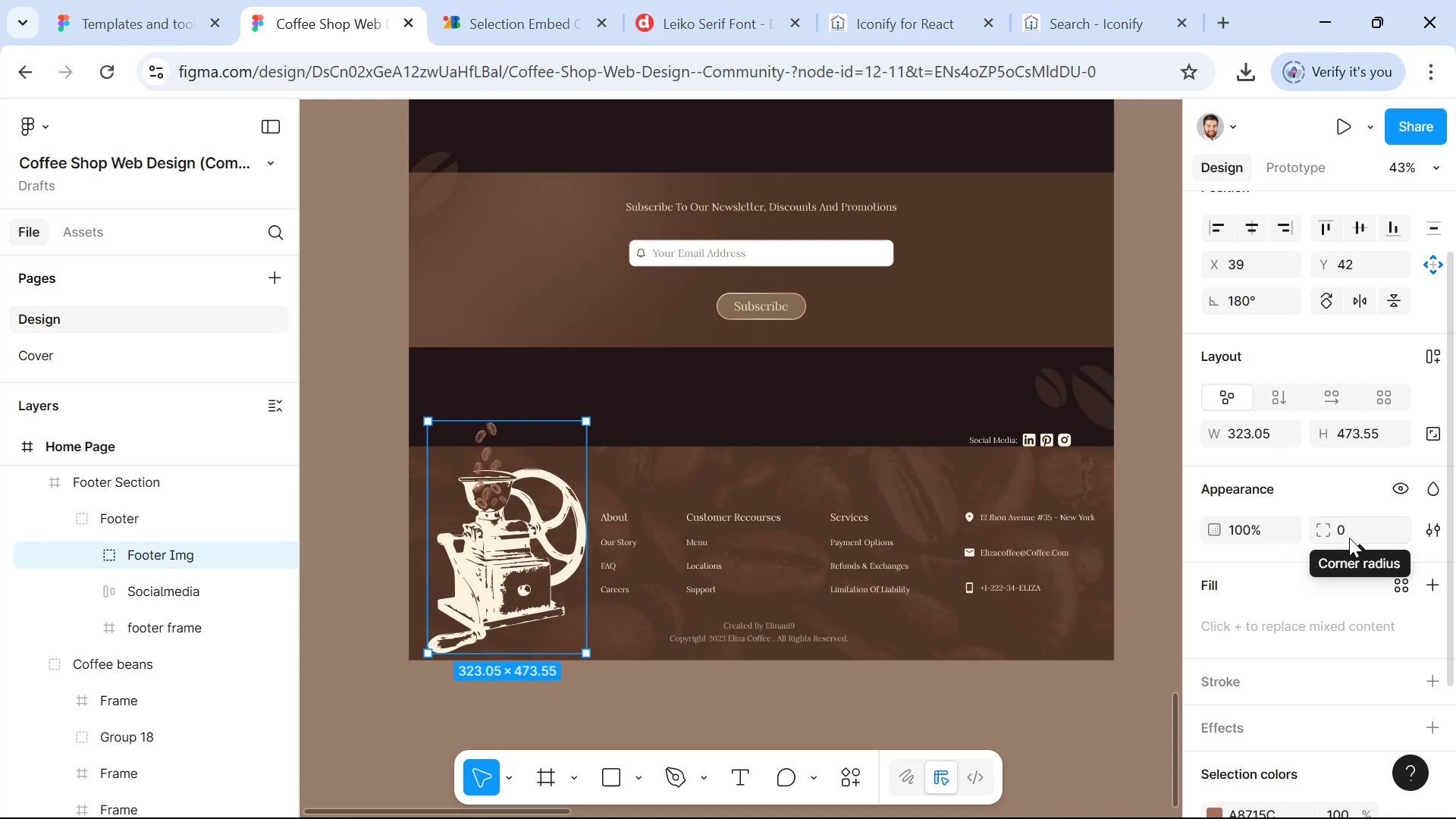 
scroll: coordinate [1348, 714], scroll_direction: down, amount: 10.0
 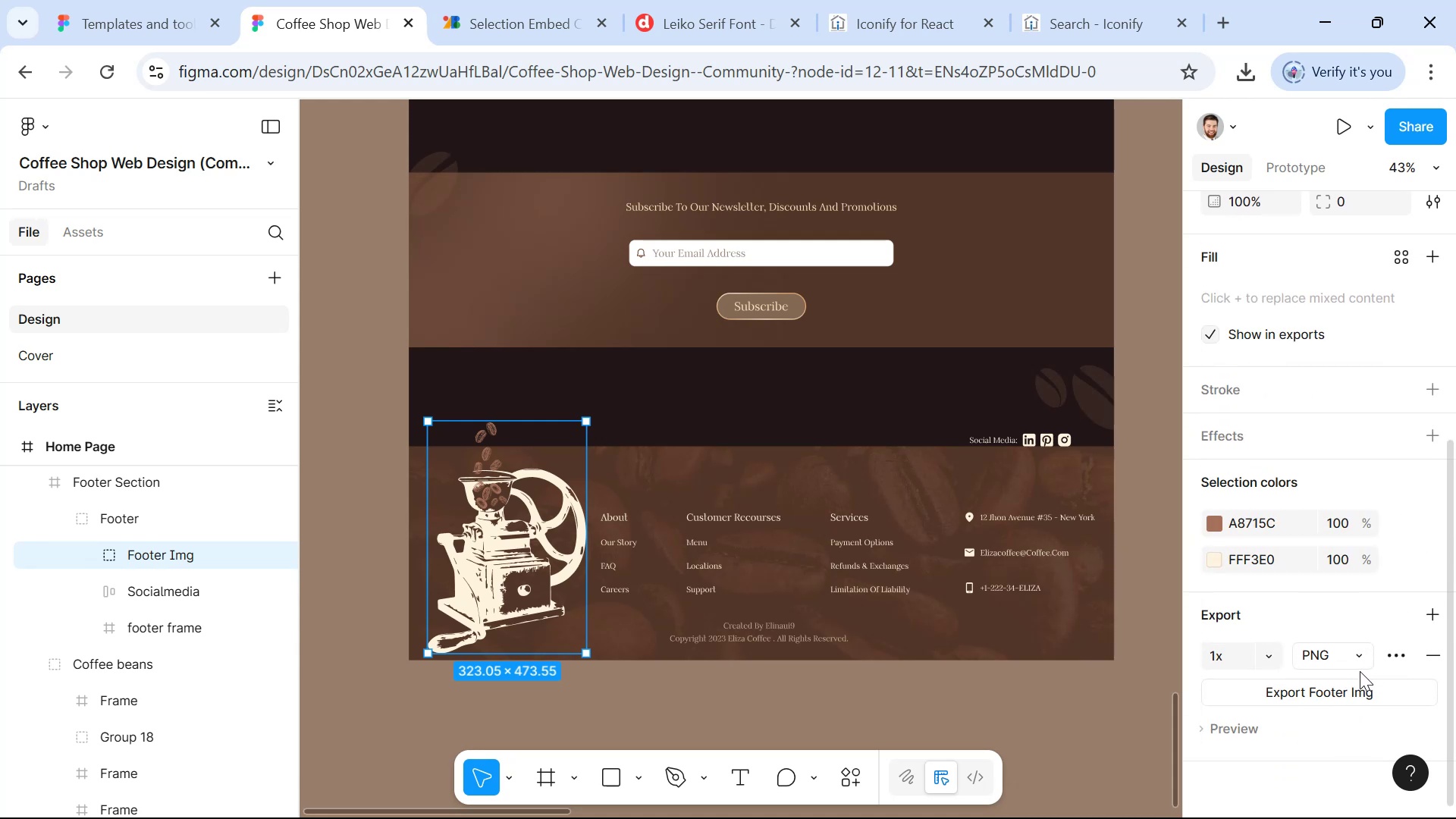 
left_click([1351, 695])
 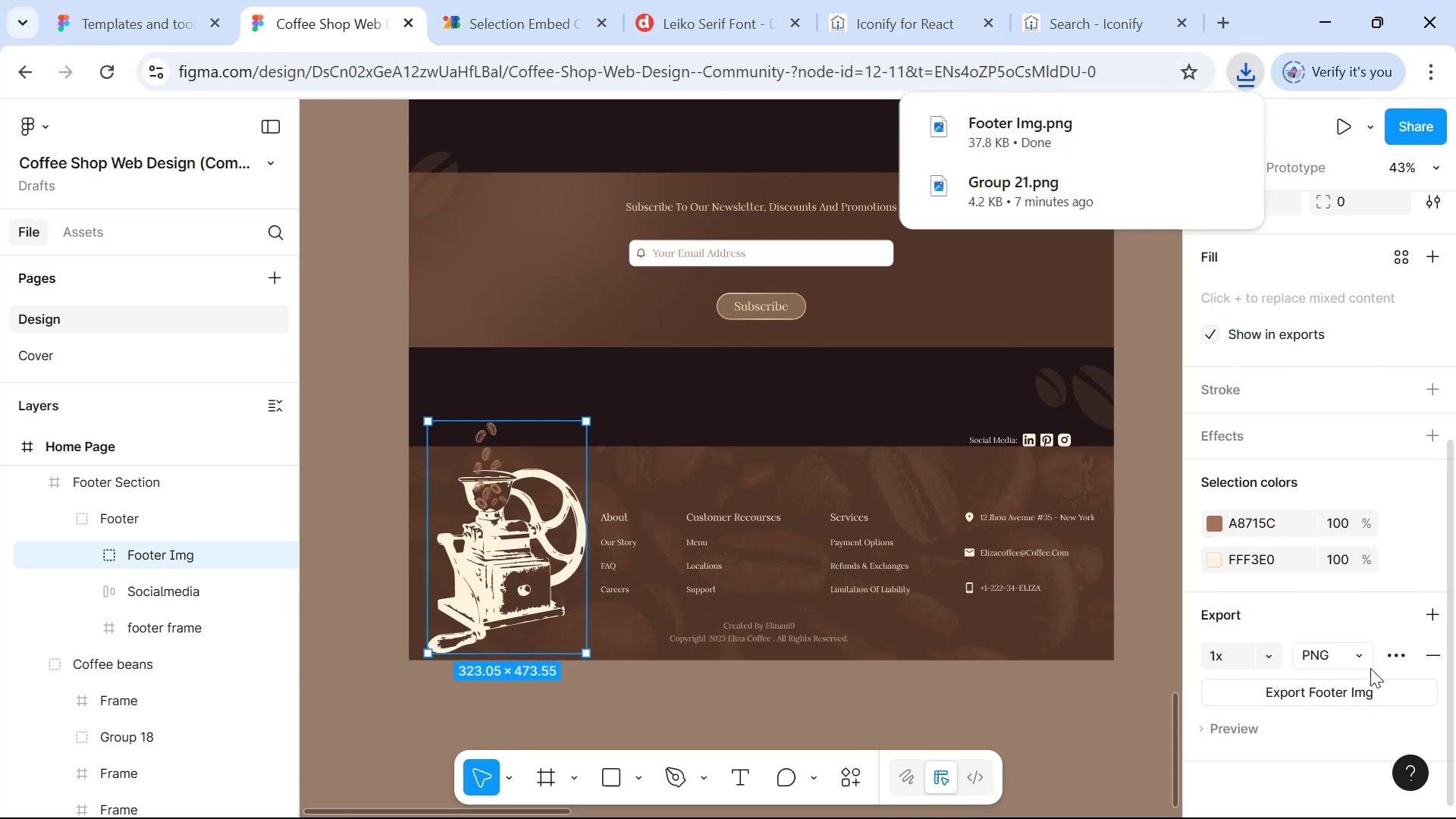 
wait(5.67)
 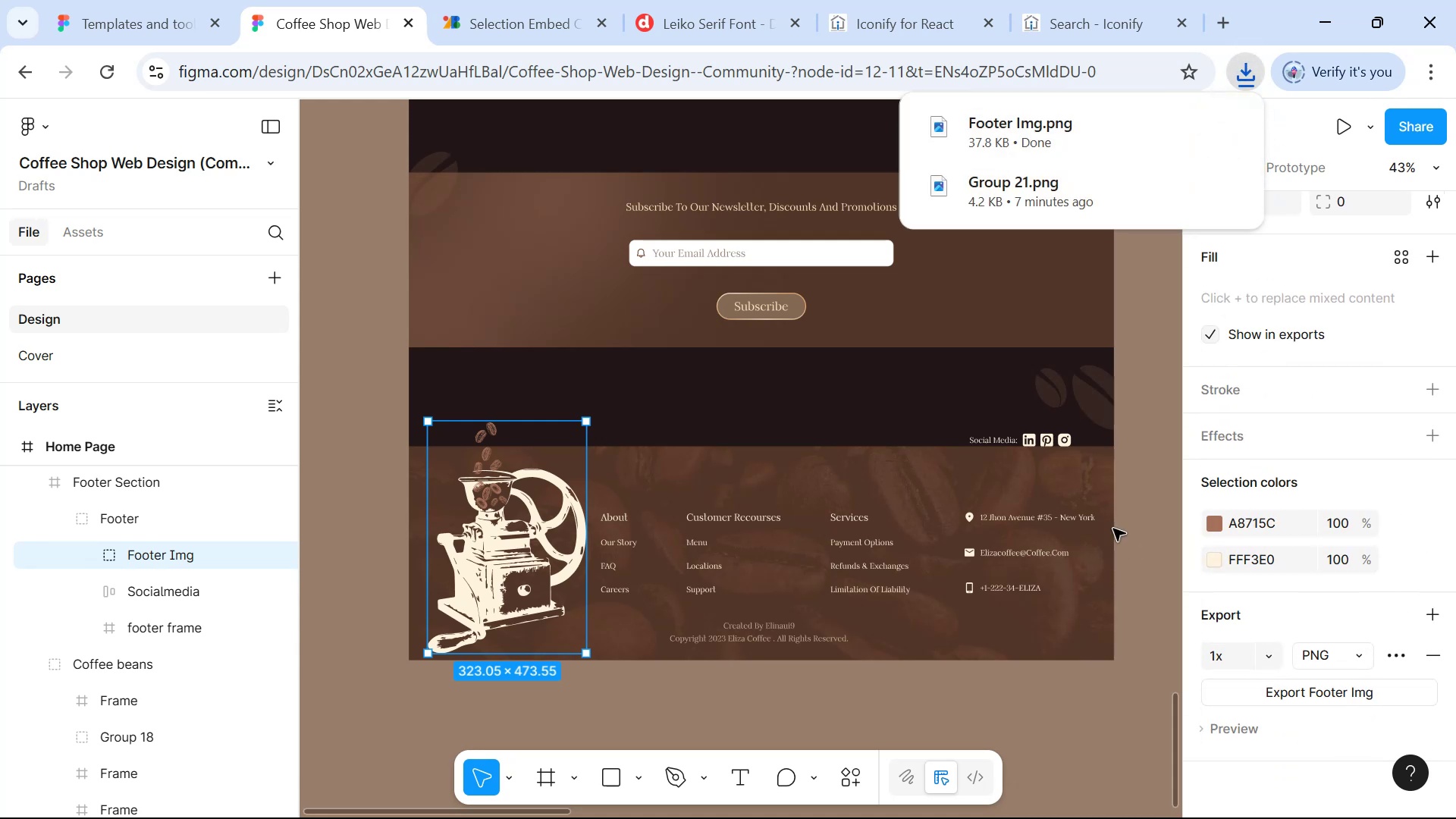 
left_click([1254, 694])
 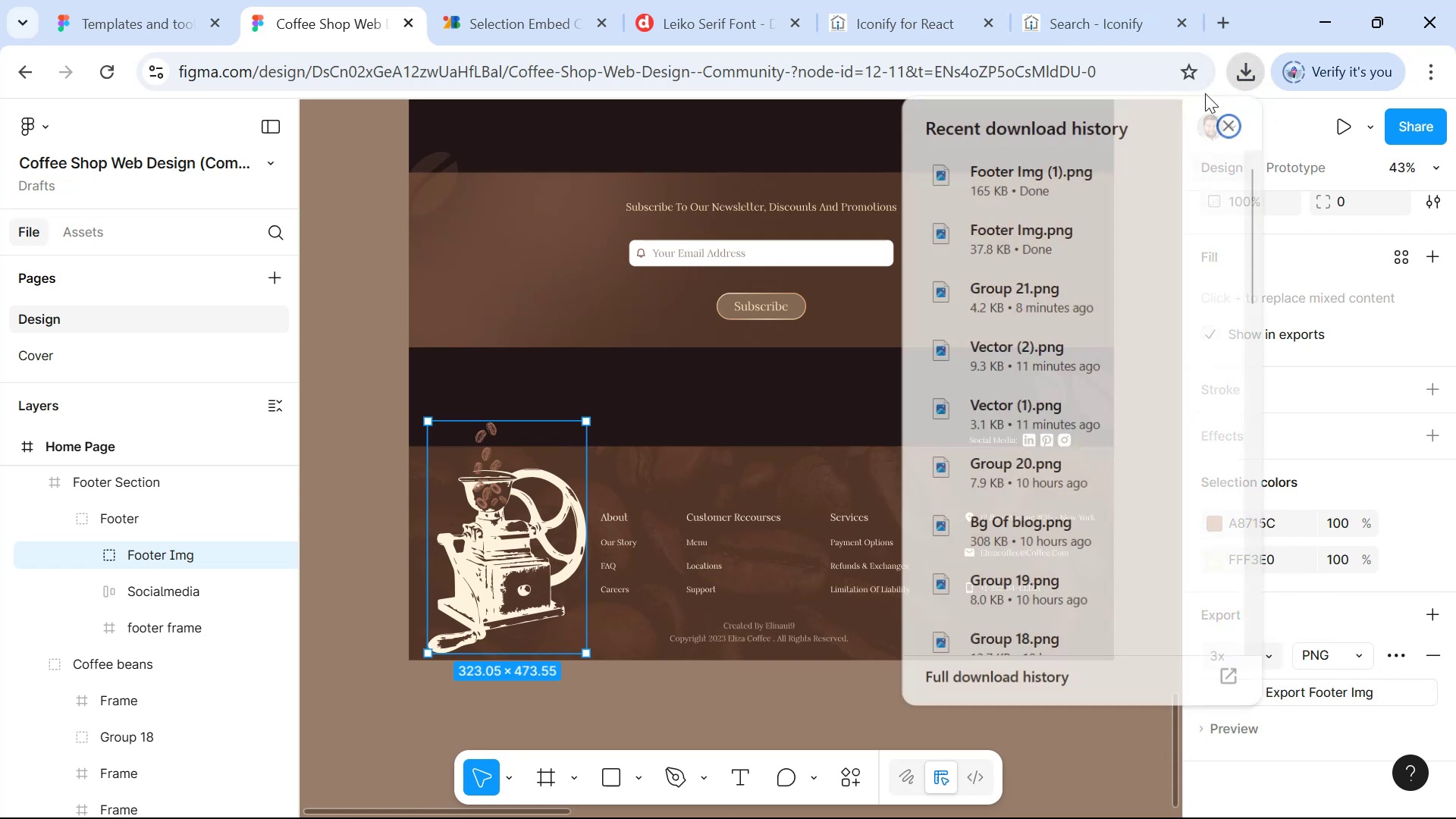 
wait(8.14)
 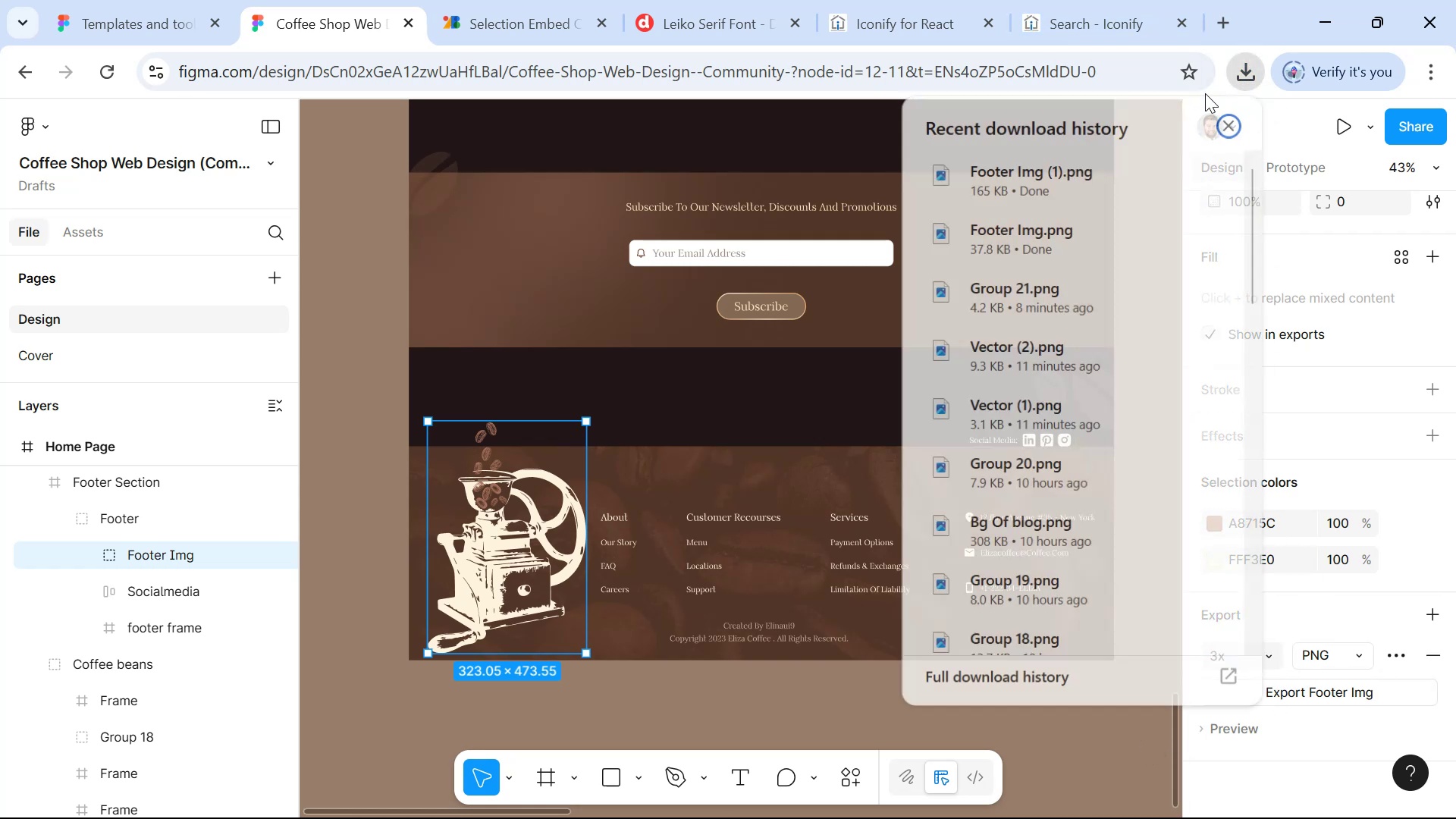 
hold_key(key=ControlLeft, duration=0.98)
scroll: coordinate [750, 364], scroll_direction: down, amount: 7.0
 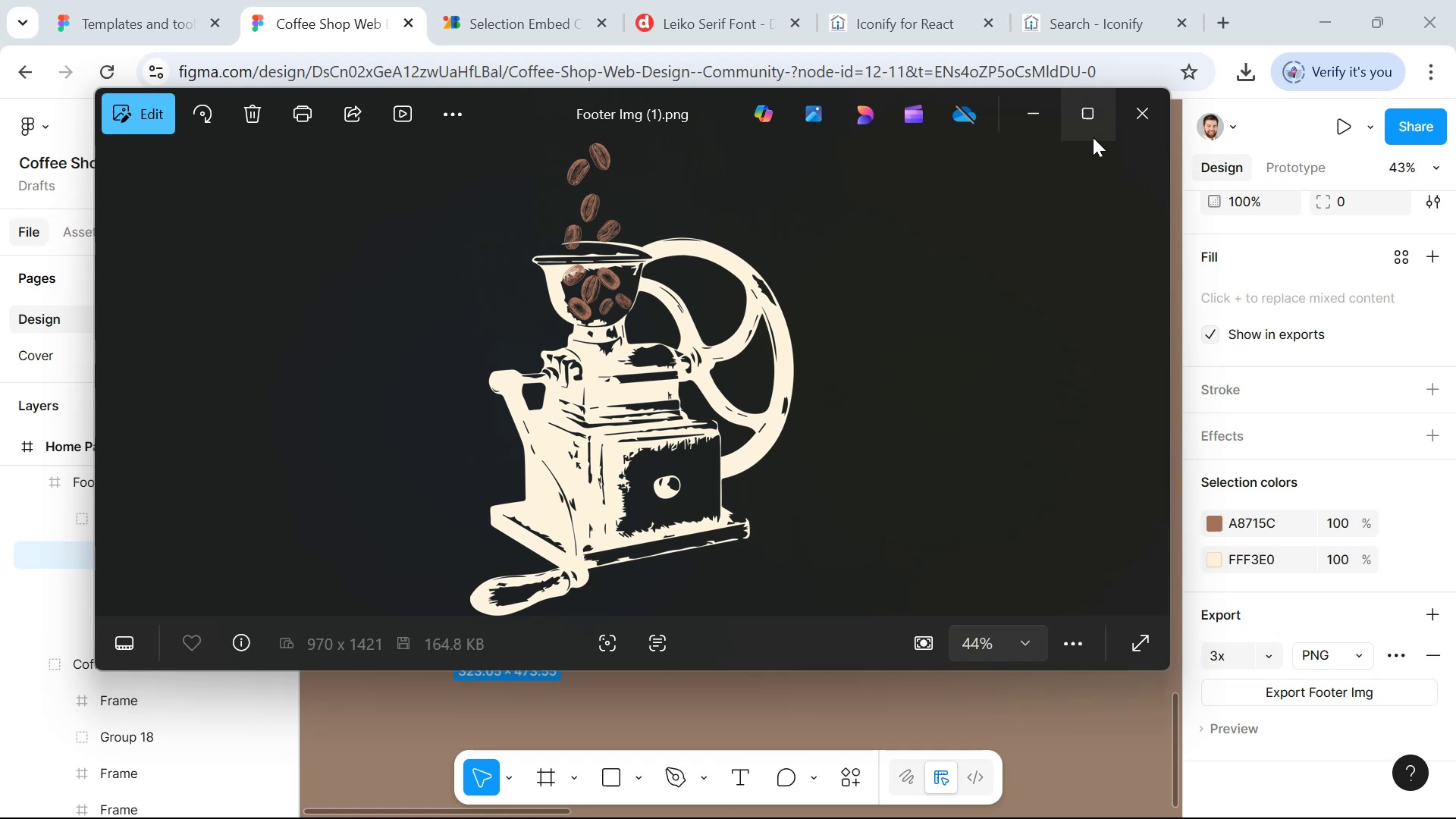 
left_click([1087, 117])
 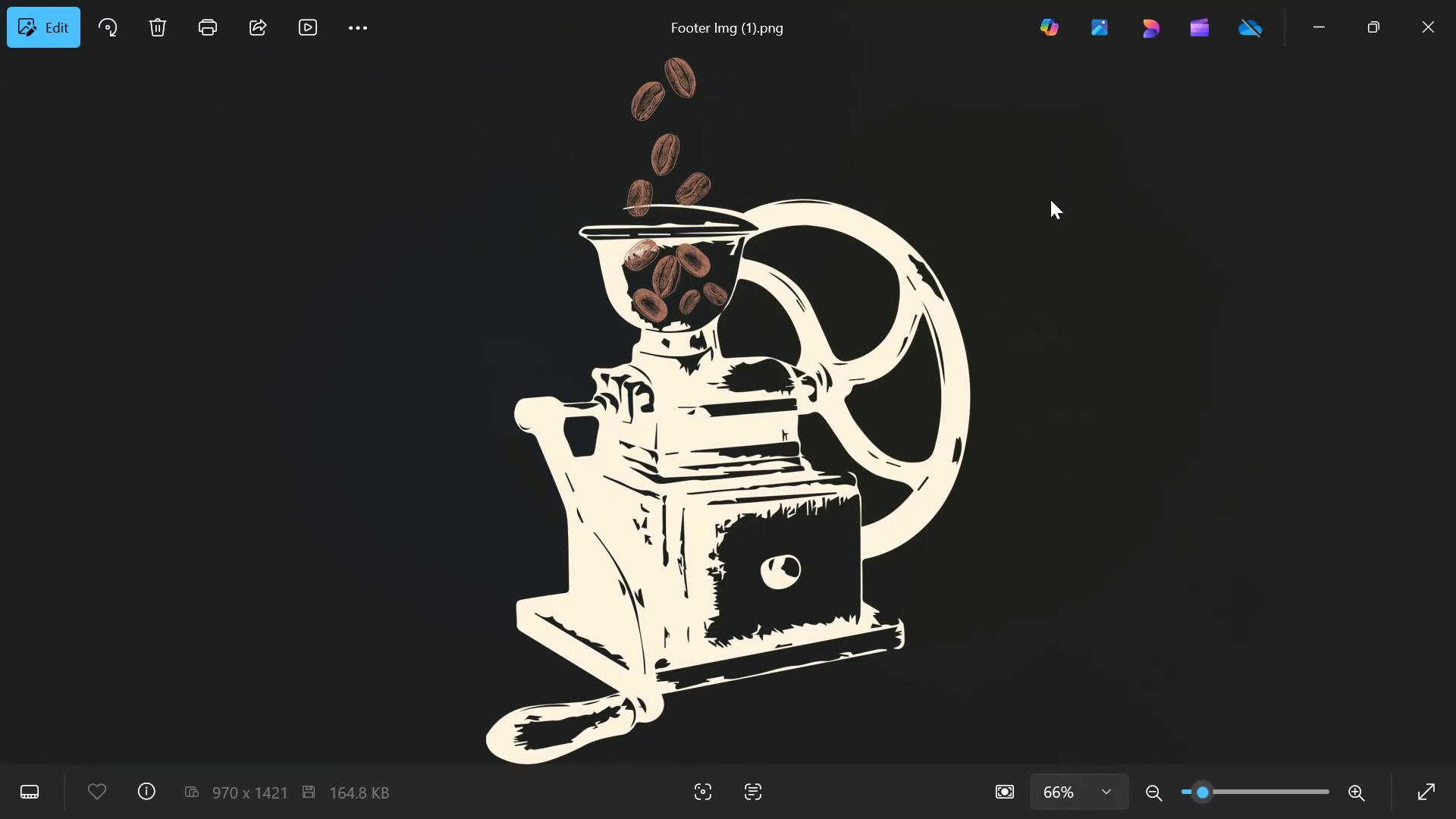 
hold_key(key=ControlLeft, duration=1.52)
scroll: coordinate [718, 435], scroll_direction: down, amount: 16.0
 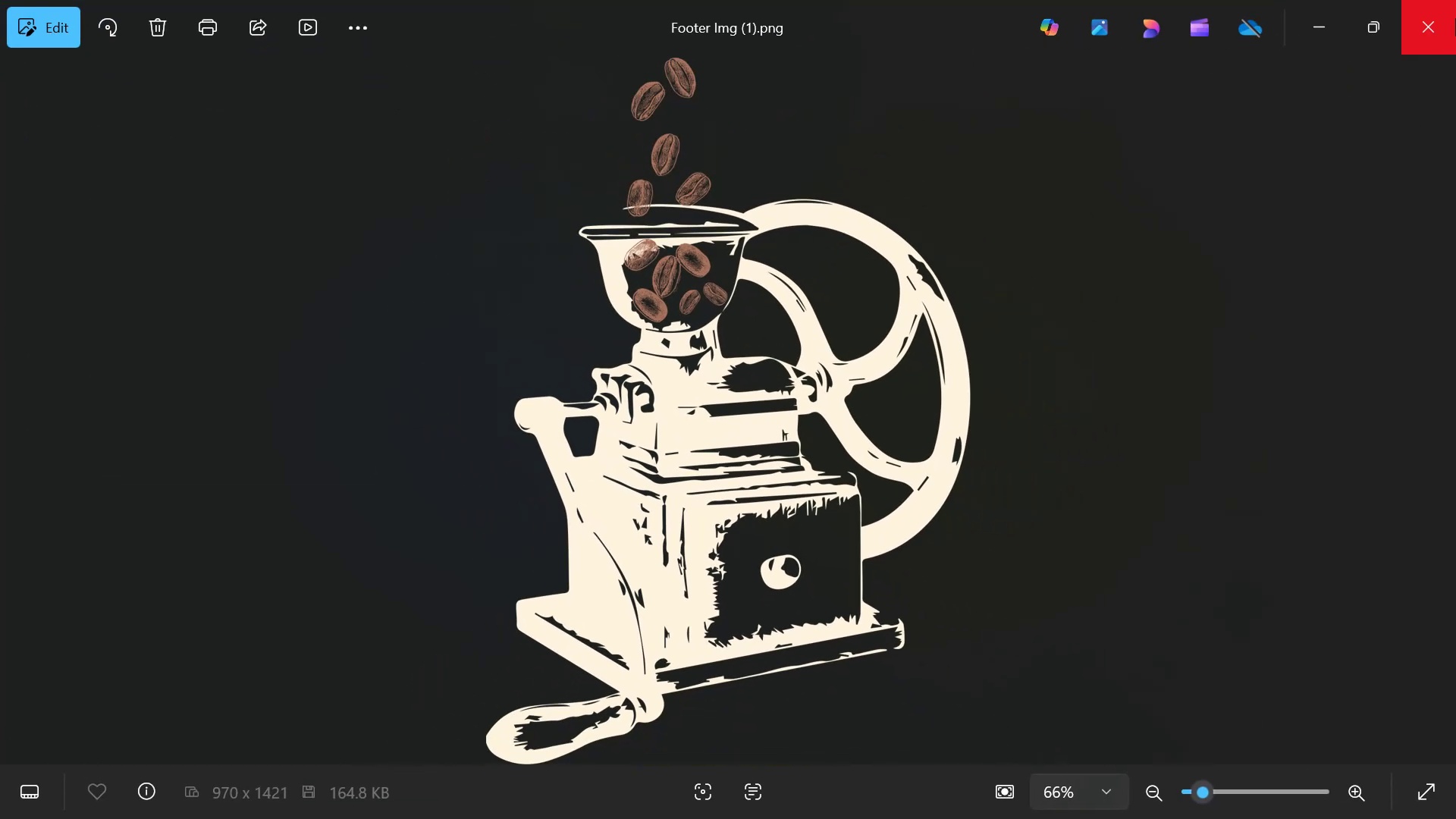 
left_click([1455, 17])
 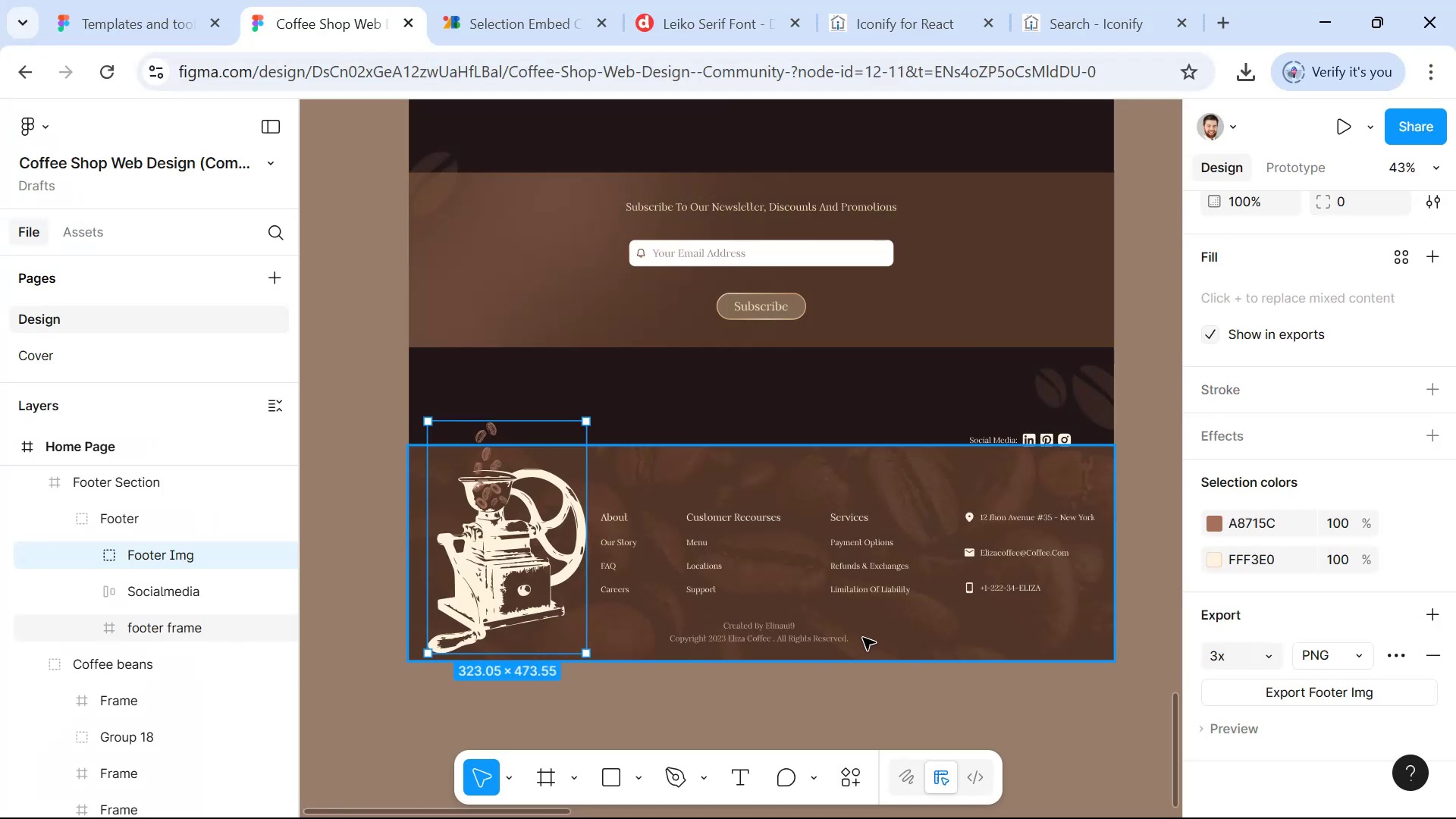 
hold_key(key=ControlLeft, duration=1.2)
left_click([1089, 475])
 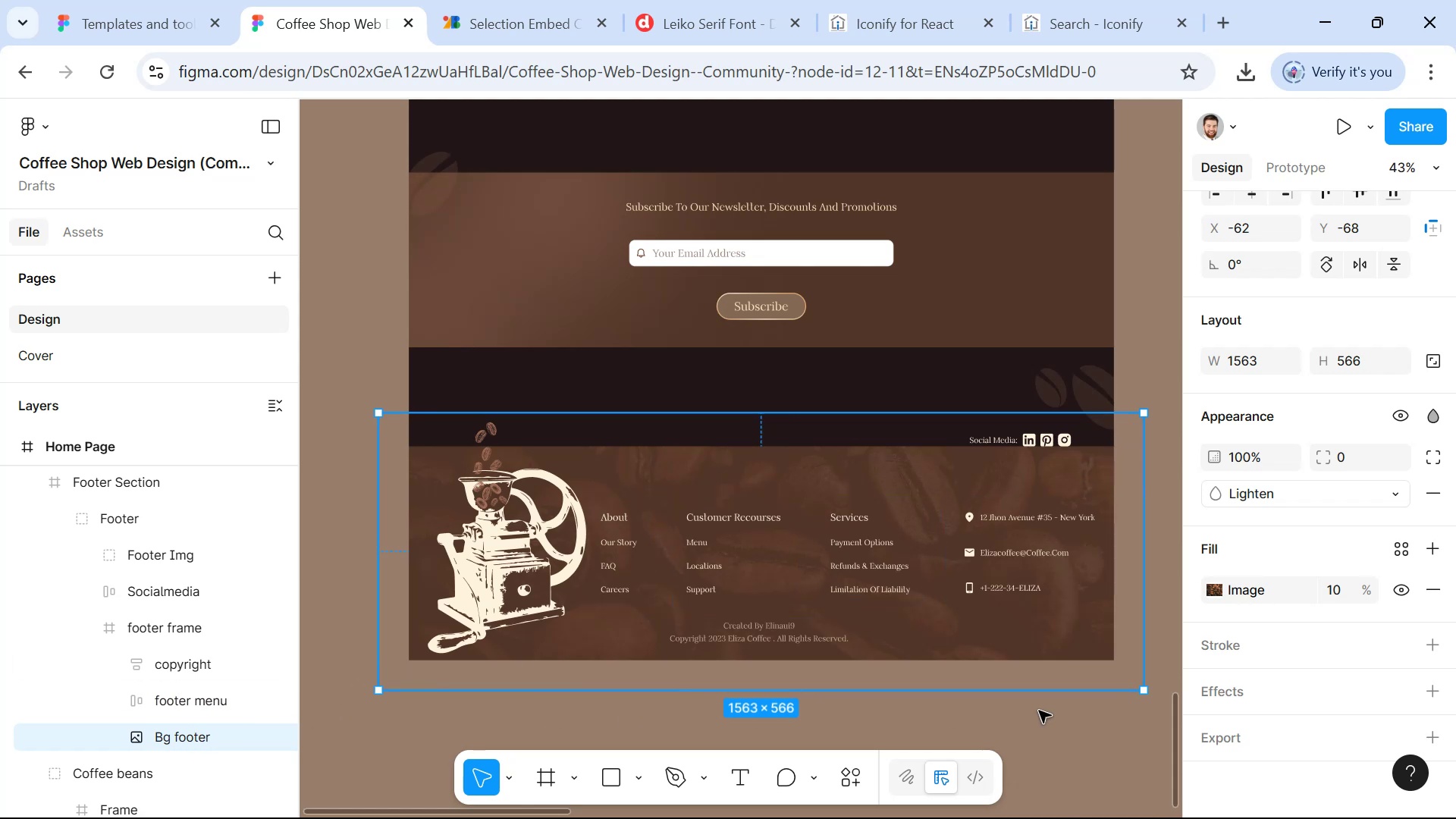 
left_click([1316, 756])
 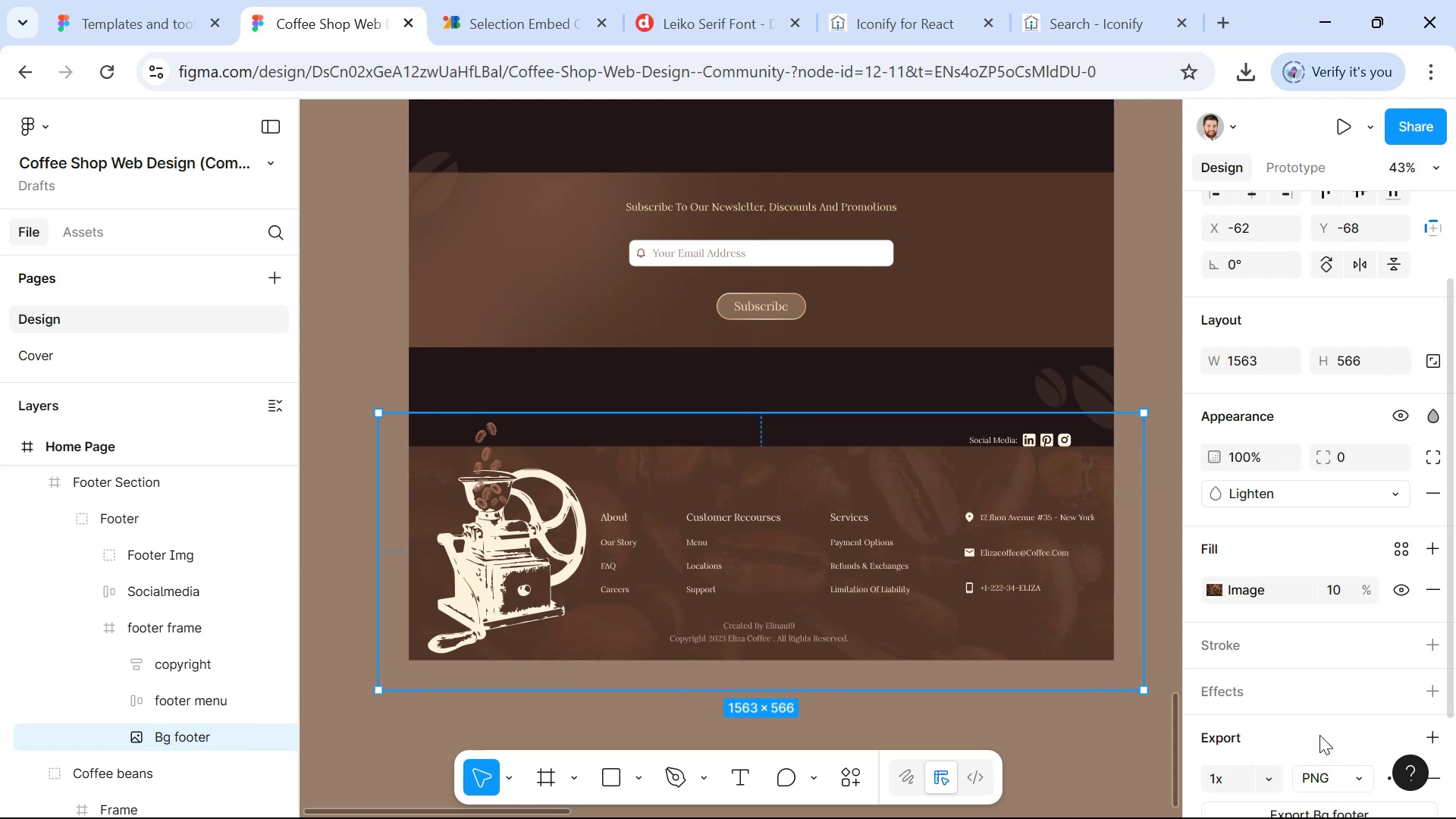 
scroll: coordinate [1320, 734], scroll_direction: down, amount: 2.0
 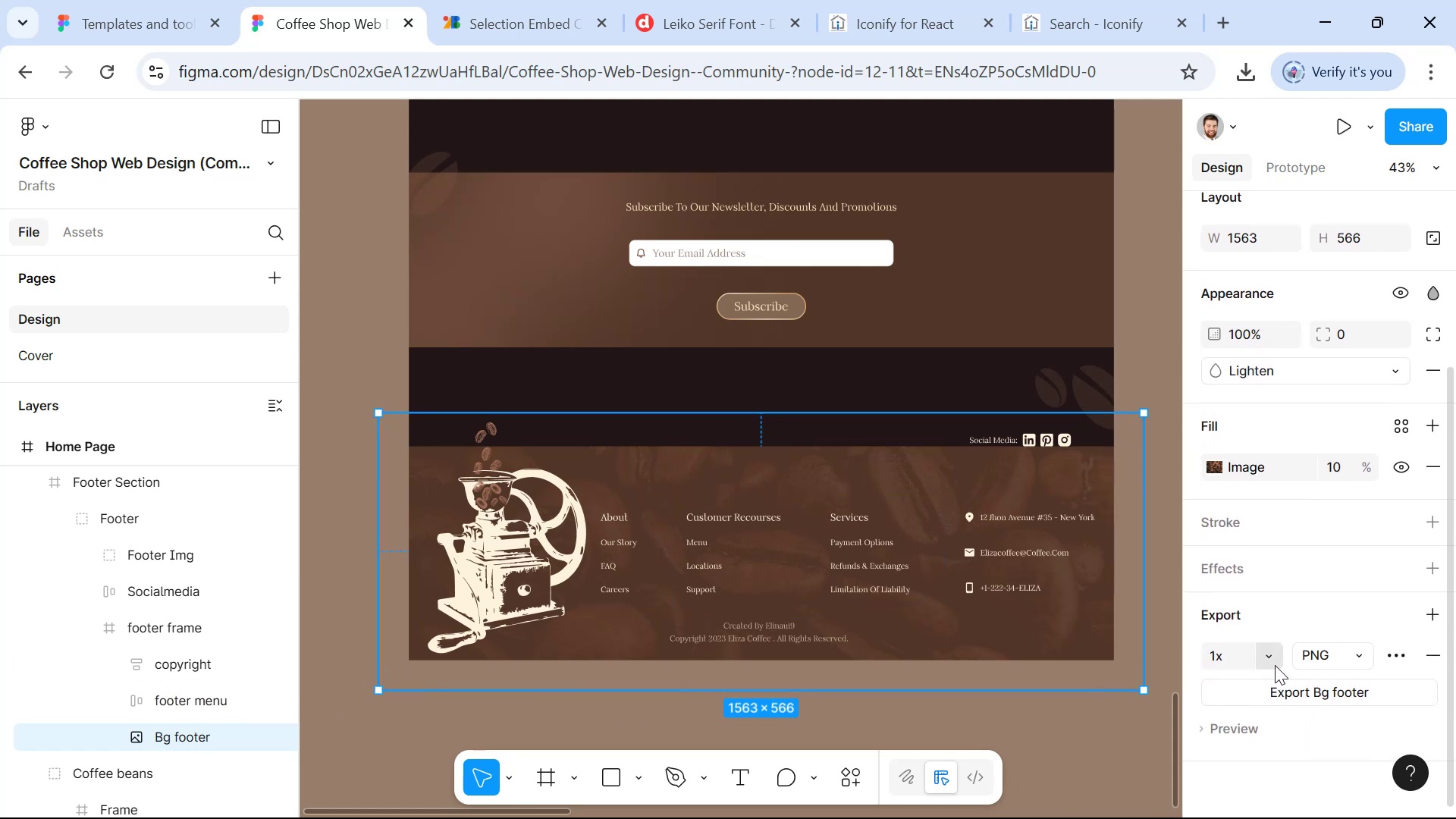 
left_click([1277, 651])
 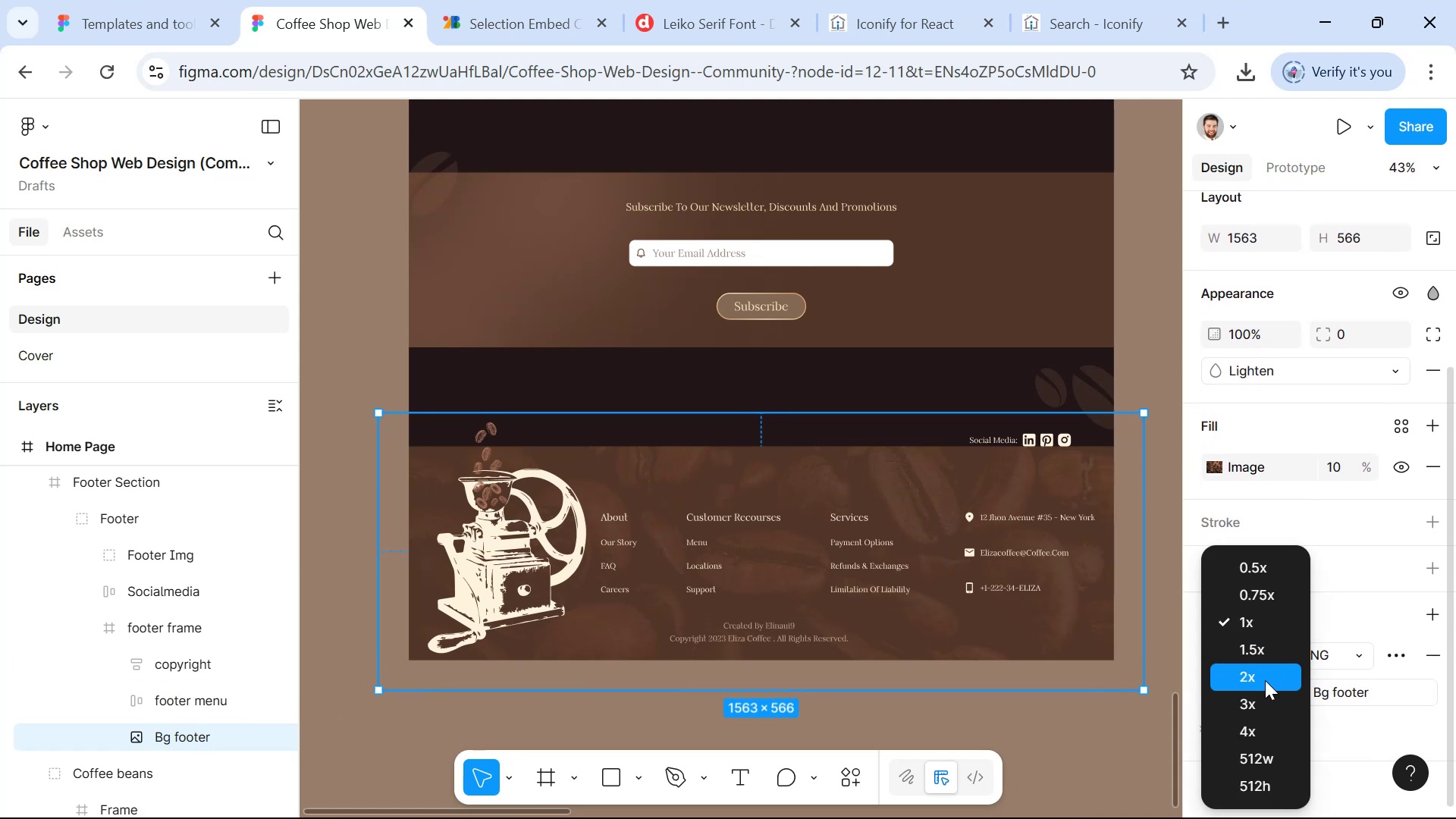 
left_click([1267, 676])
 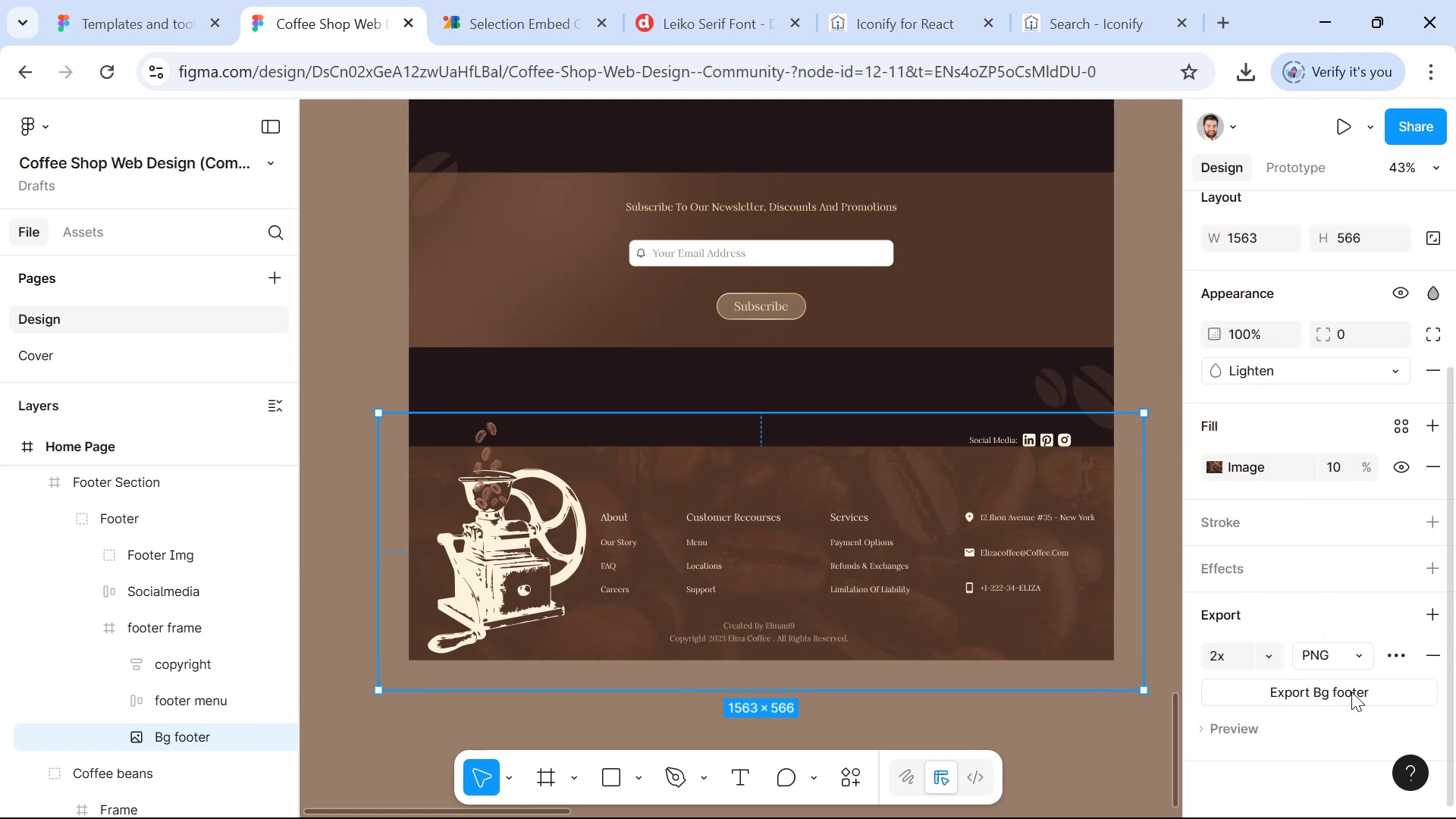 
left_click([1352, 692])
 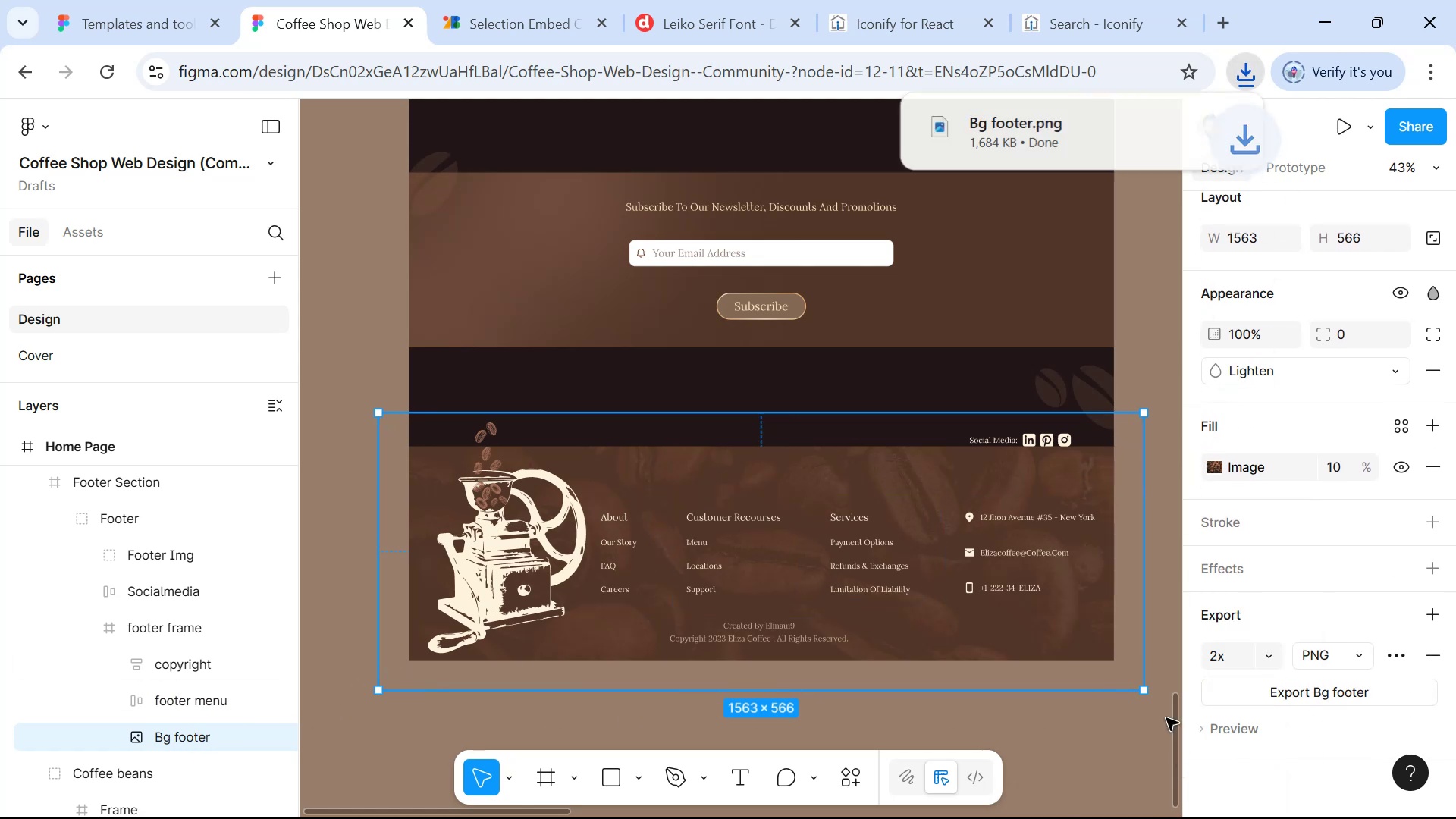 
left_click([1033, 147])
 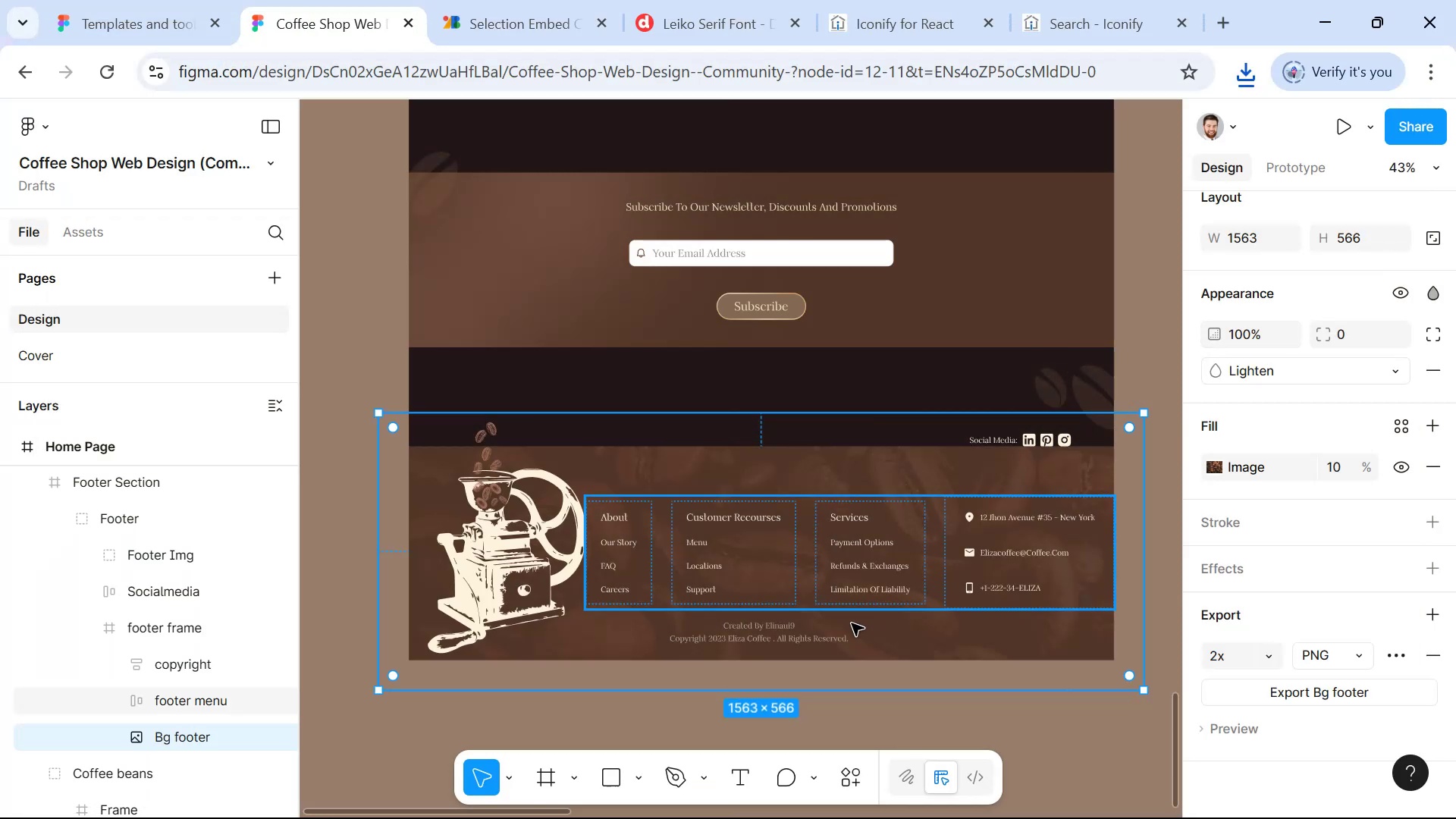 
wait(9.19)
 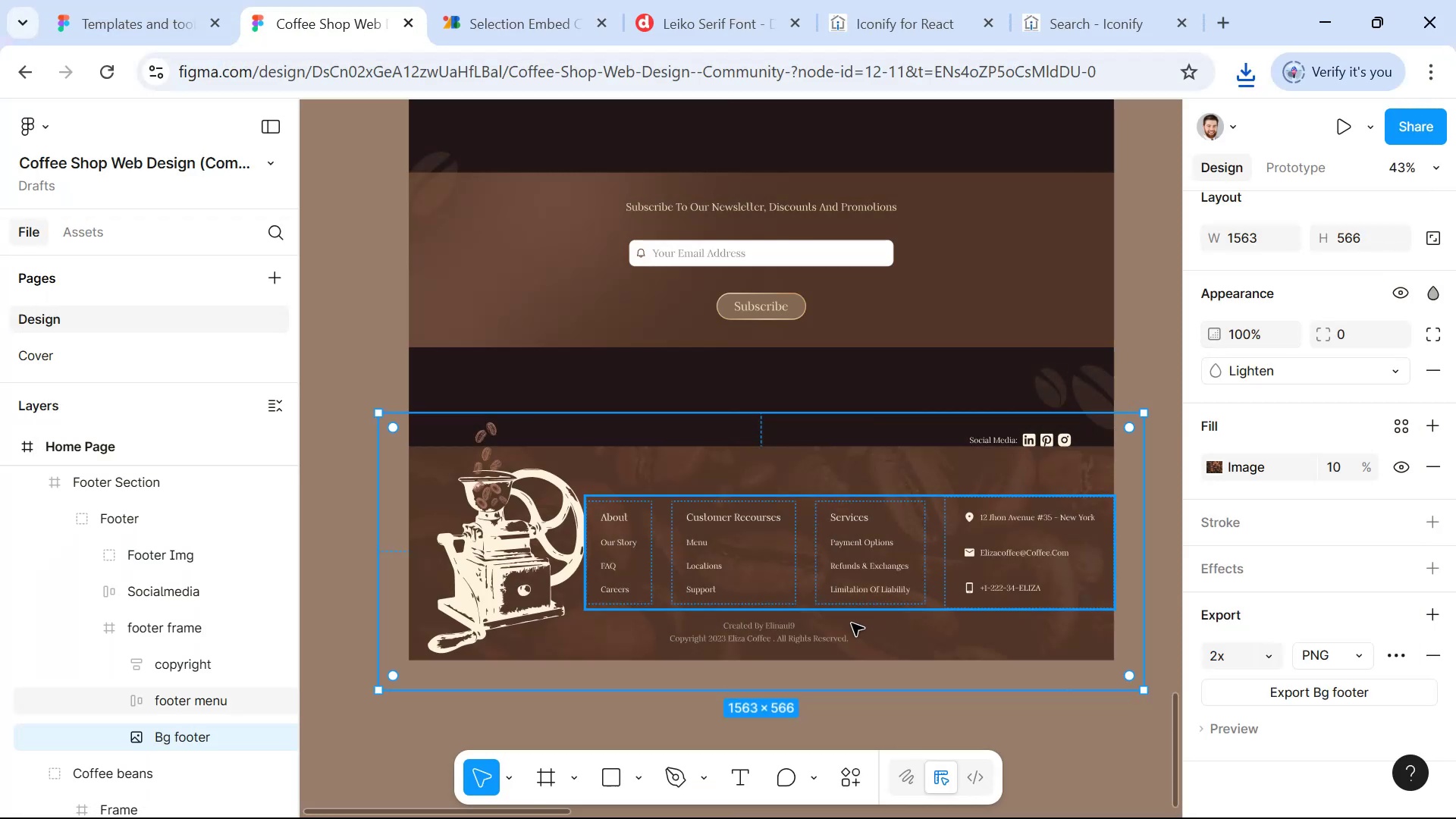 
left_click([1191, 715])
 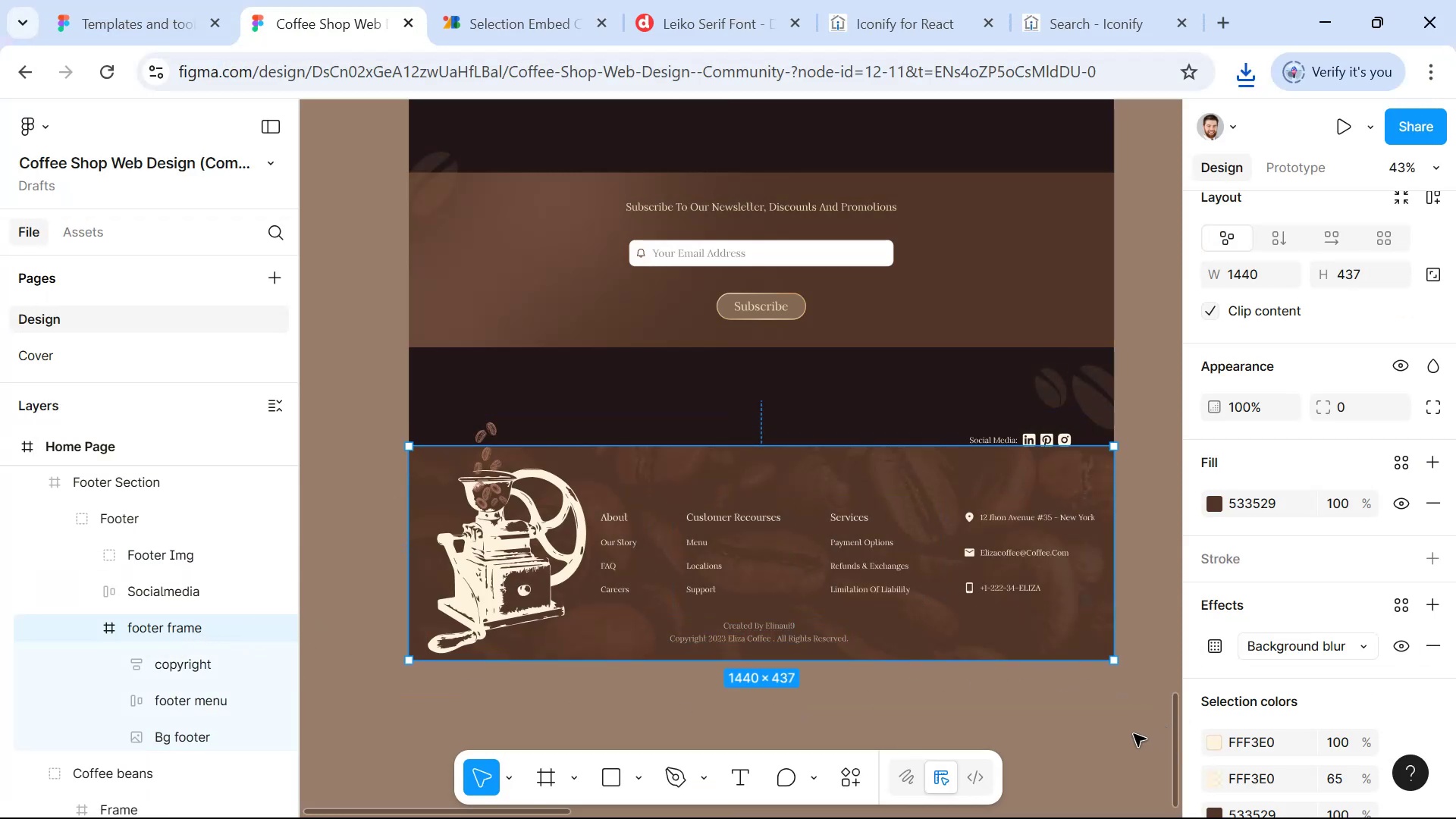 
left_click([1128, 733])
 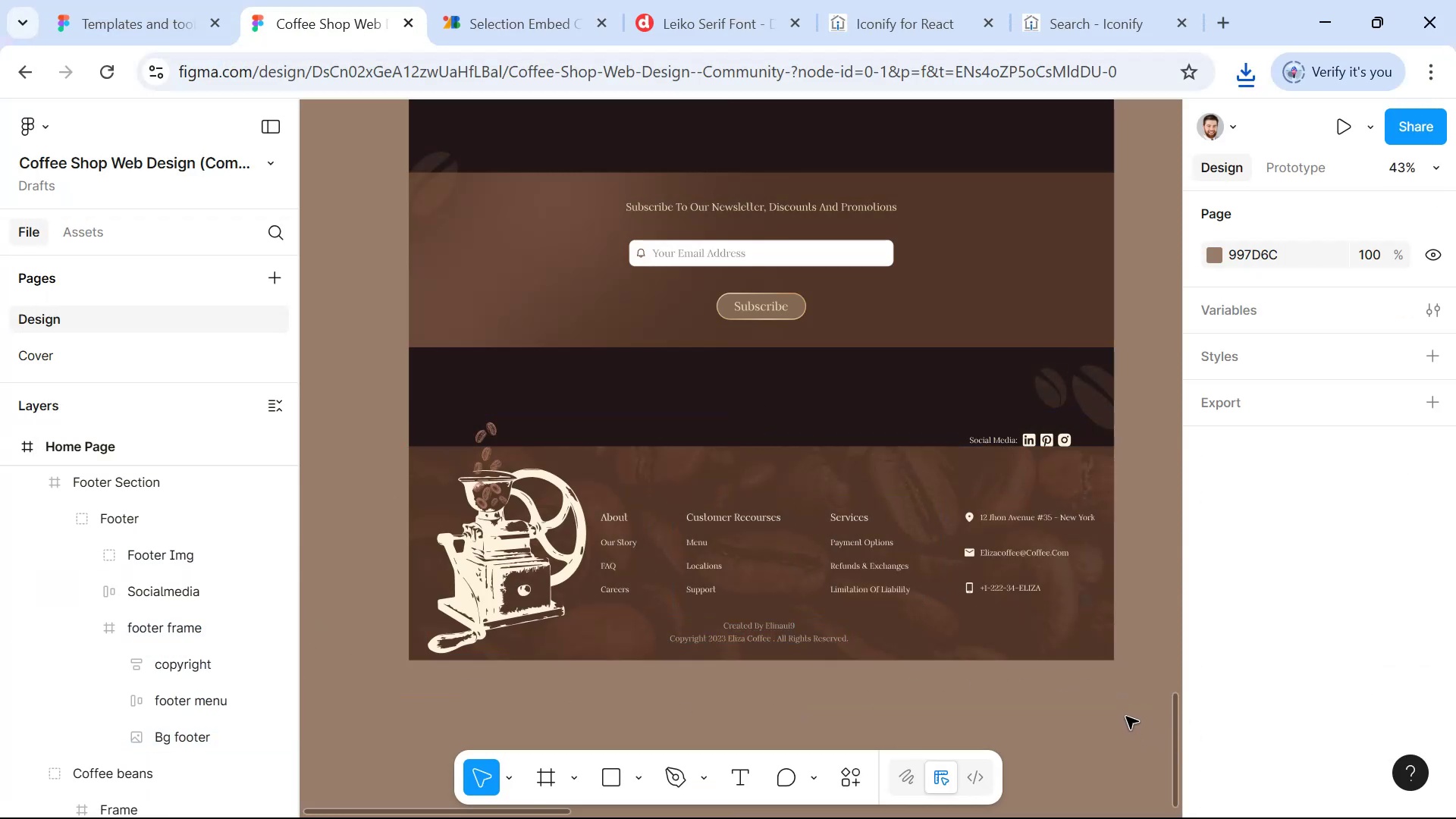 
scroll: coordinate [1121, 709], scroll_direction: down, amount: 3.0
 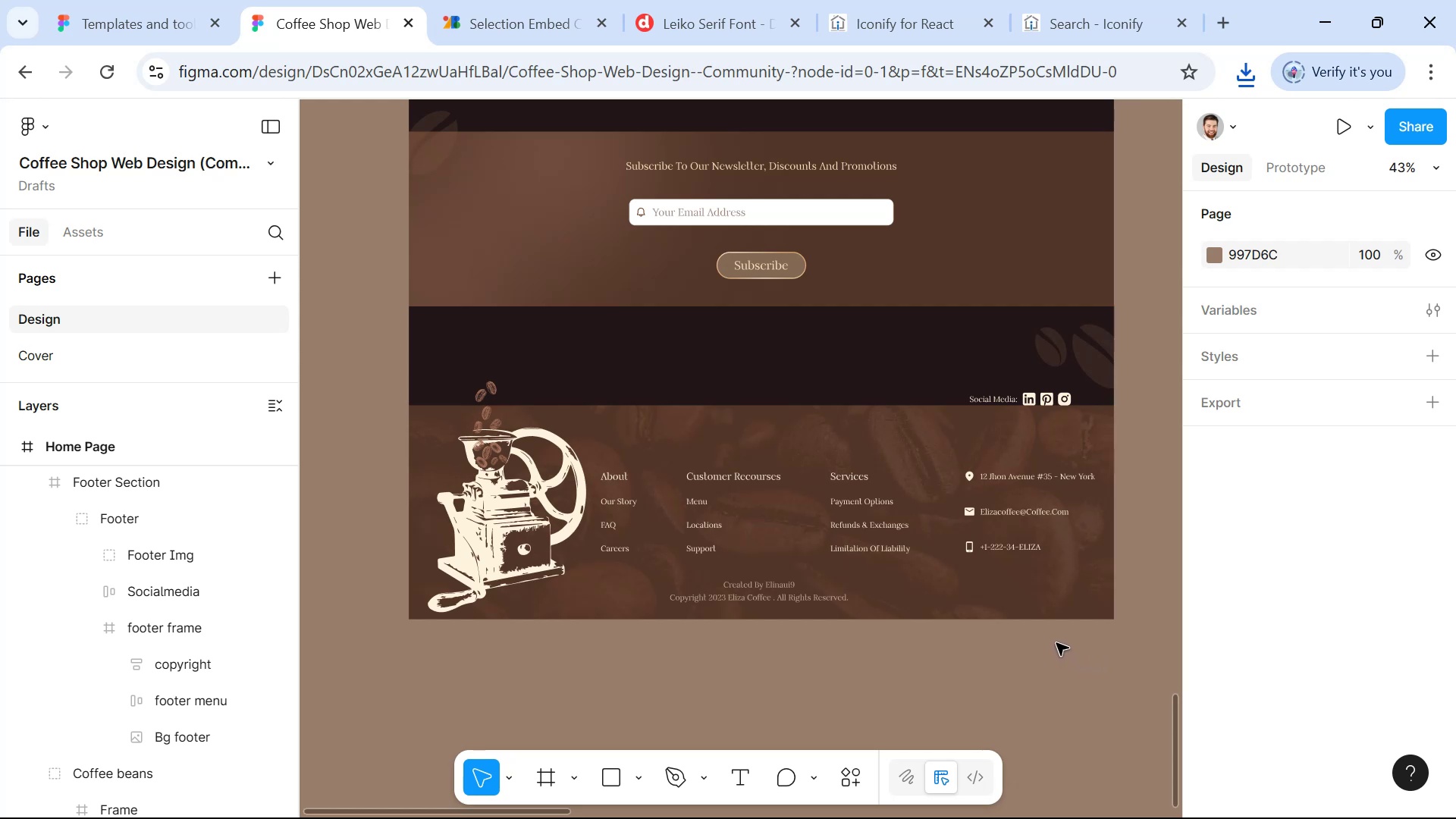 
wait(11.72)
 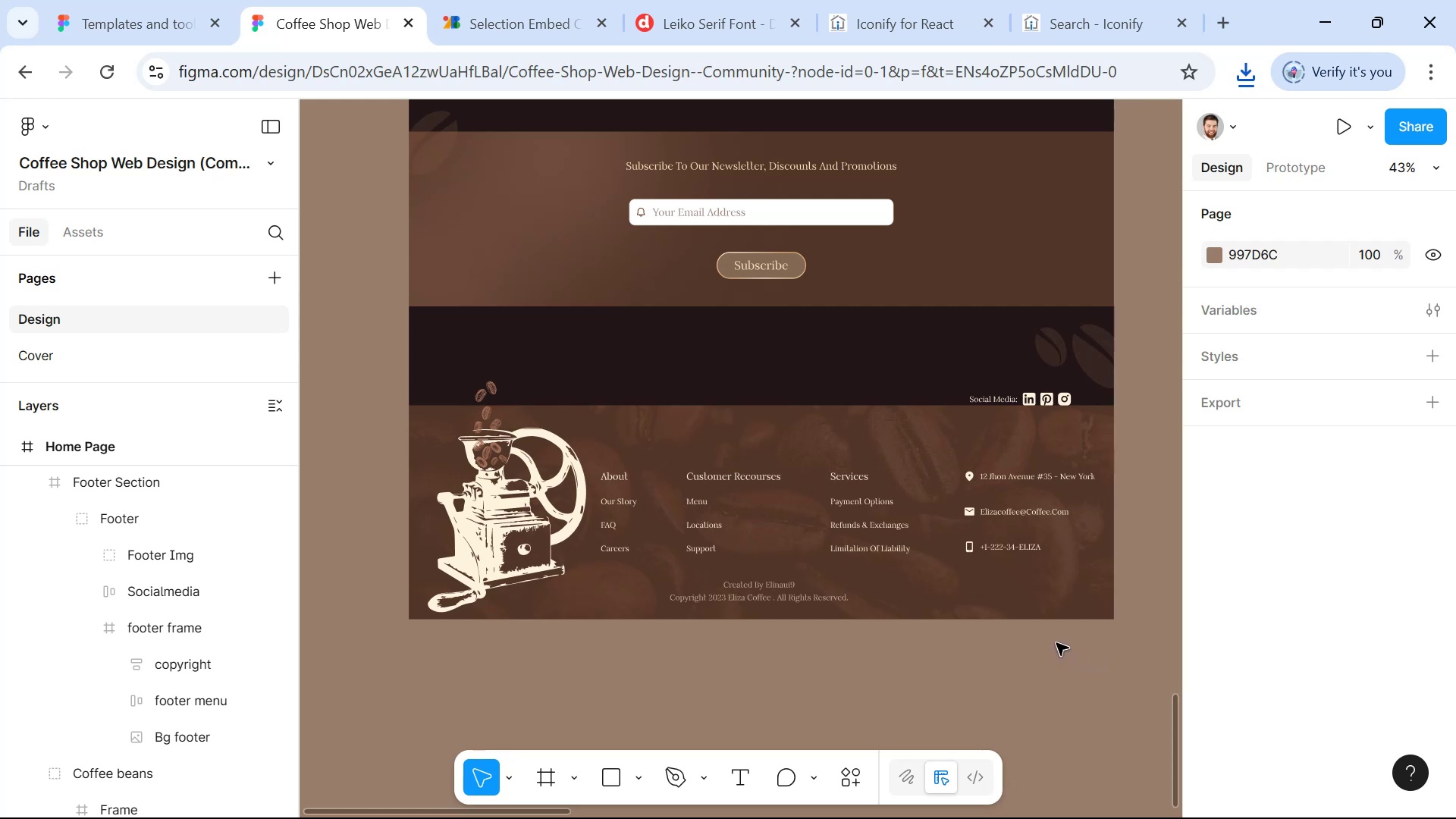 
scroll: coordinate [660, 384], scroll_direction: up, amount: 4.0
 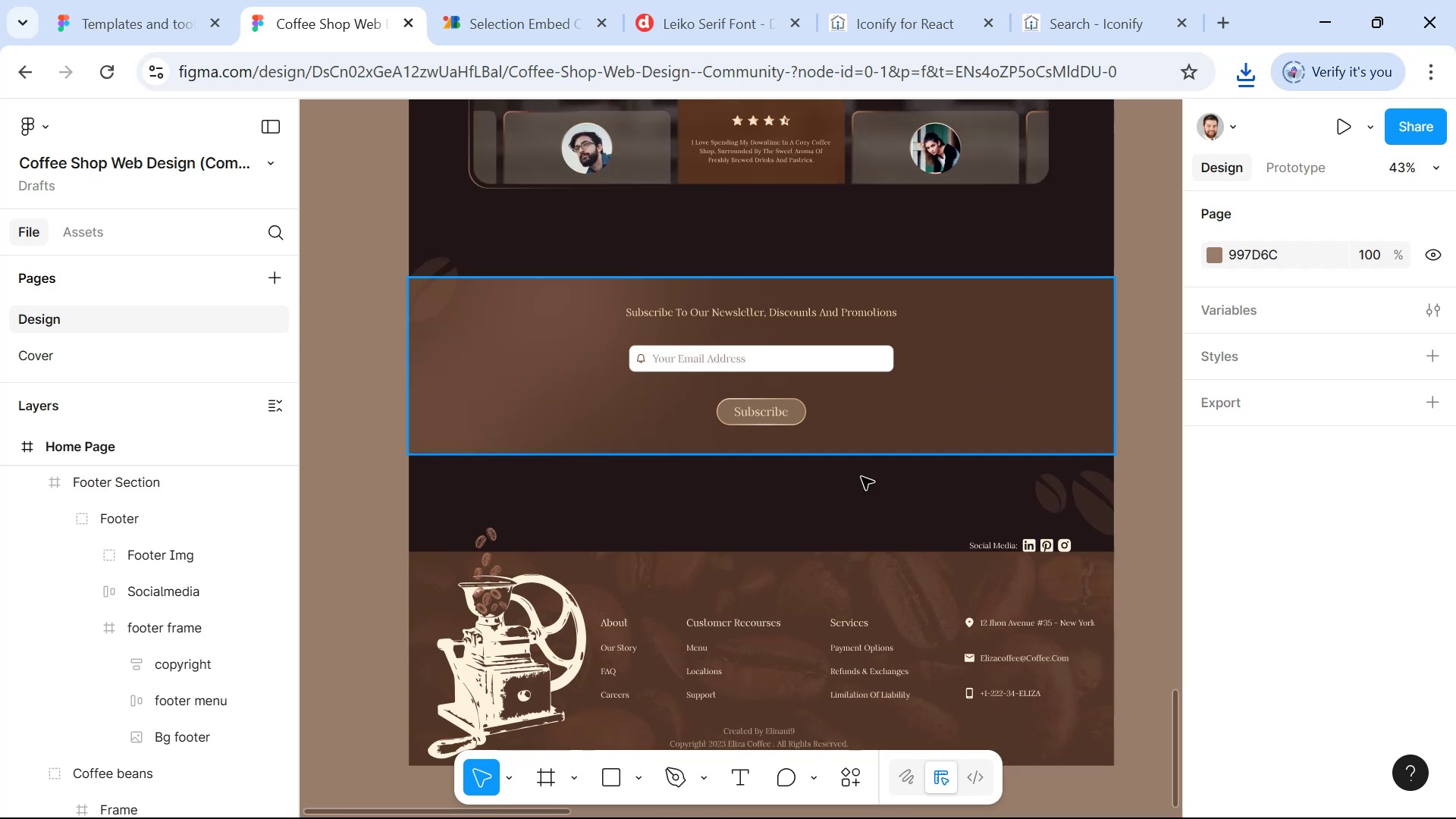 
scroll: coordinate [830, 464], scroll_direction: down, amount: 4.0
 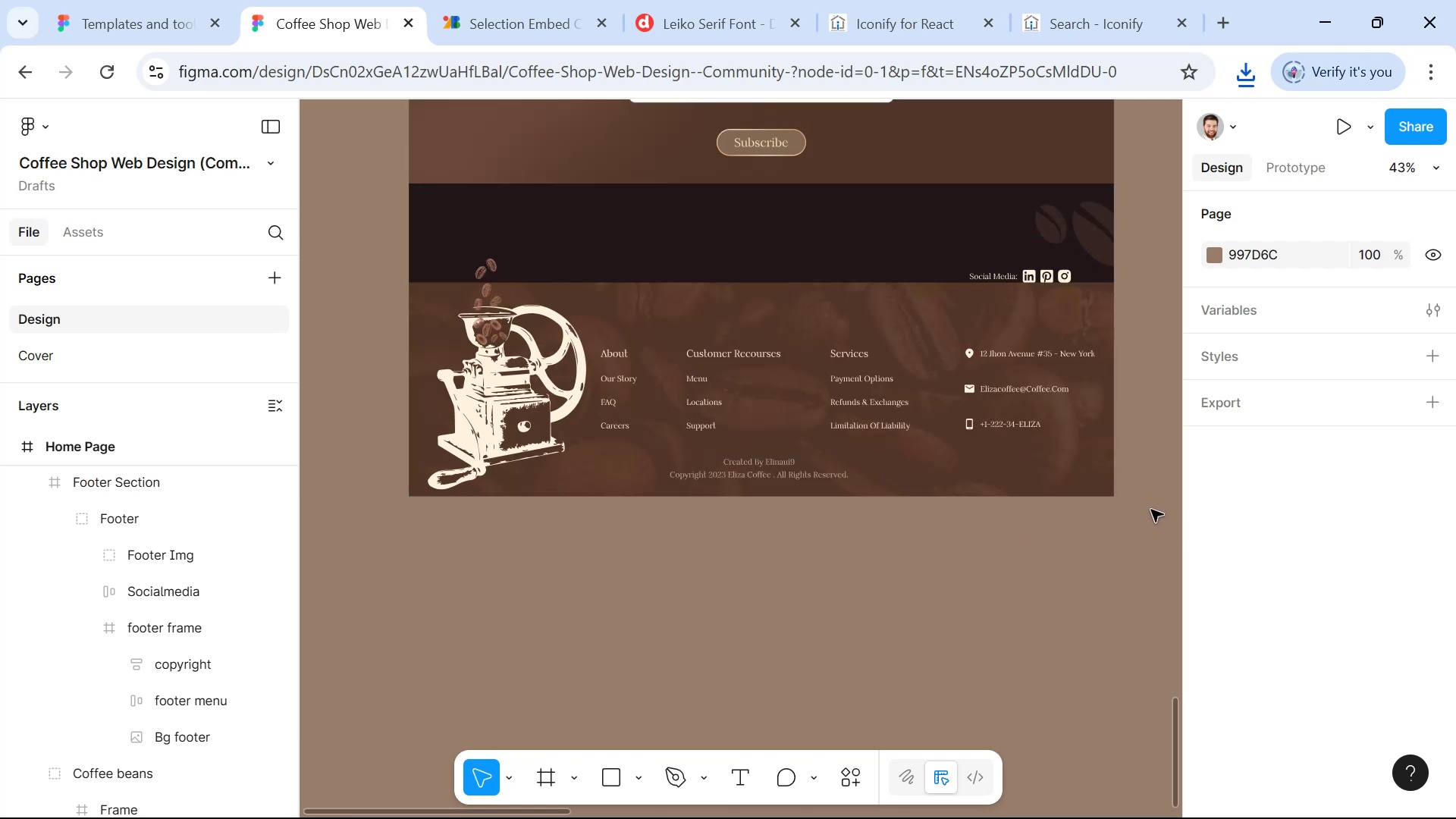 
key(Alt+Tab)
 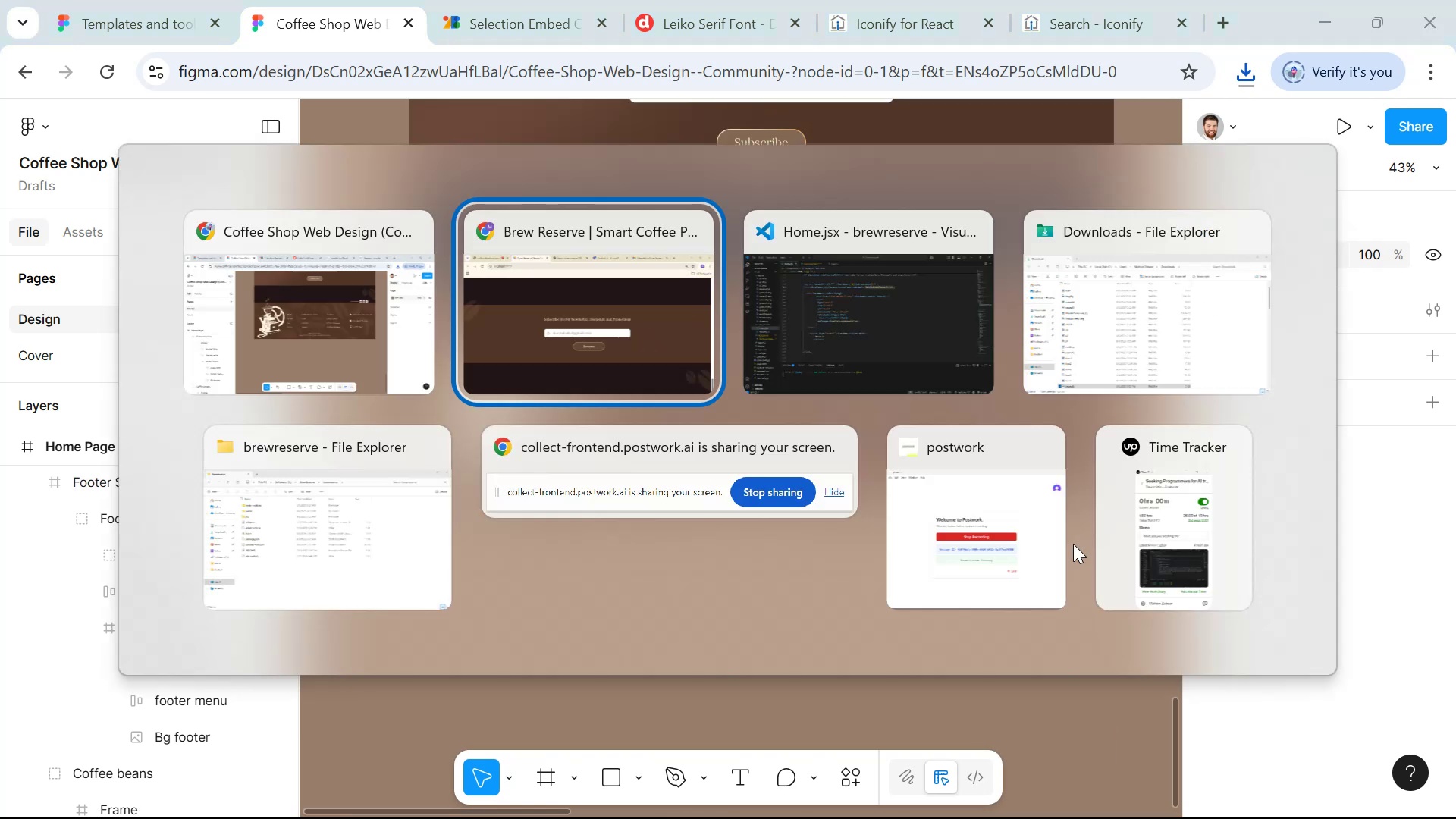 
key(Alt+Tab)
 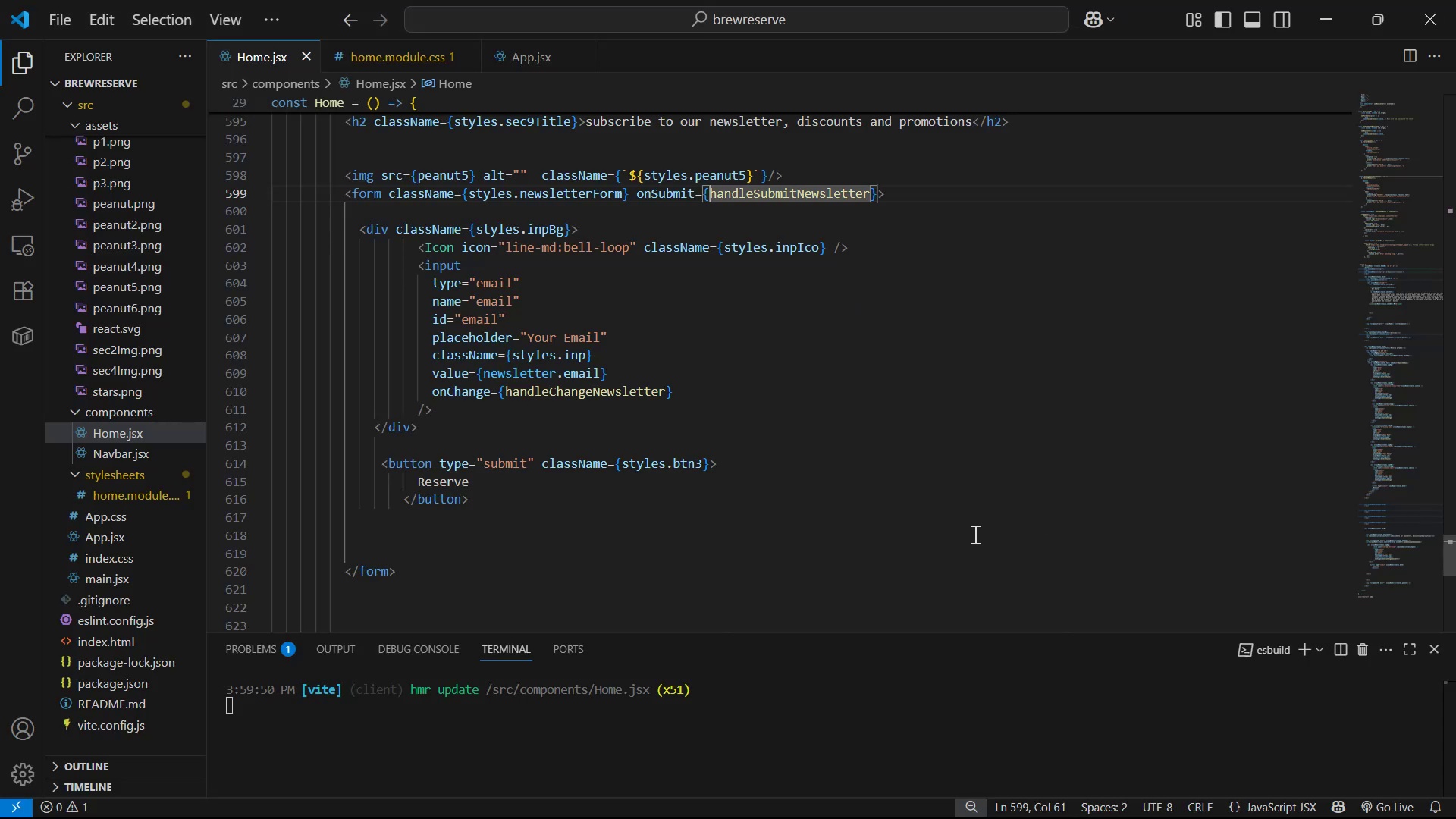 
scroll: coordinate [591, 573], scroll_direction: down, amount: 2.0
 